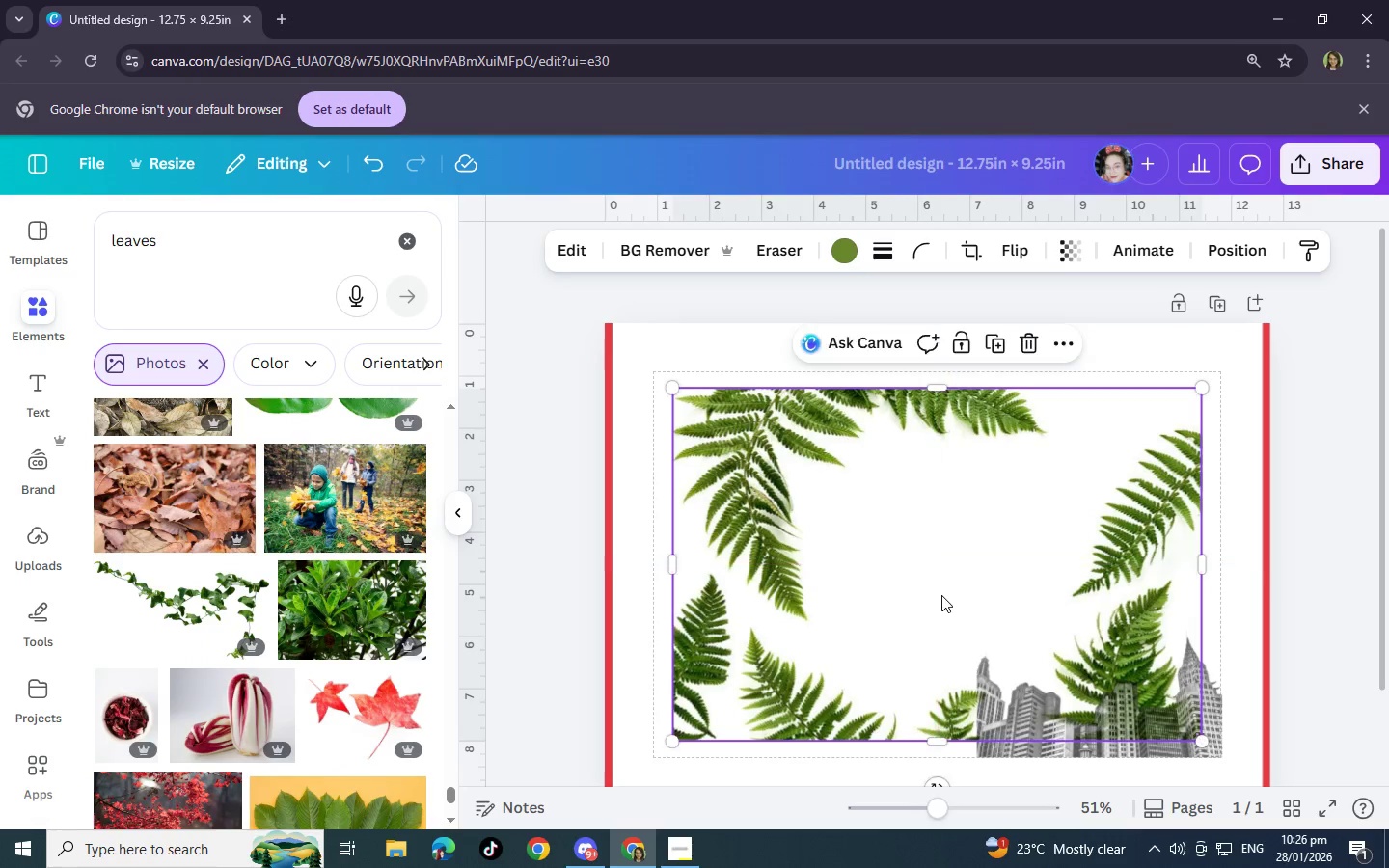 
left_click([941, 595])
 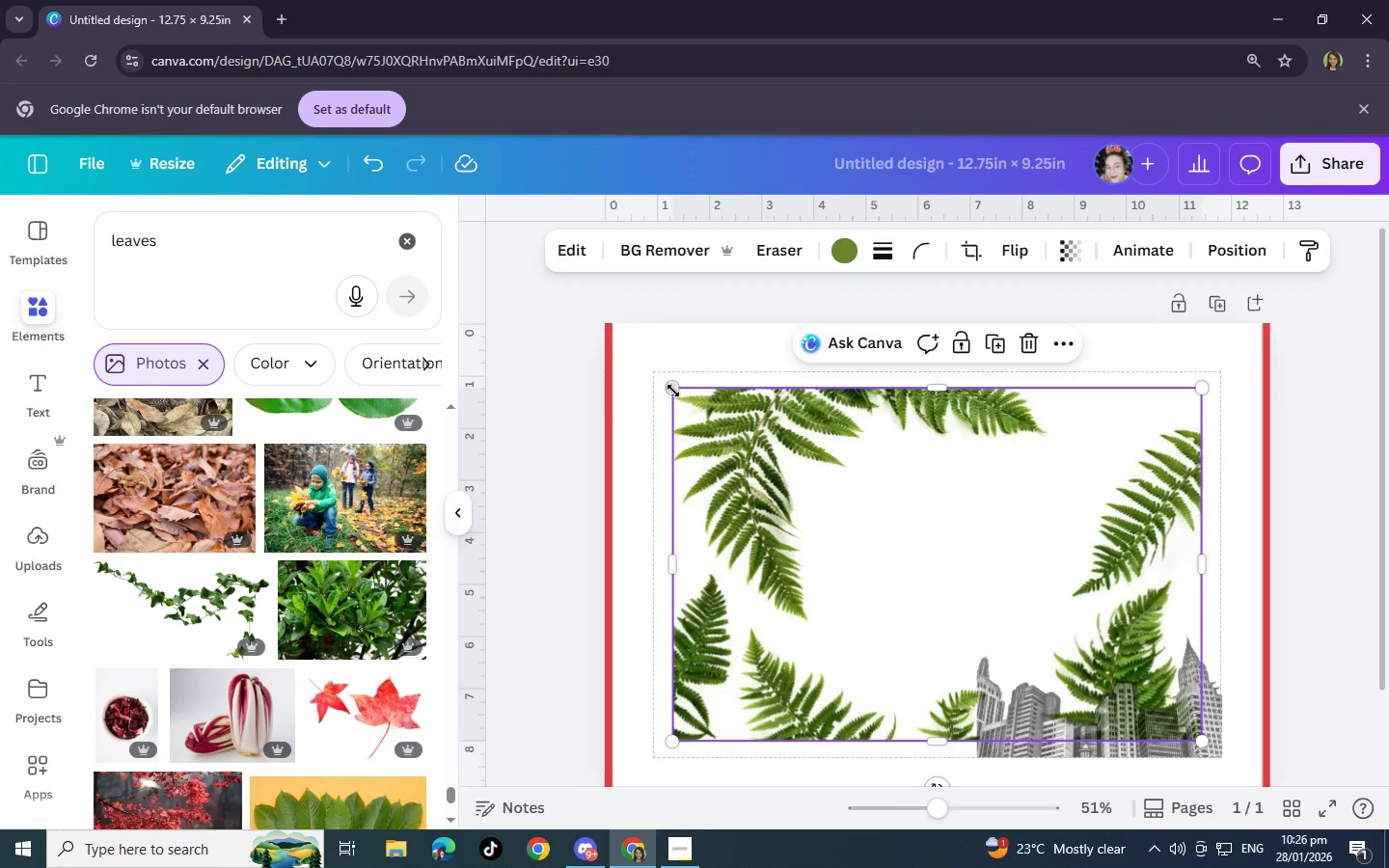 
left_click_drag(start_coordinate=[677, 390], to_coordinate=[929, 464])
 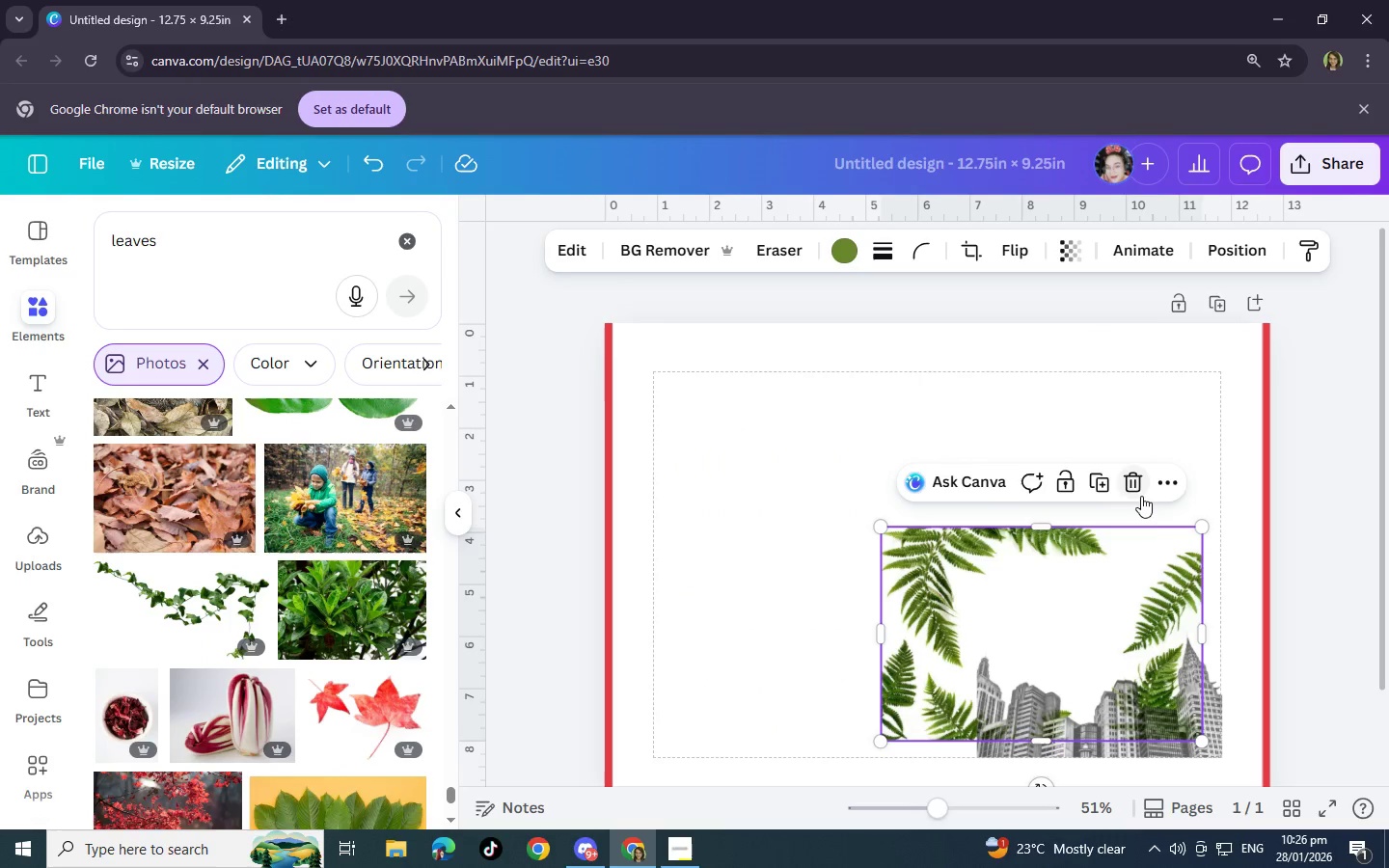 
left_click([1137, 487])
 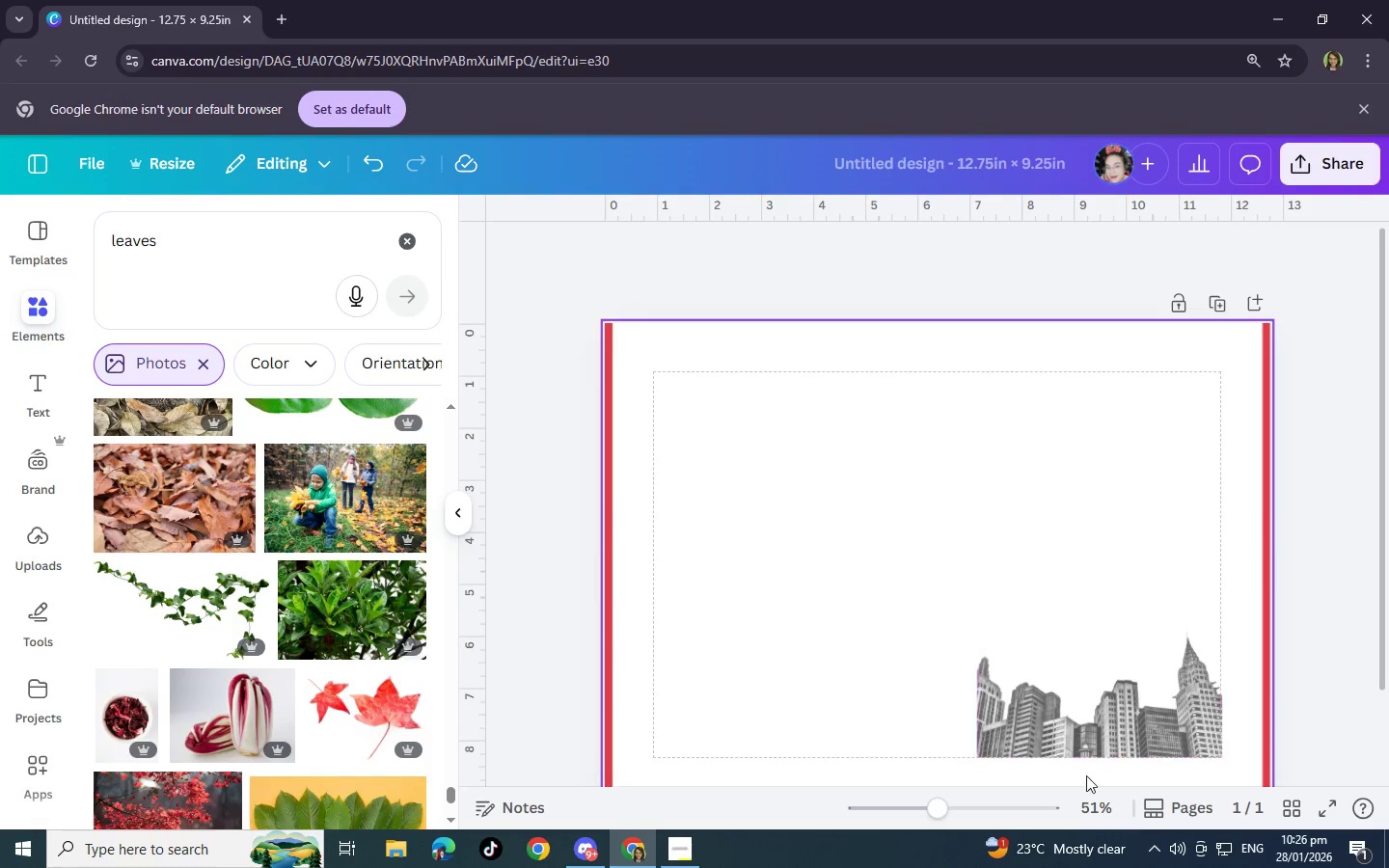 
left_click([1102, 739])
 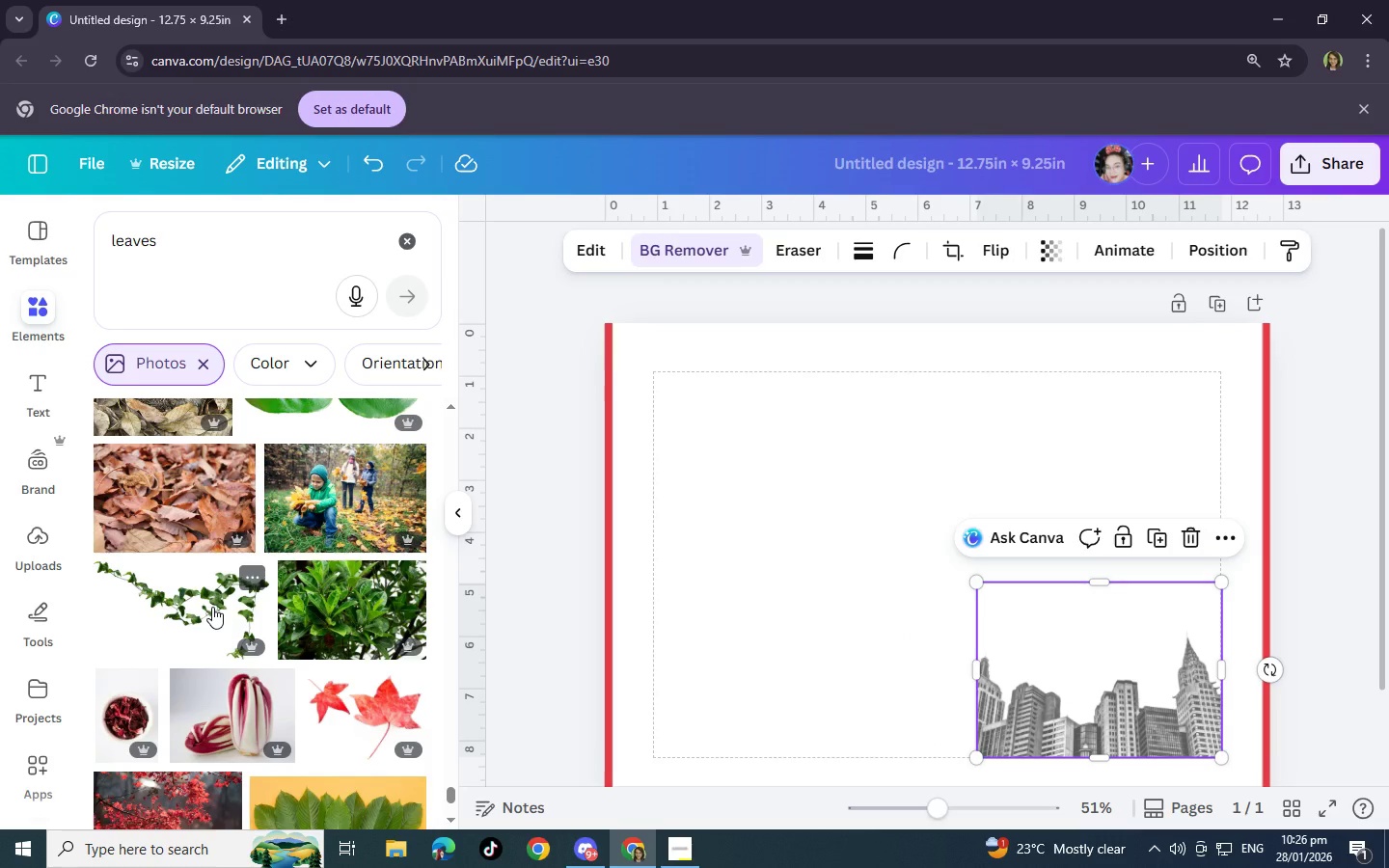 
left_click([212, 607])
 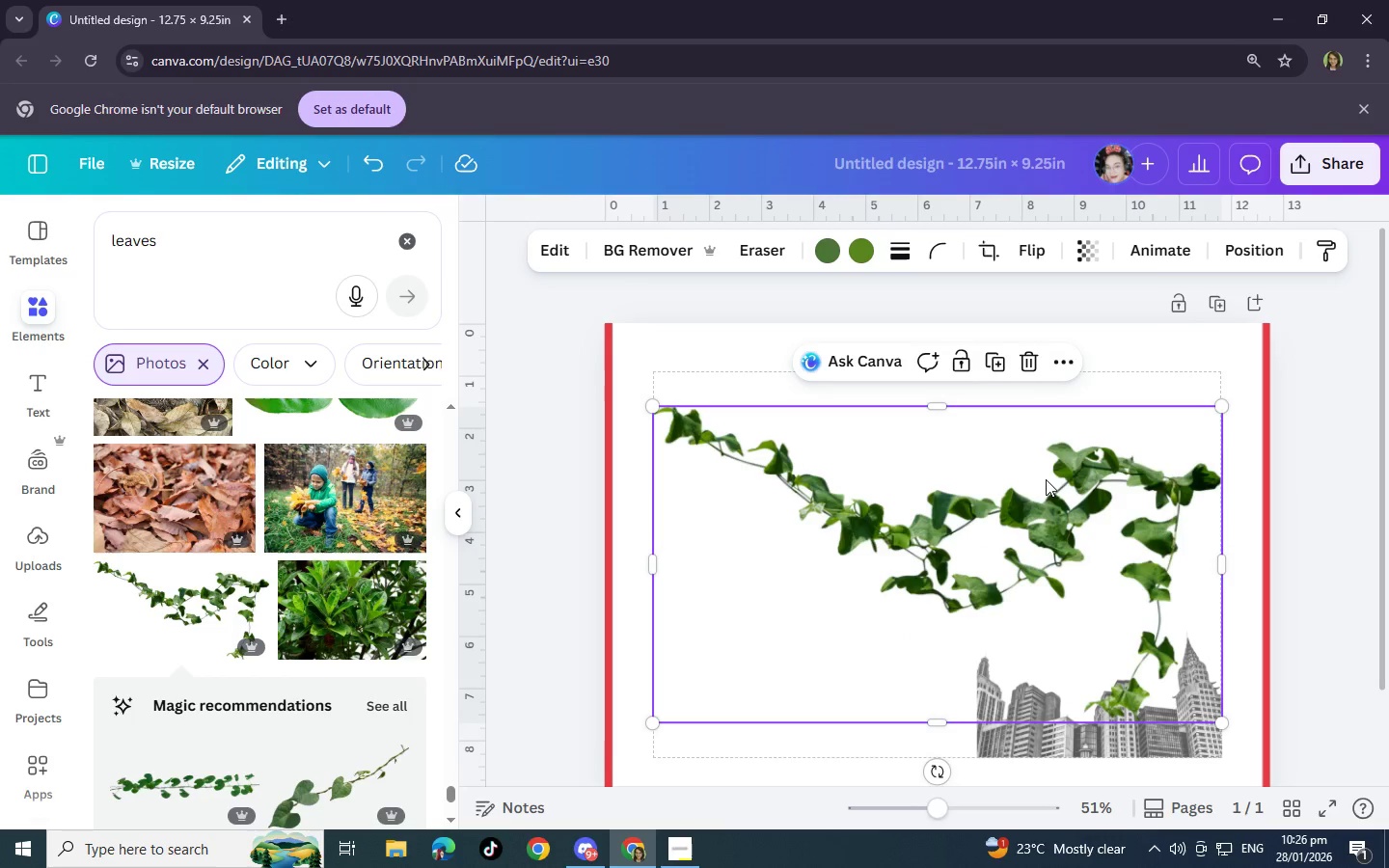 
left_click([1030, 366])
 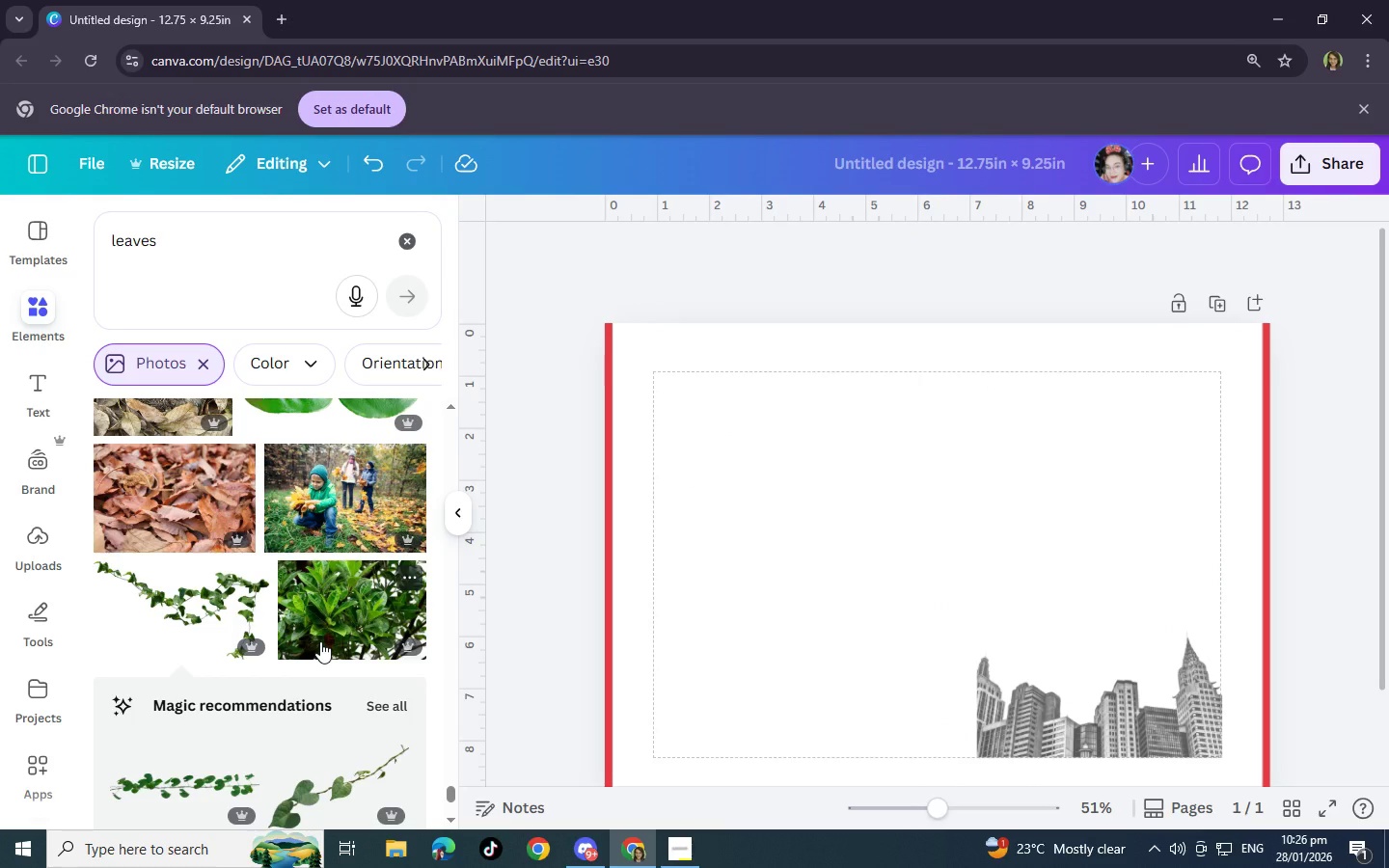 
scroll: coordinate [320, 641], scroll_direction: down, amount: 2.0
 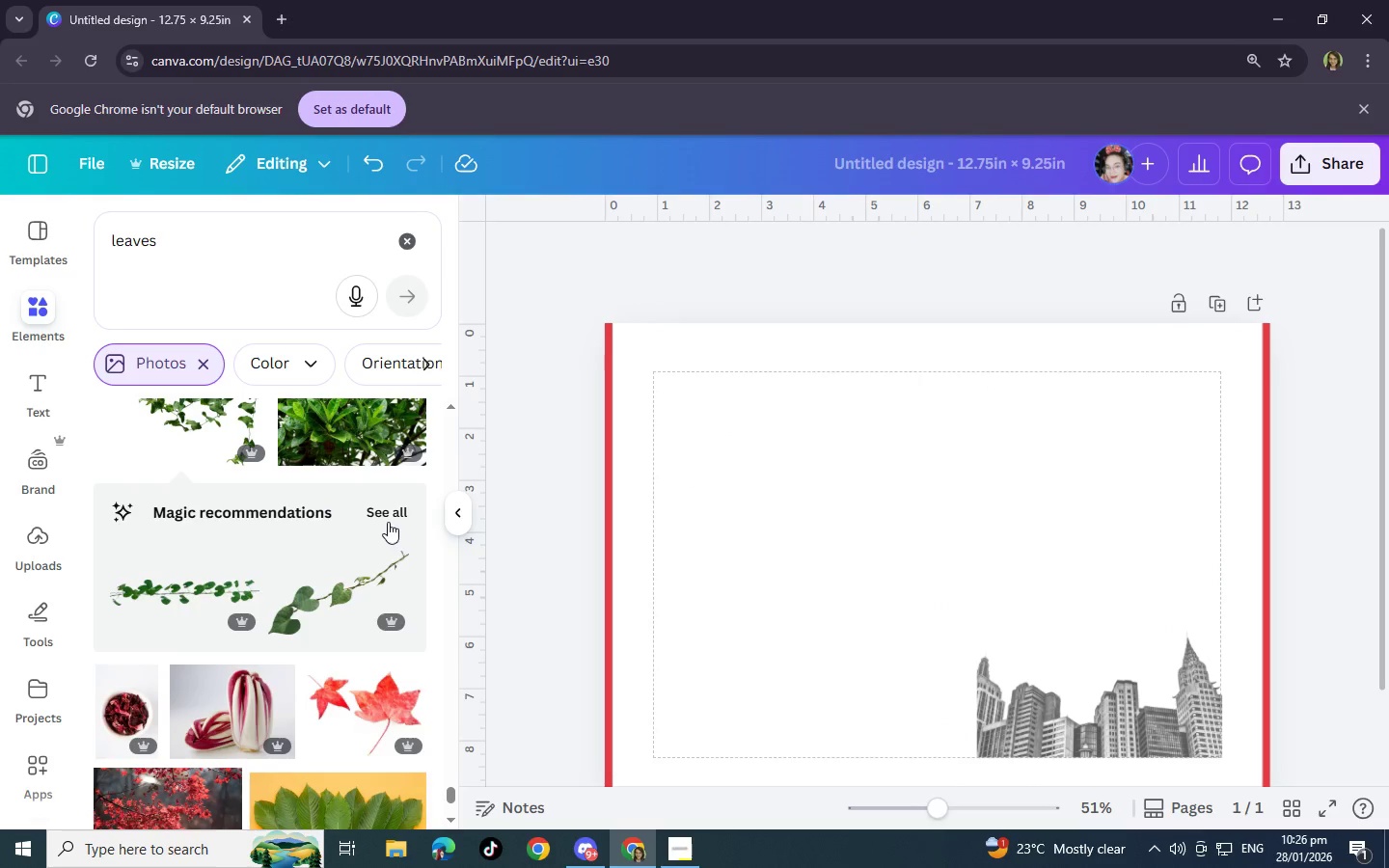 
left_click([385, 515])
 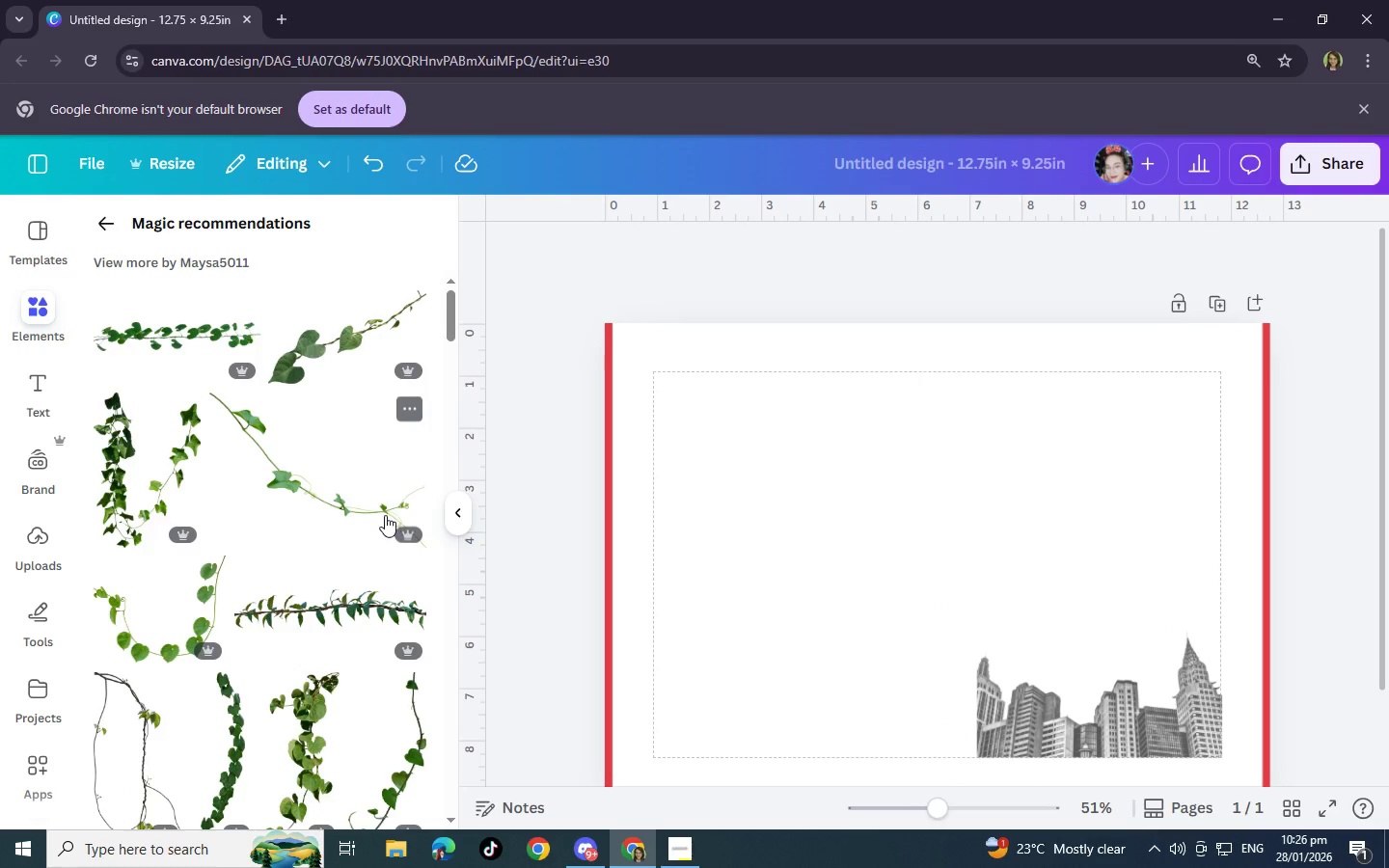 
scroll: coordinate [213, 637], scroll_direction: down, amount: 11.0
 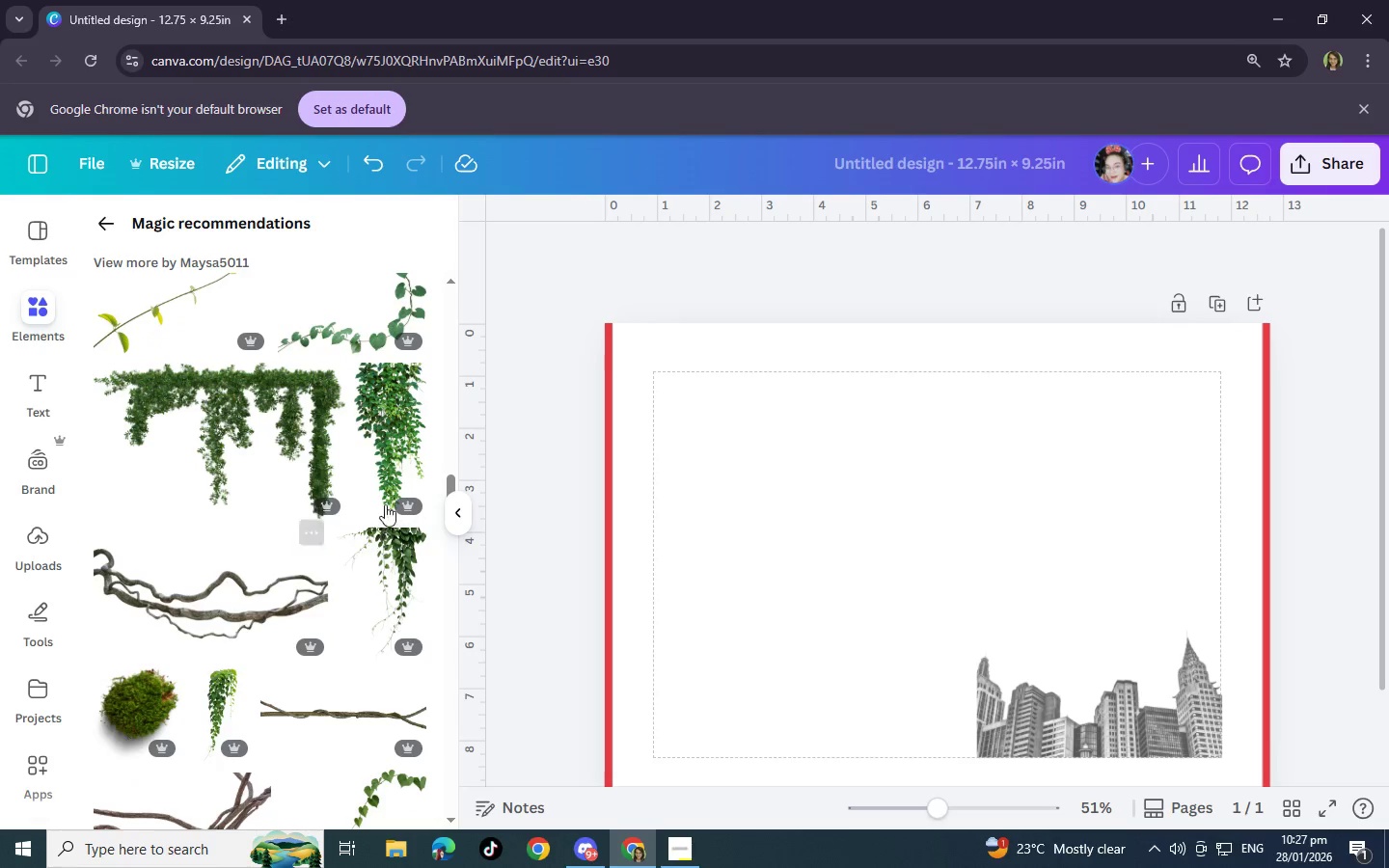 
left_click([400, 436])
 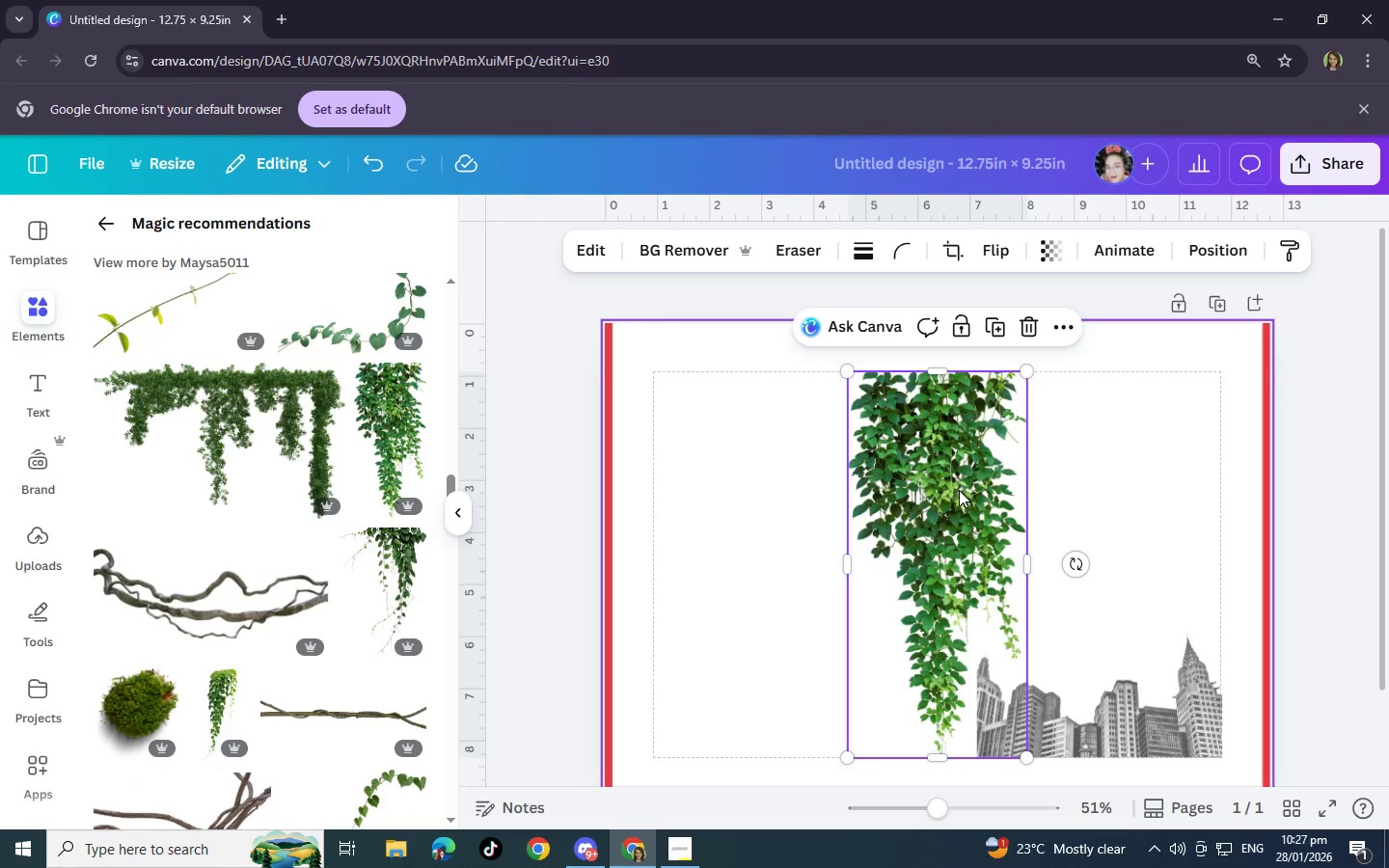 
left_click_drag(start_coordinate=[935, 502], to_coordinate=[1177, 529])
 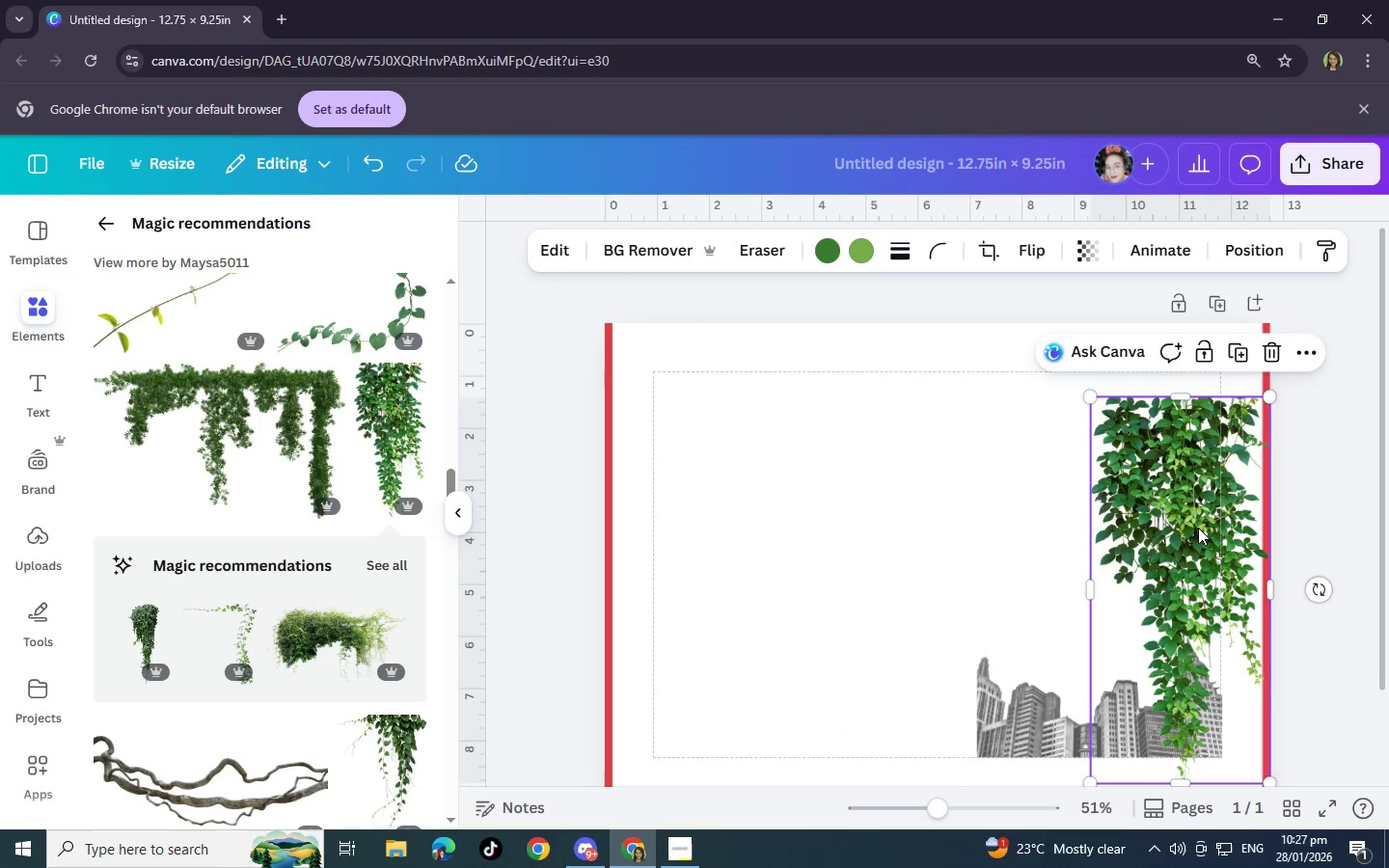 
left_click_drag(start_coordinate=[1198, 528], to_coordinate=[1121, 496])
 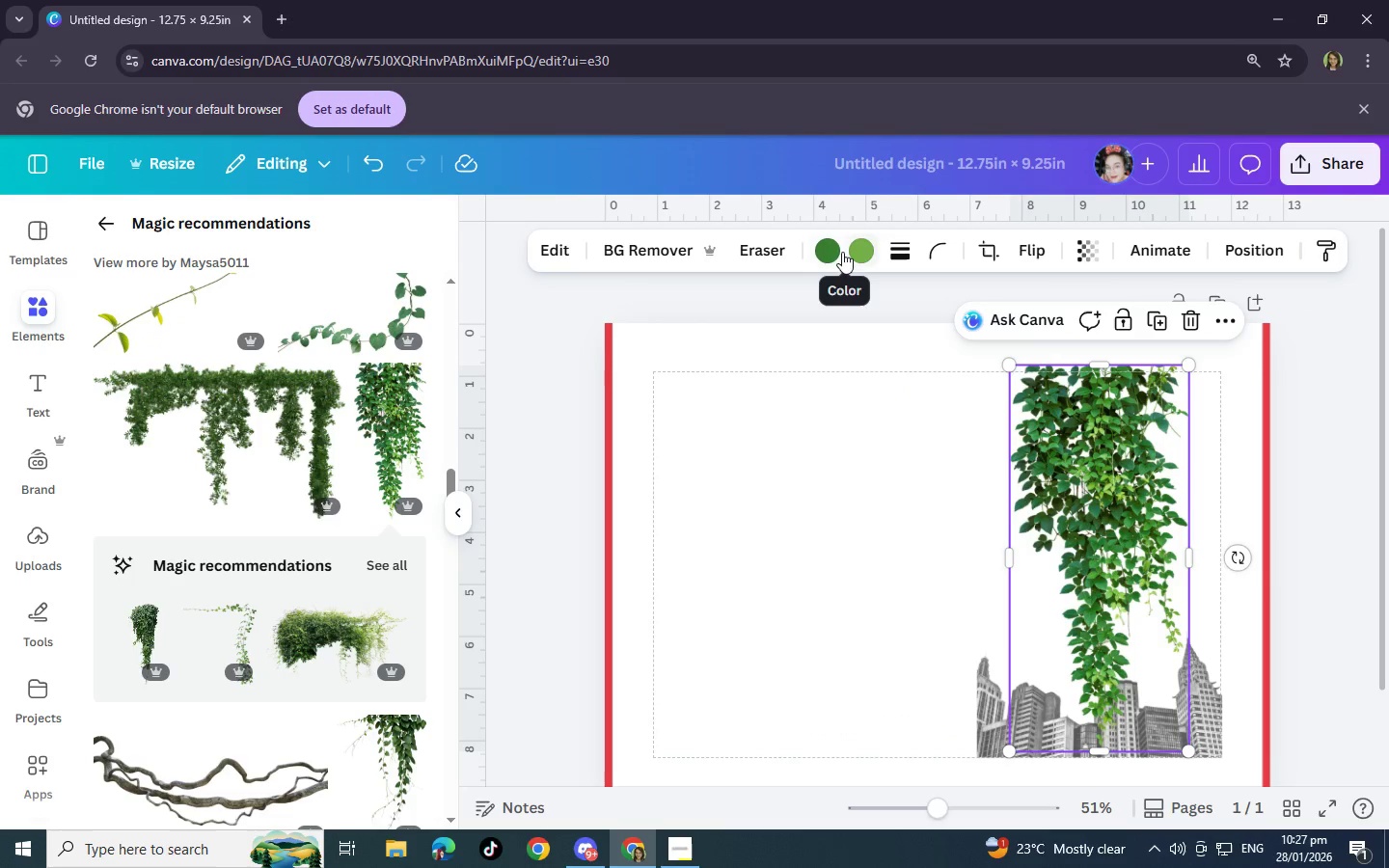 
left_click([827, 253])
 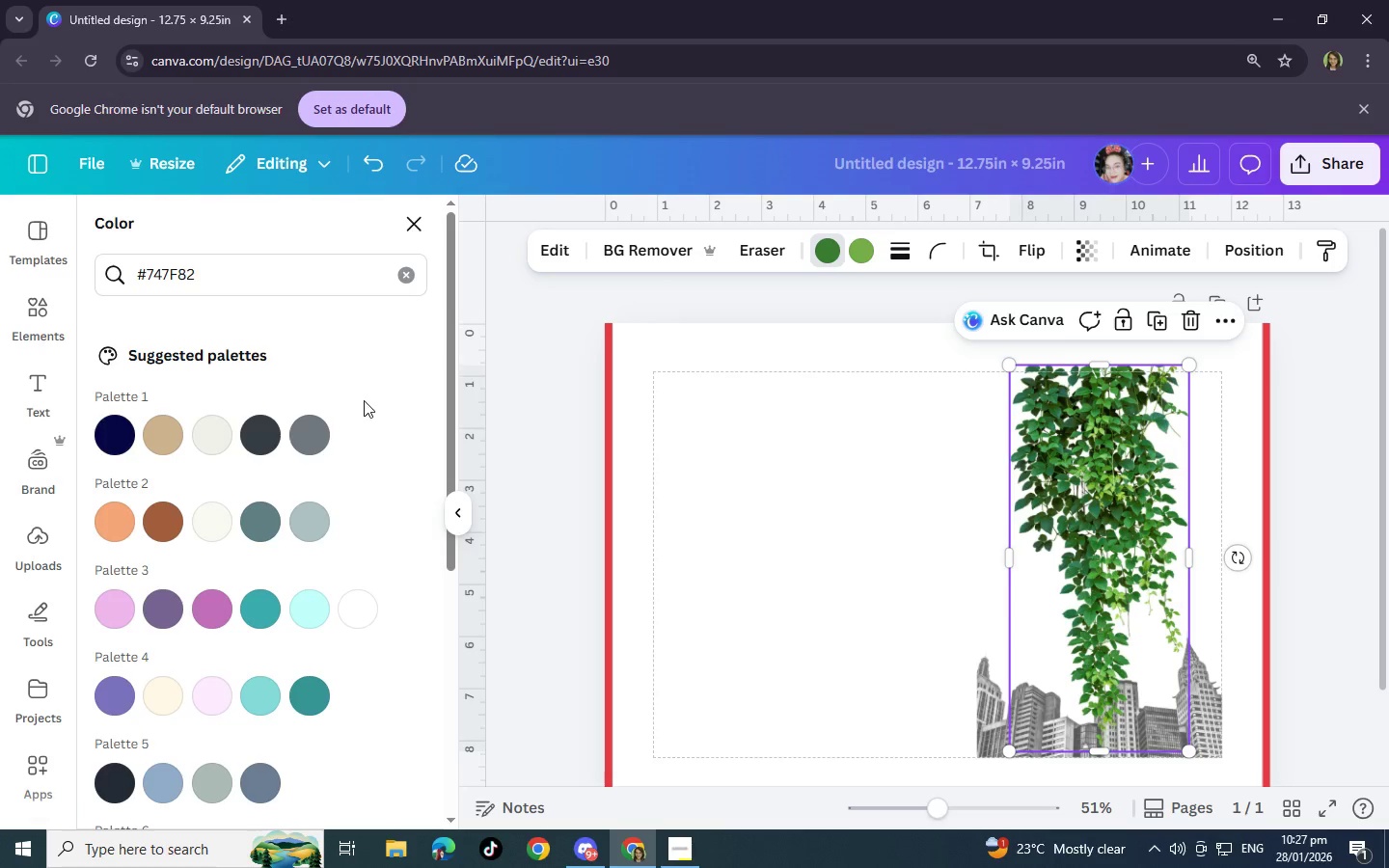 
left_click([312, 425])
 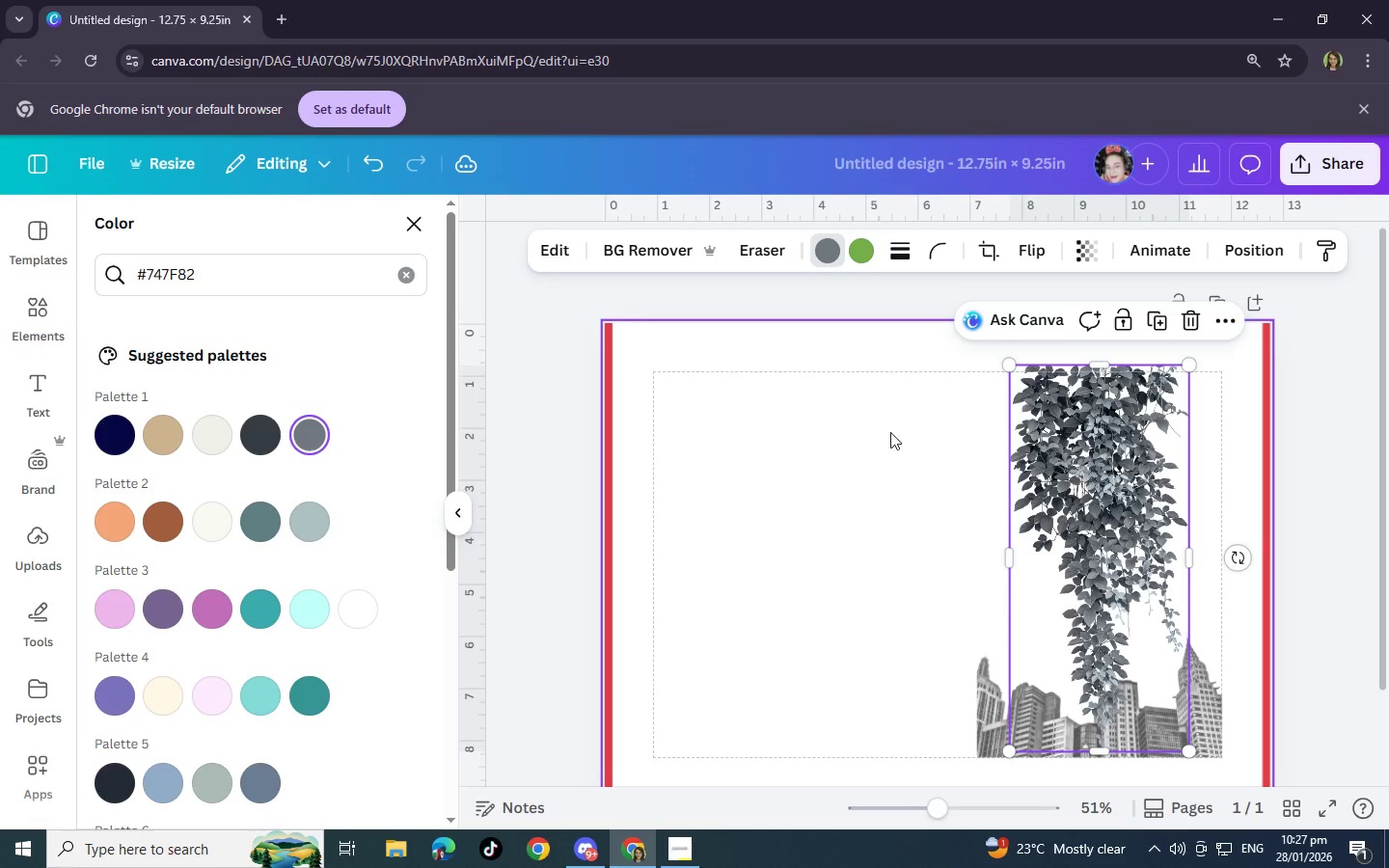 
left_click([860, 252])
 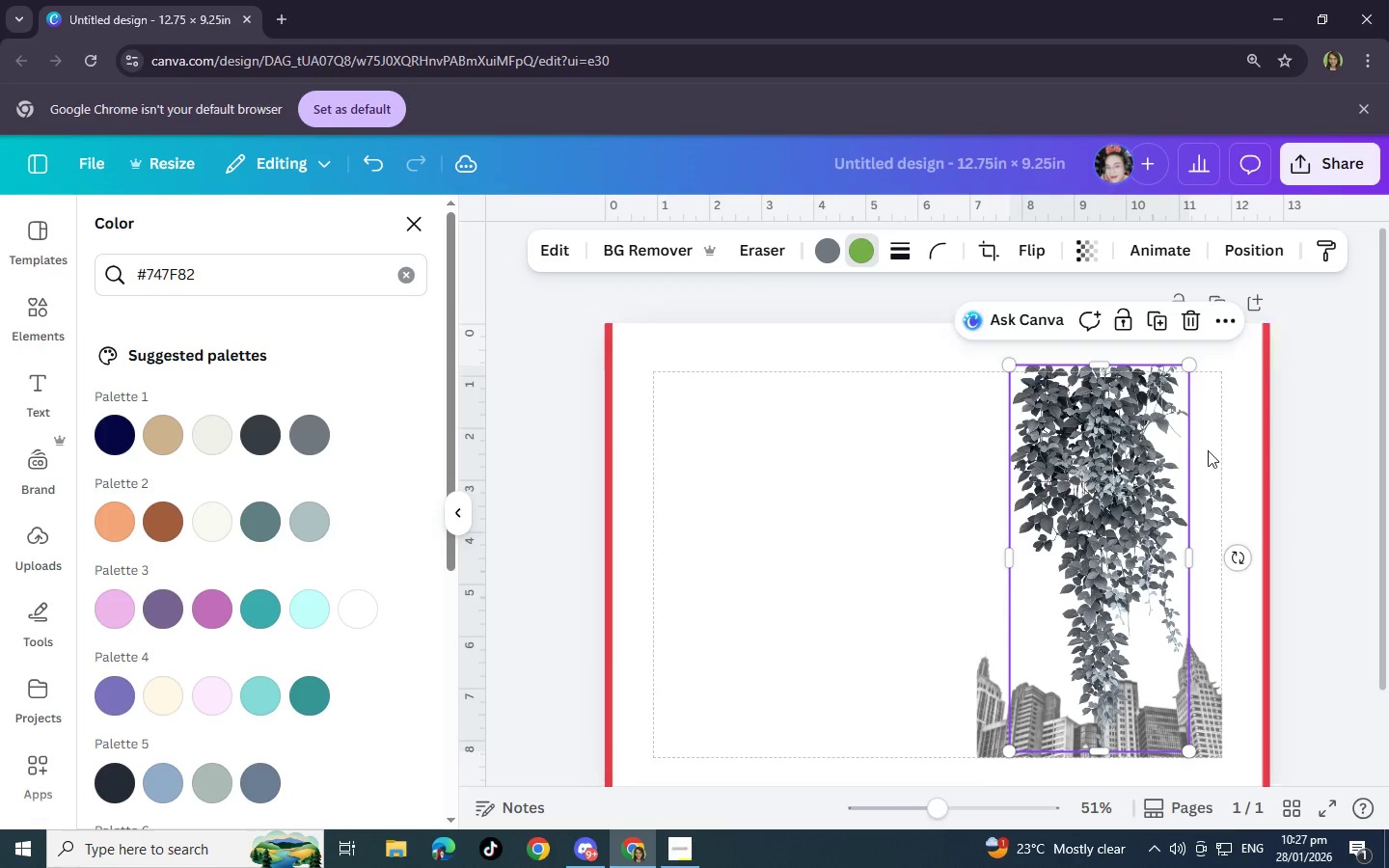 
left_click([1101, 455])
 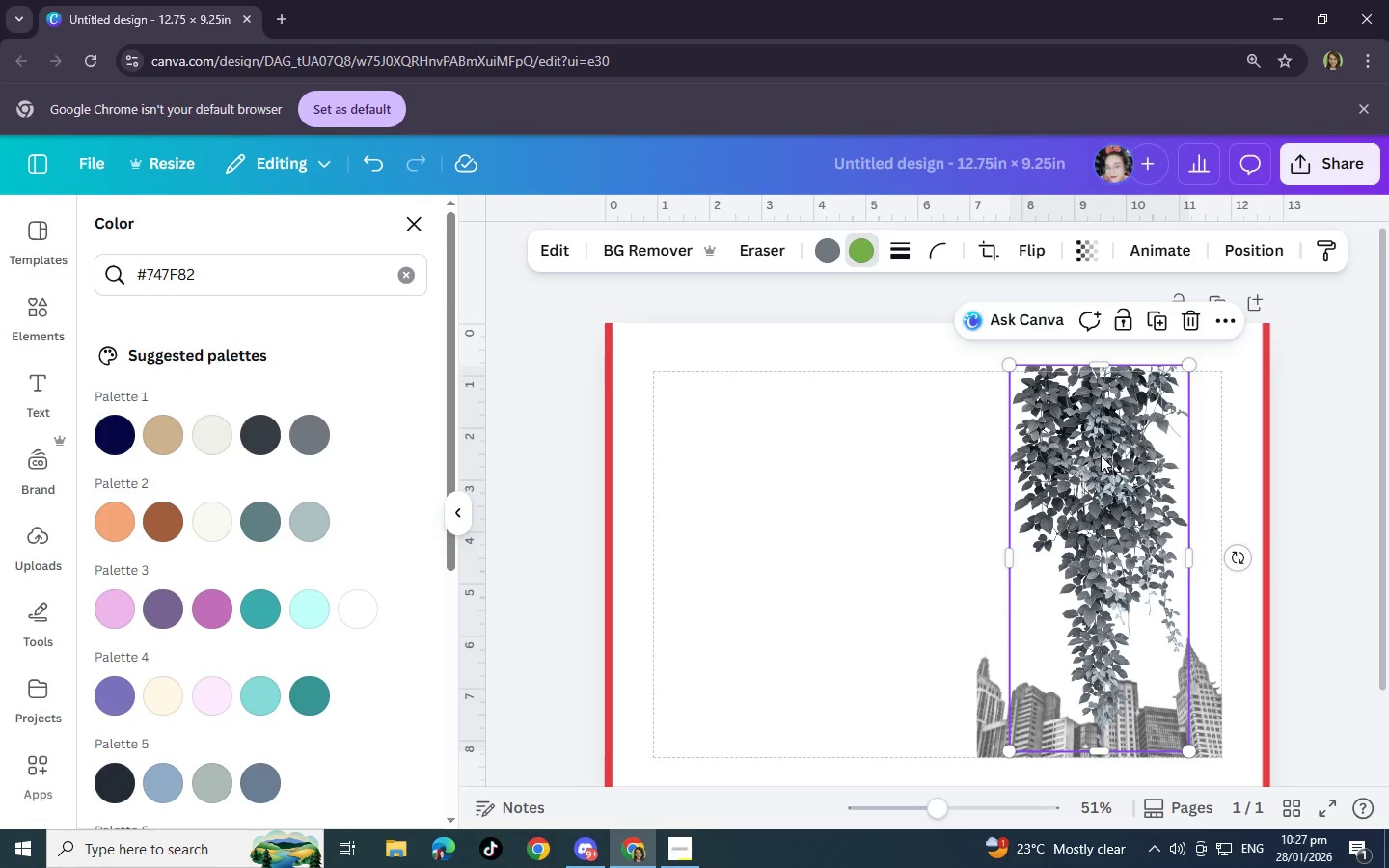 
hold_key(key=ControlLeft, duration=1.5)
 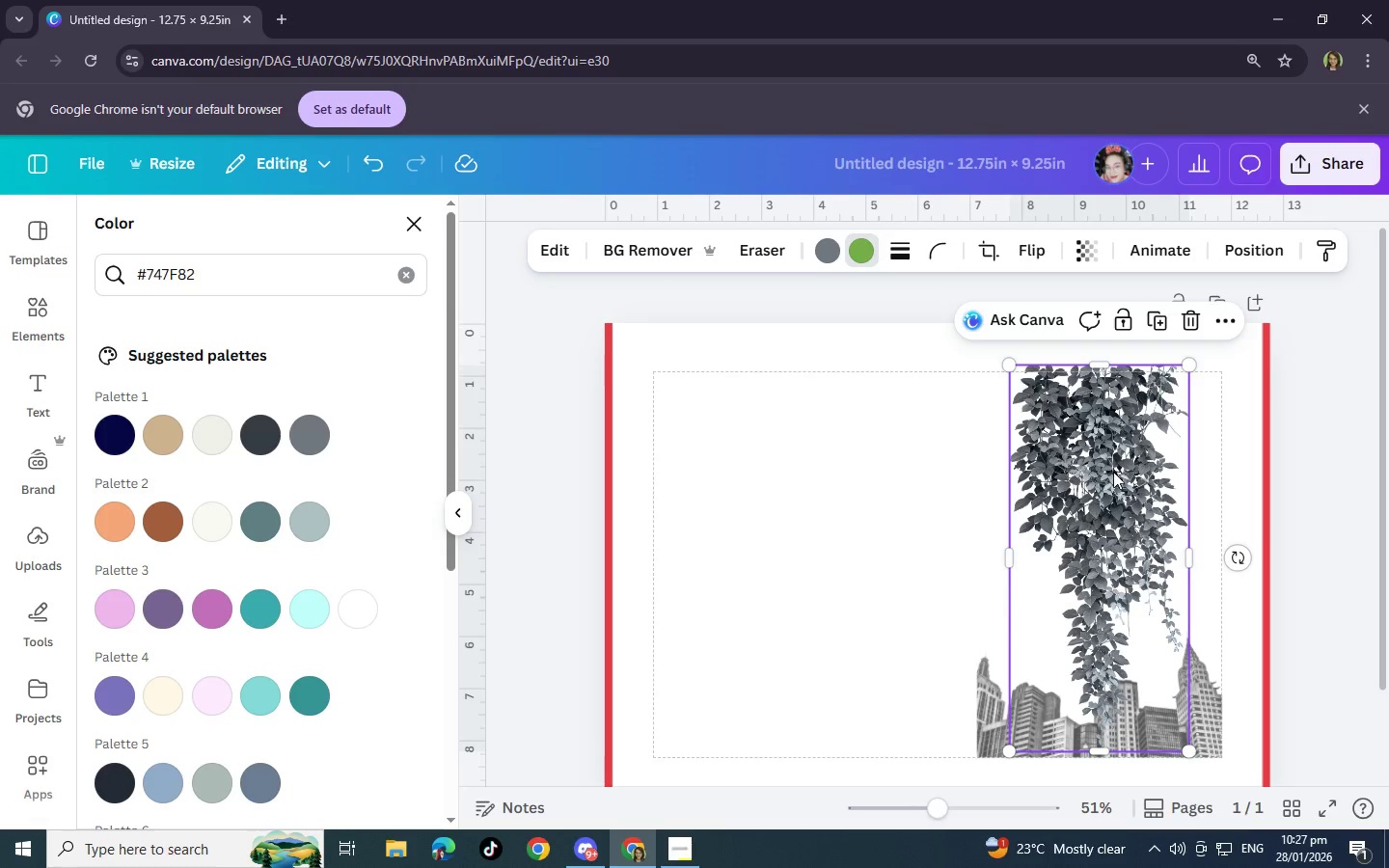 
key(Control+ControlLeft)
 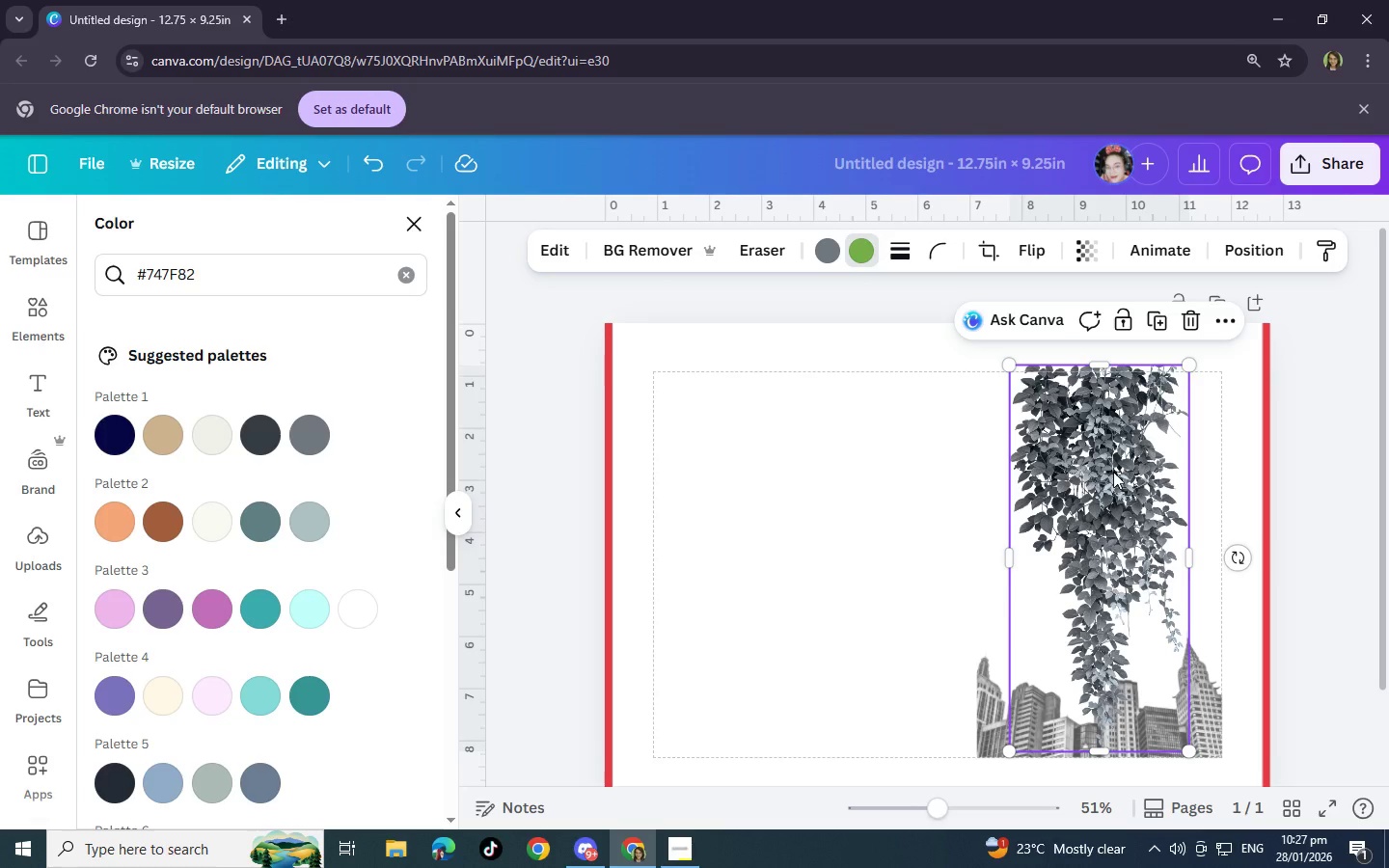 
left_click_drag(start_coordinate=[1113, 472], to_coordinate=[1144, 497])
 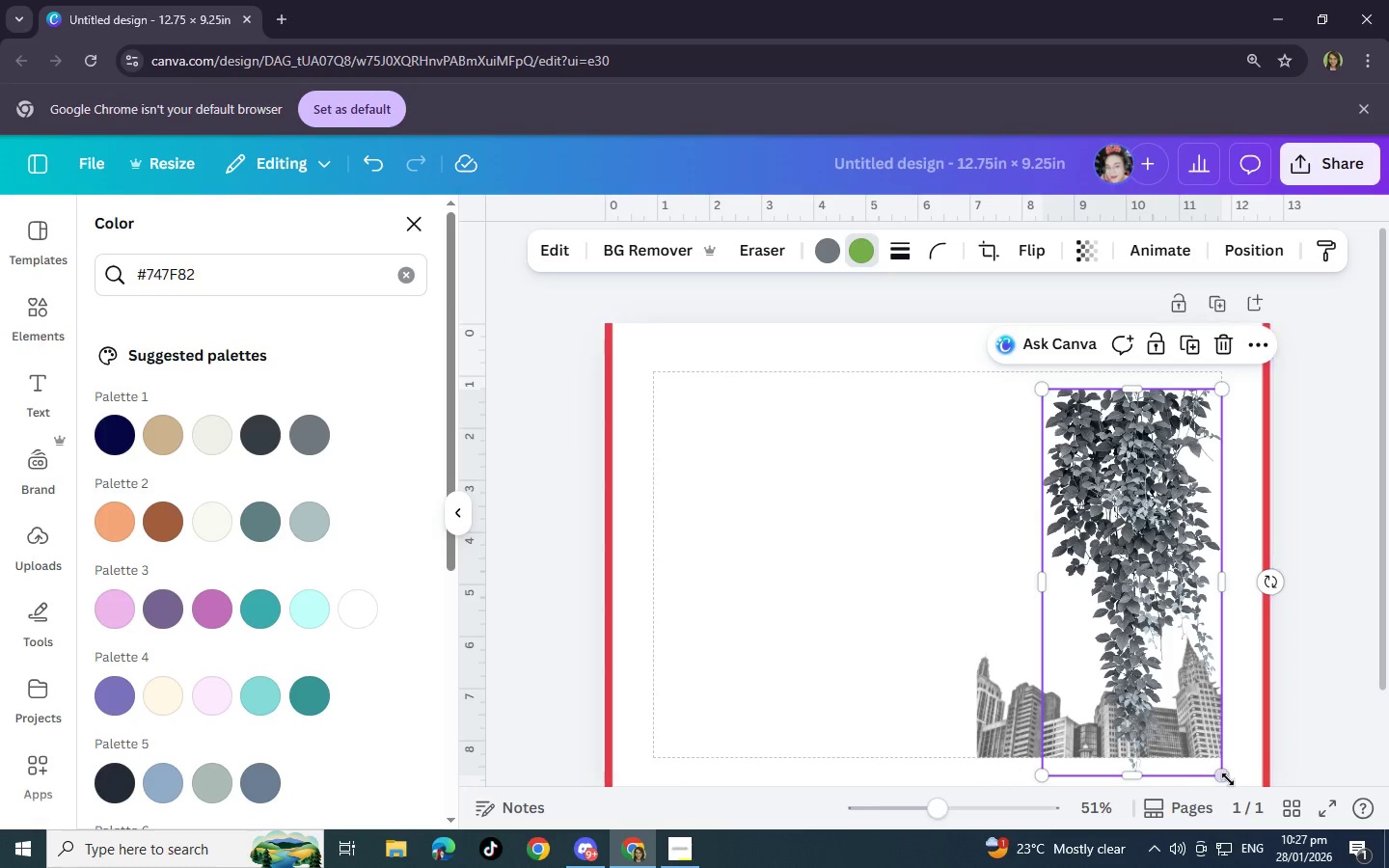 
left_click_drag(start_coordinate=[1226, 778], to_coordinate=[1186, 689])
 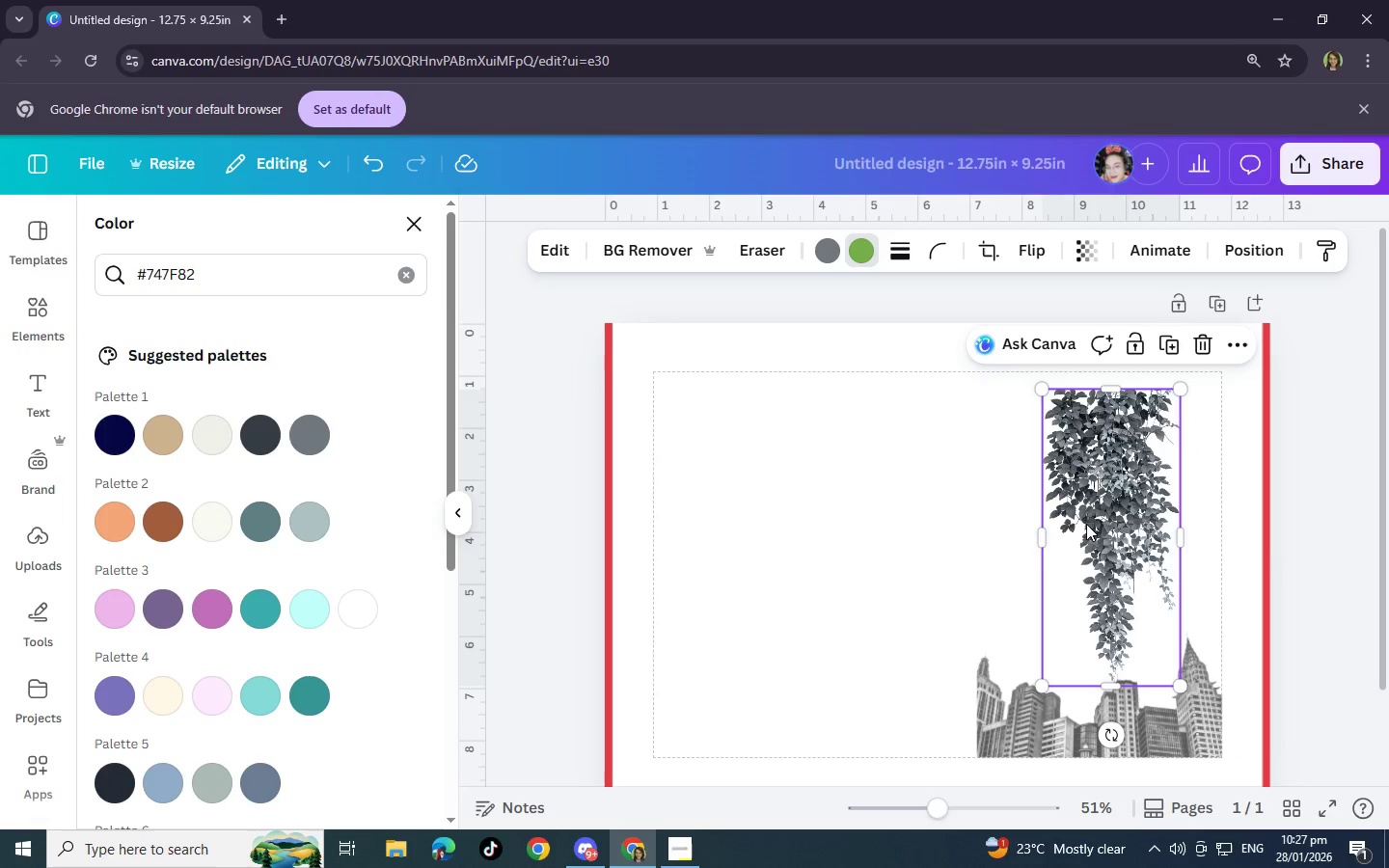 
left_click_drag(start_coordinate=[1086, 524], to_coordinate=[1124, 511])
 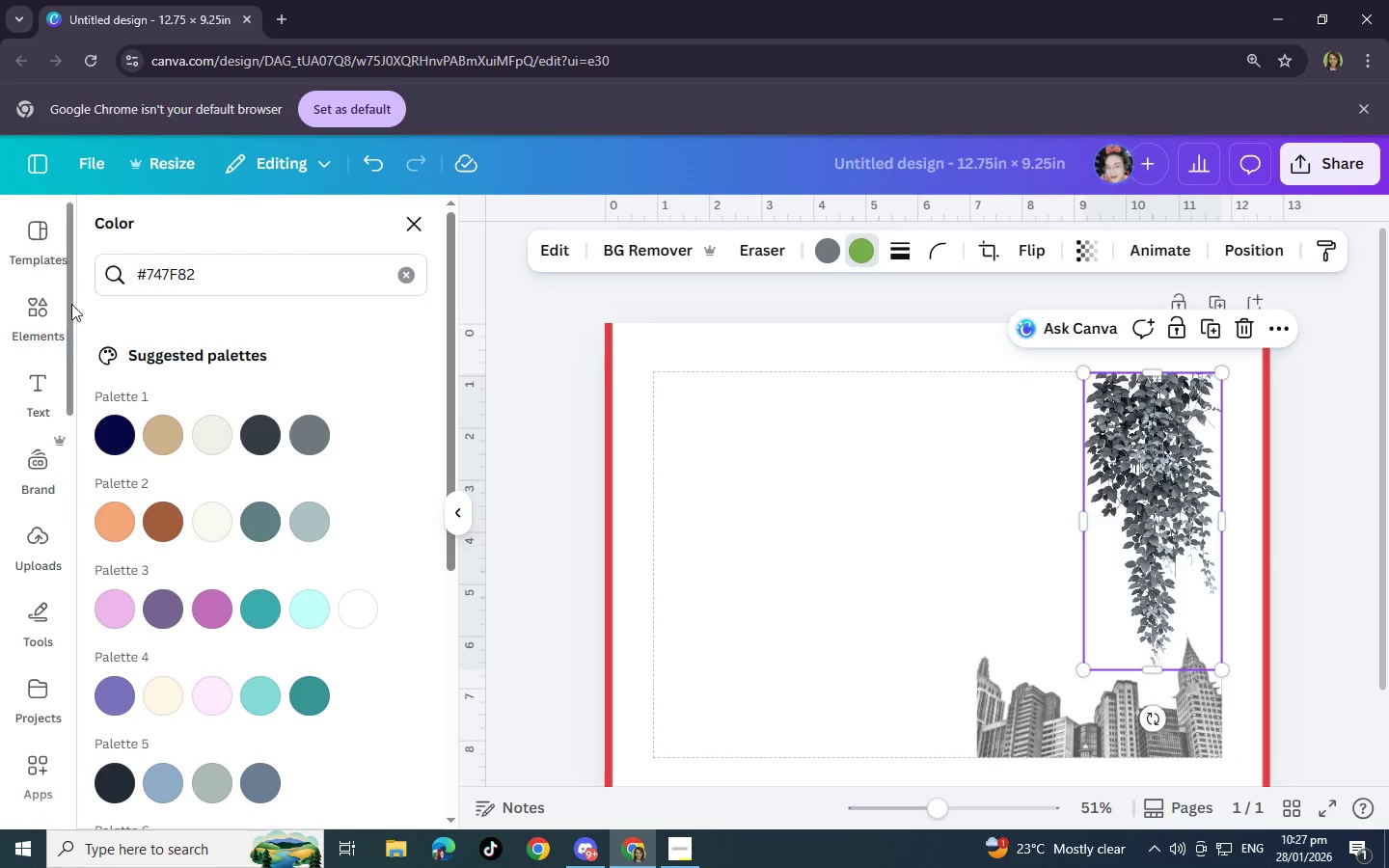 
left_click([54, 309])
 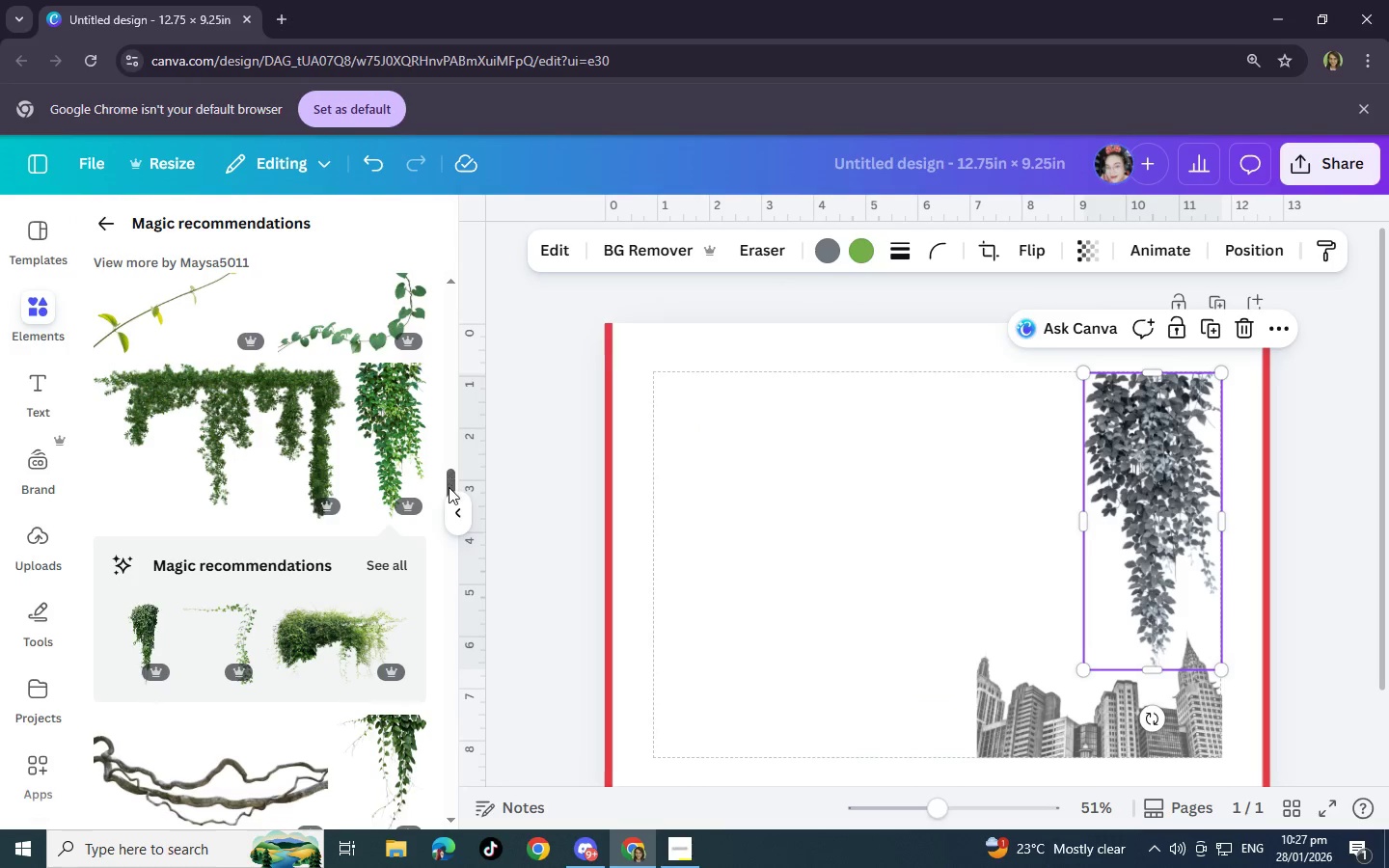 
left_click([320, 634])
 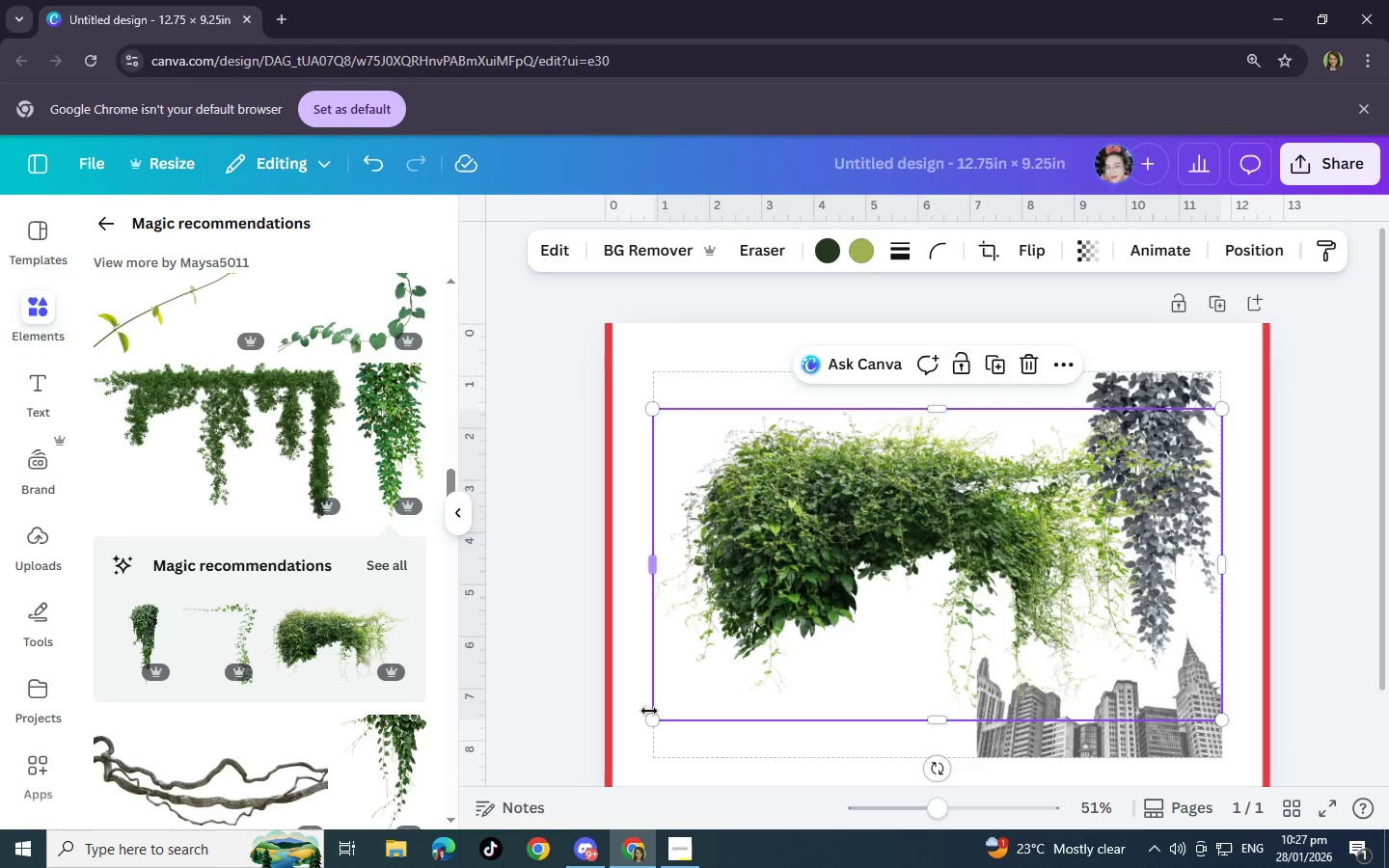 
left_click_drag(start_coordinate=[652, 717], to_coordinate=[998, 609])
 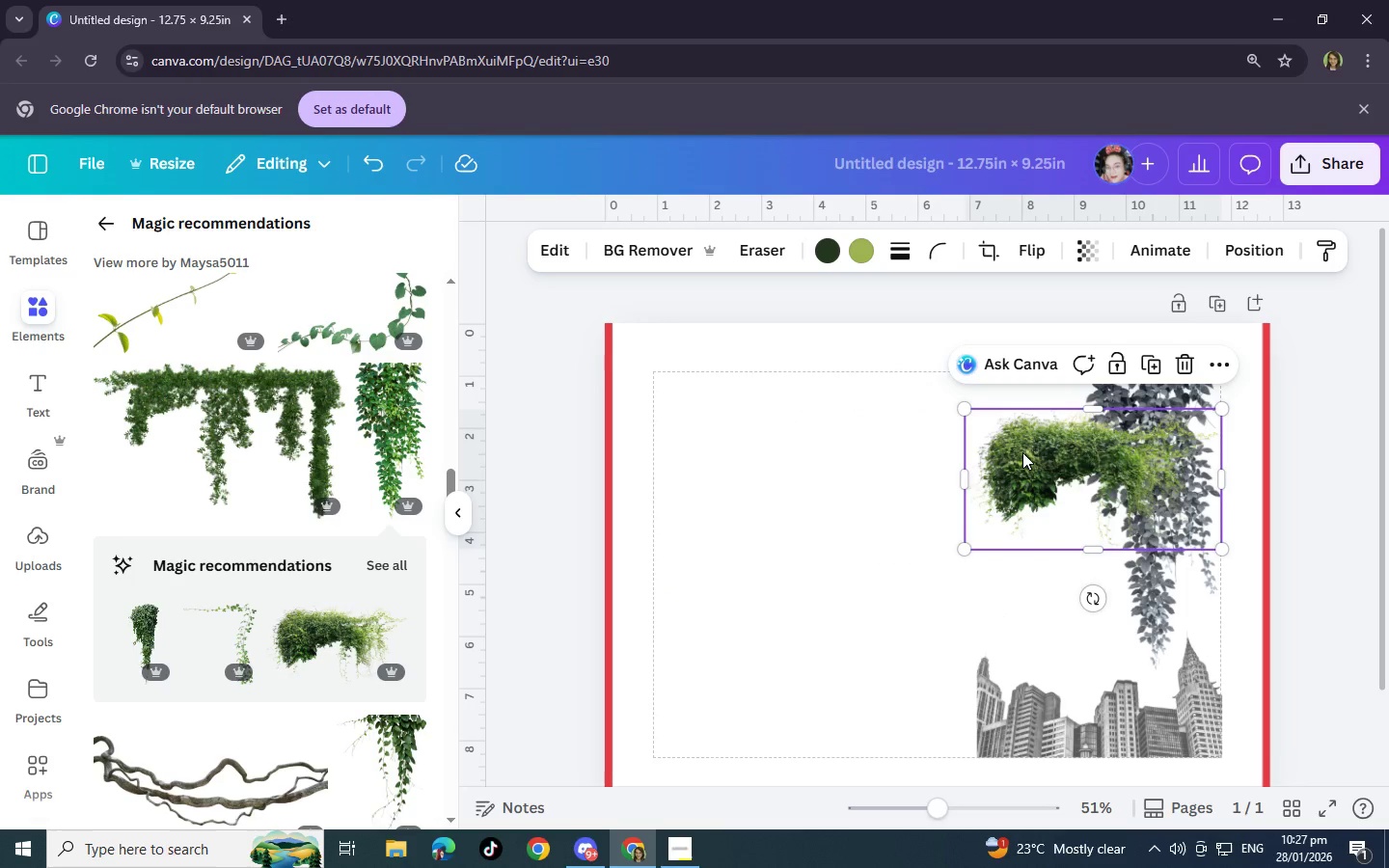 
left_click_drag(start_coordinate=[1022, 452], to_coordinate=[1017, 400])
 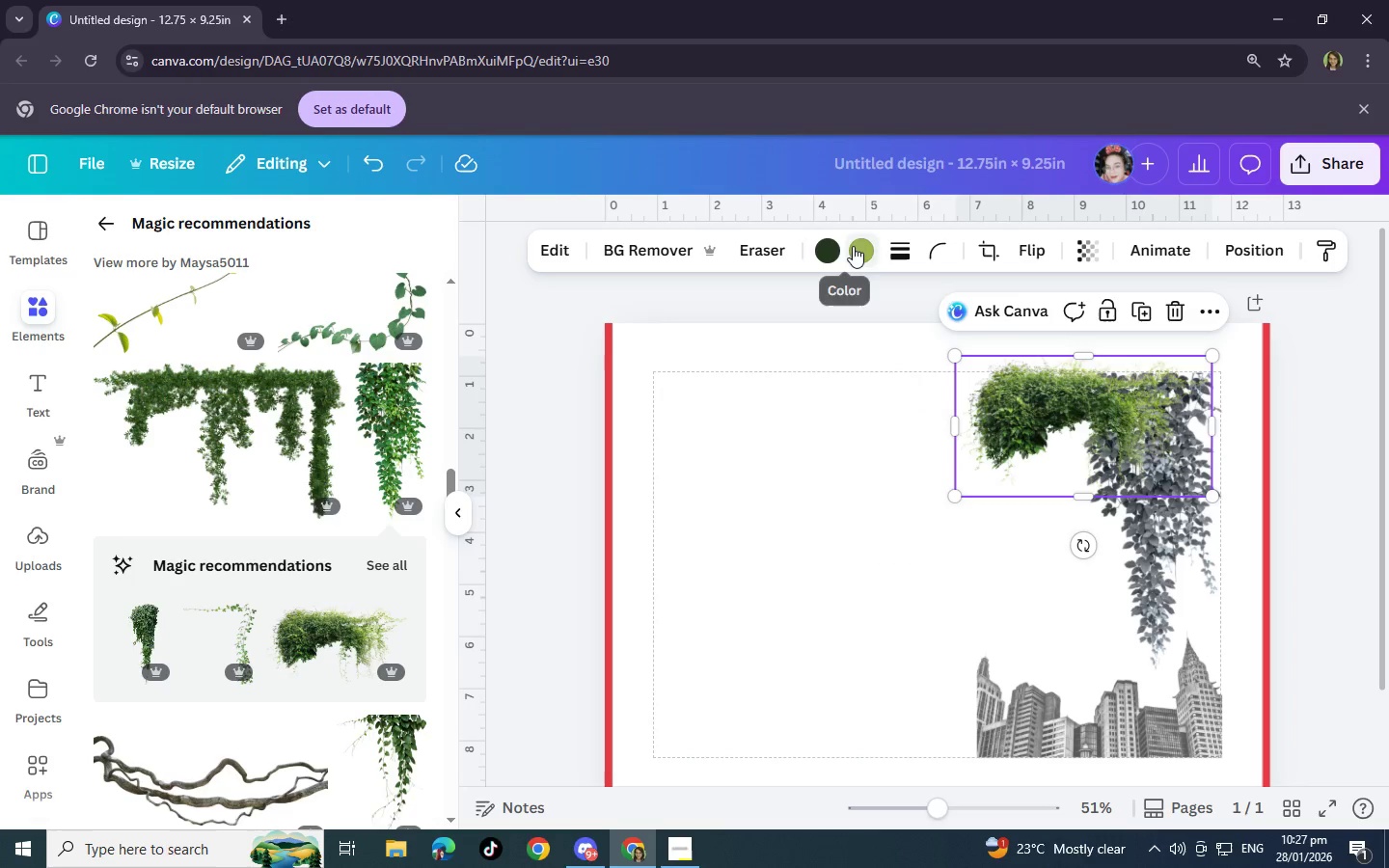 
left_click([858, 247])
 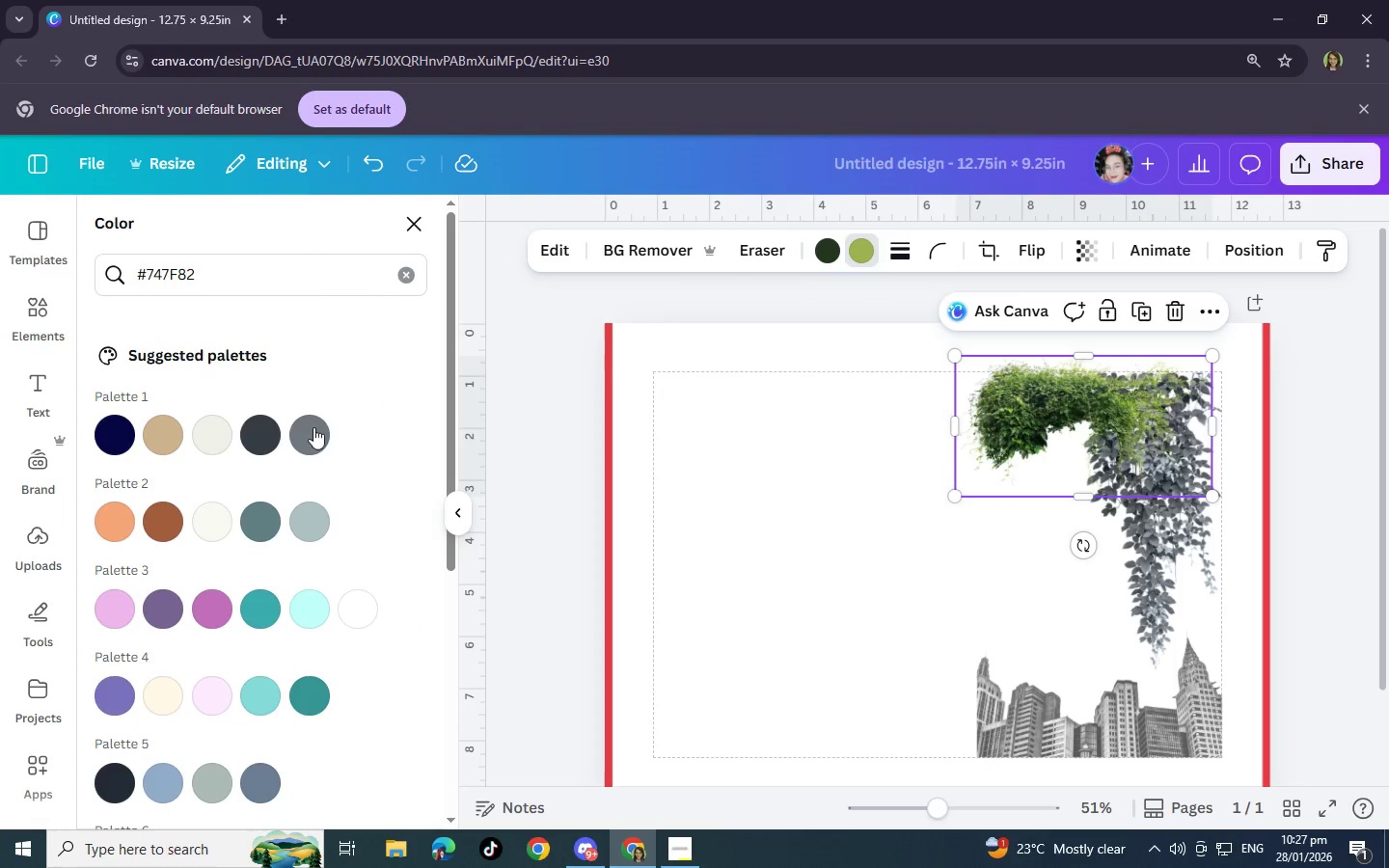 
mouse_move([263, 399])
 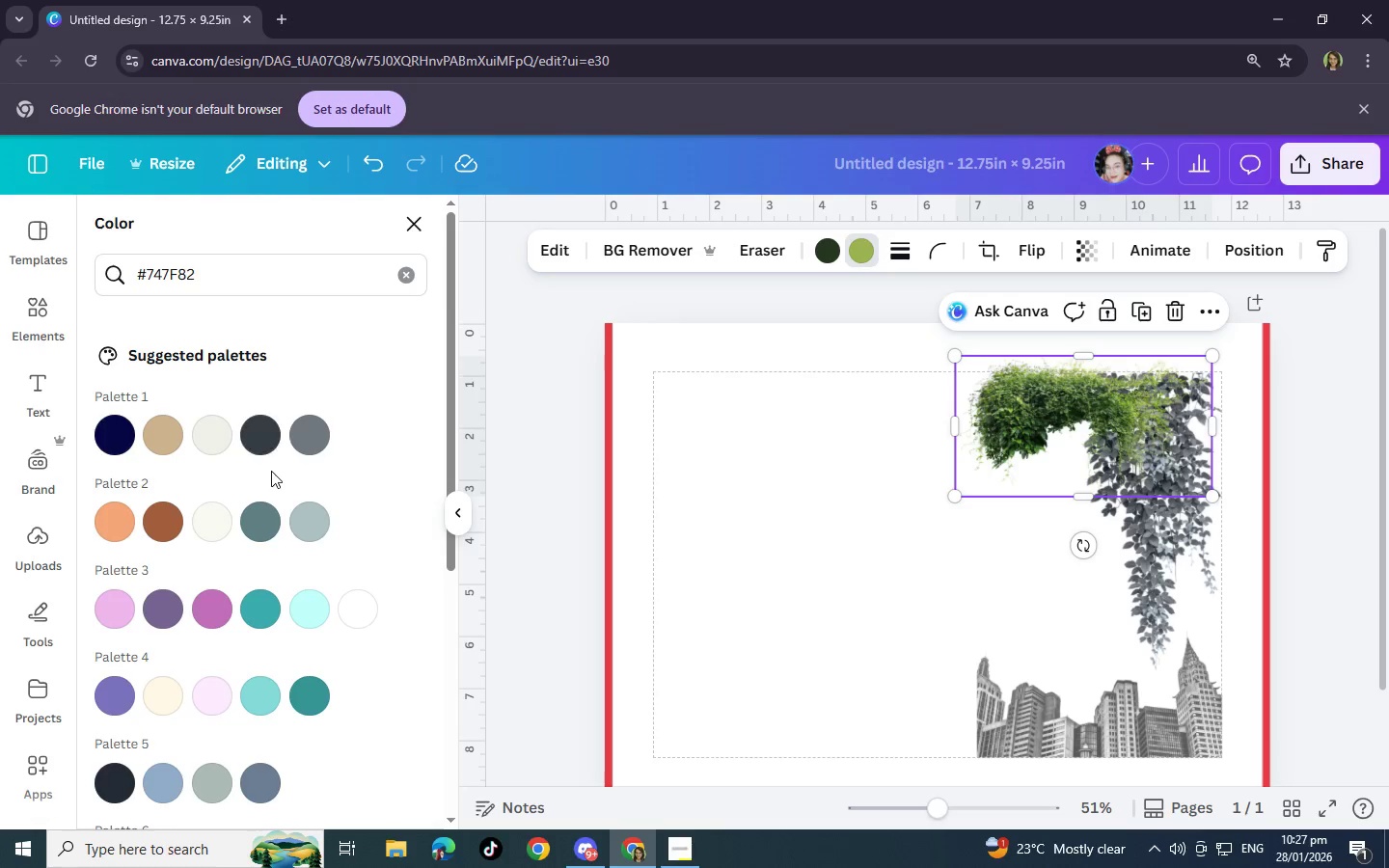 
left_click([272, 440])
 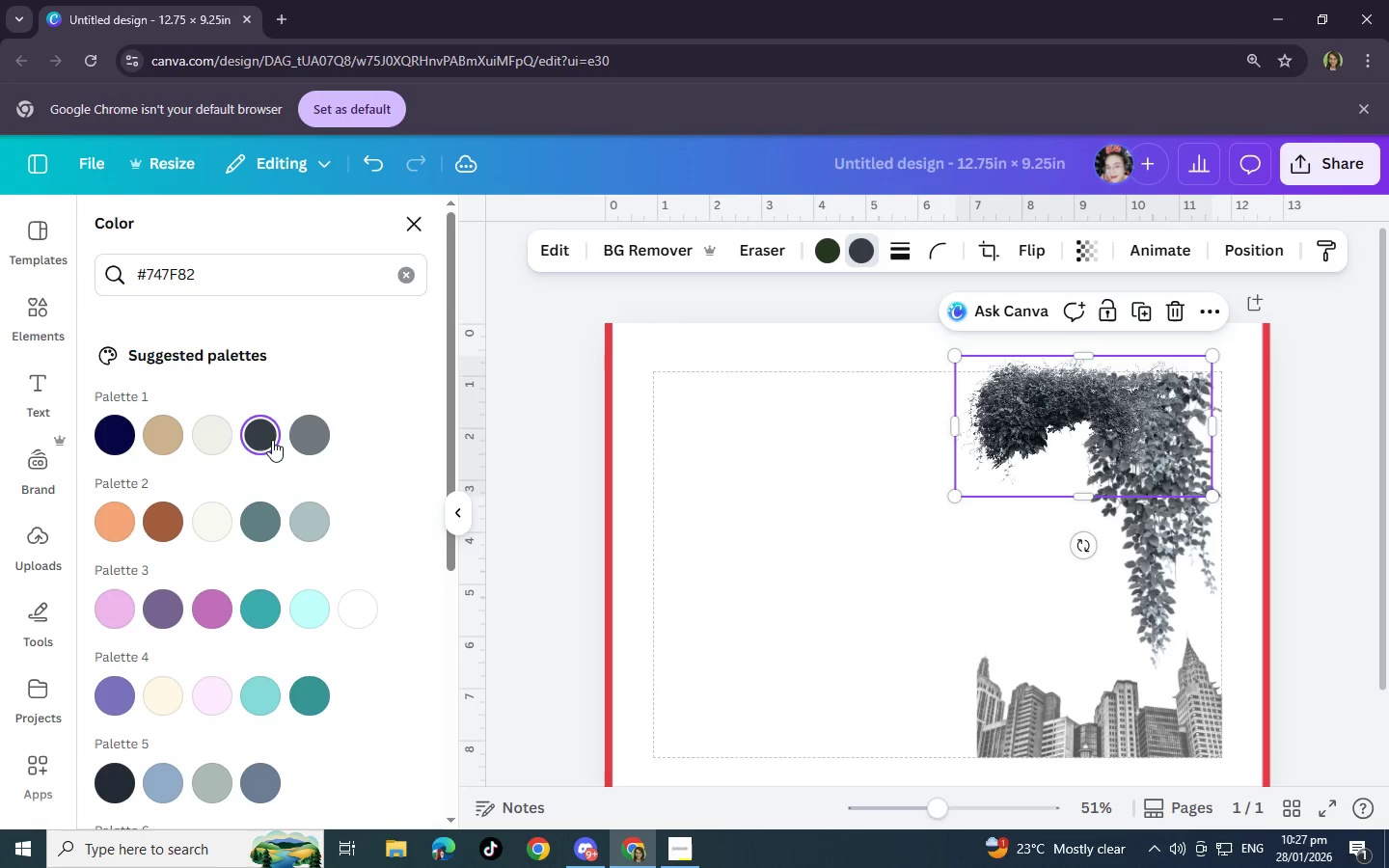 
left_click([310, 434])
 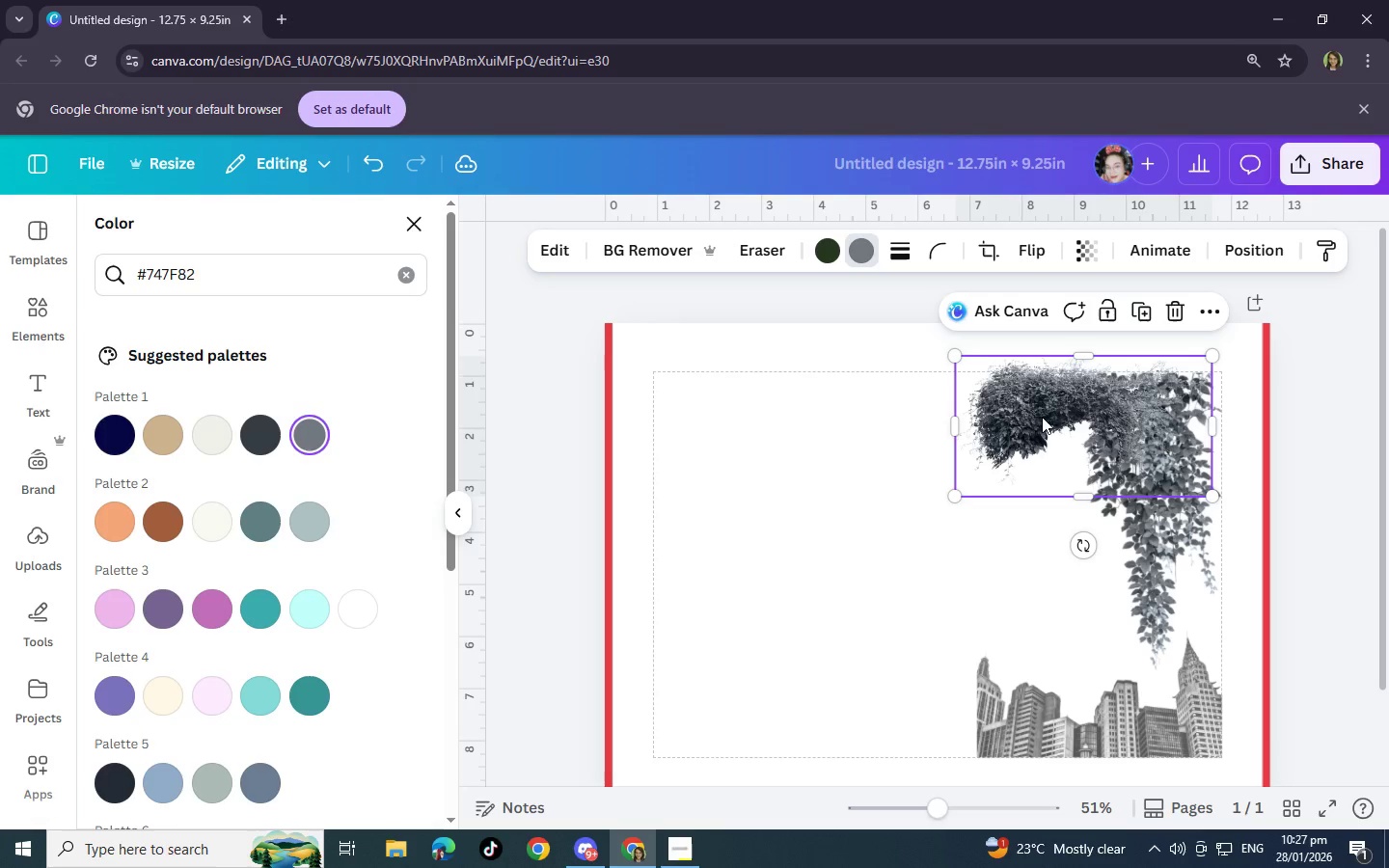 
left_click_drag(start_coordinate=[1051, 417], to_coordinate=[1020, 417])
 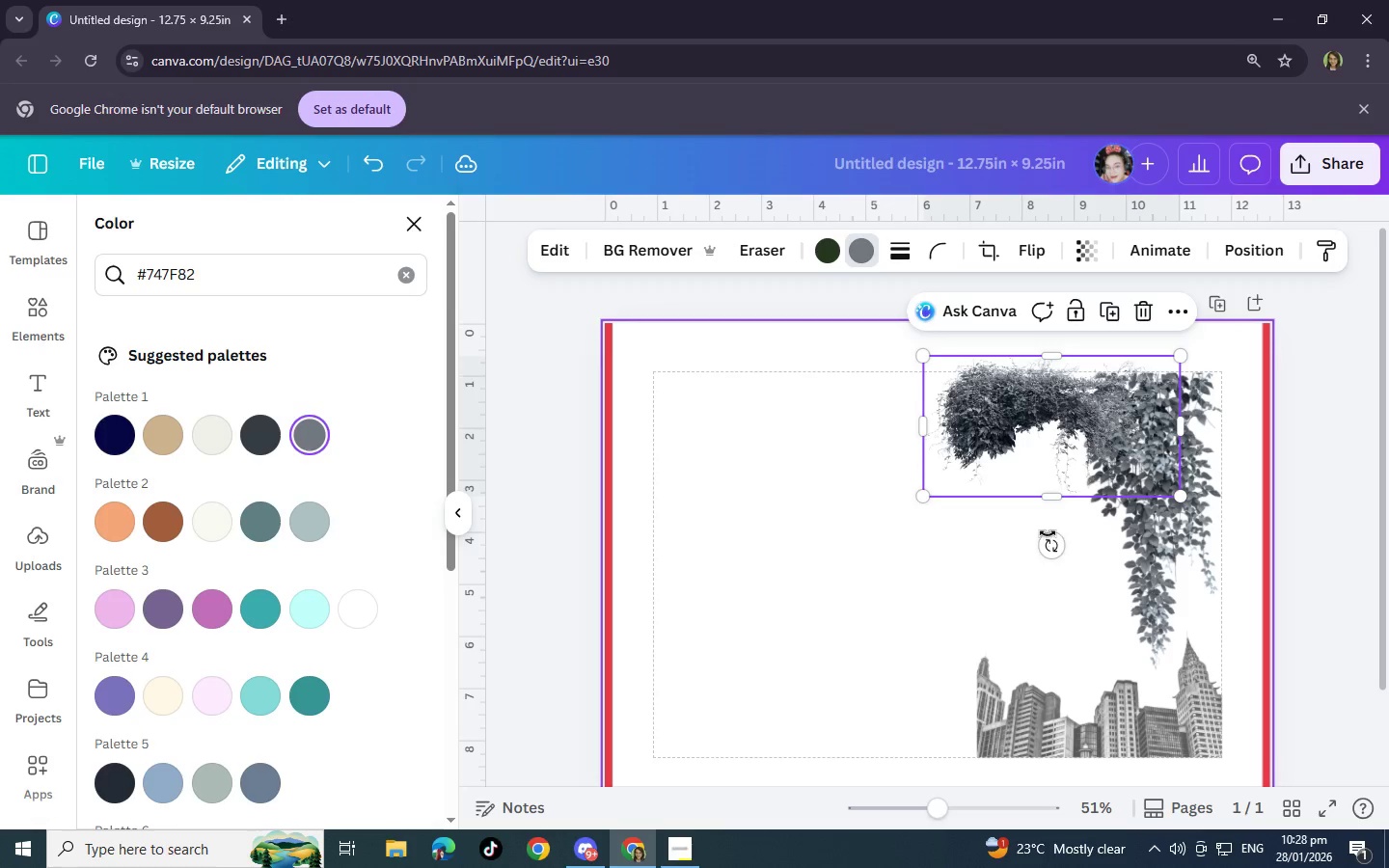 
left_click_drag(start_coordinate=[1048, 556], to_coordinate=[964, 509])
 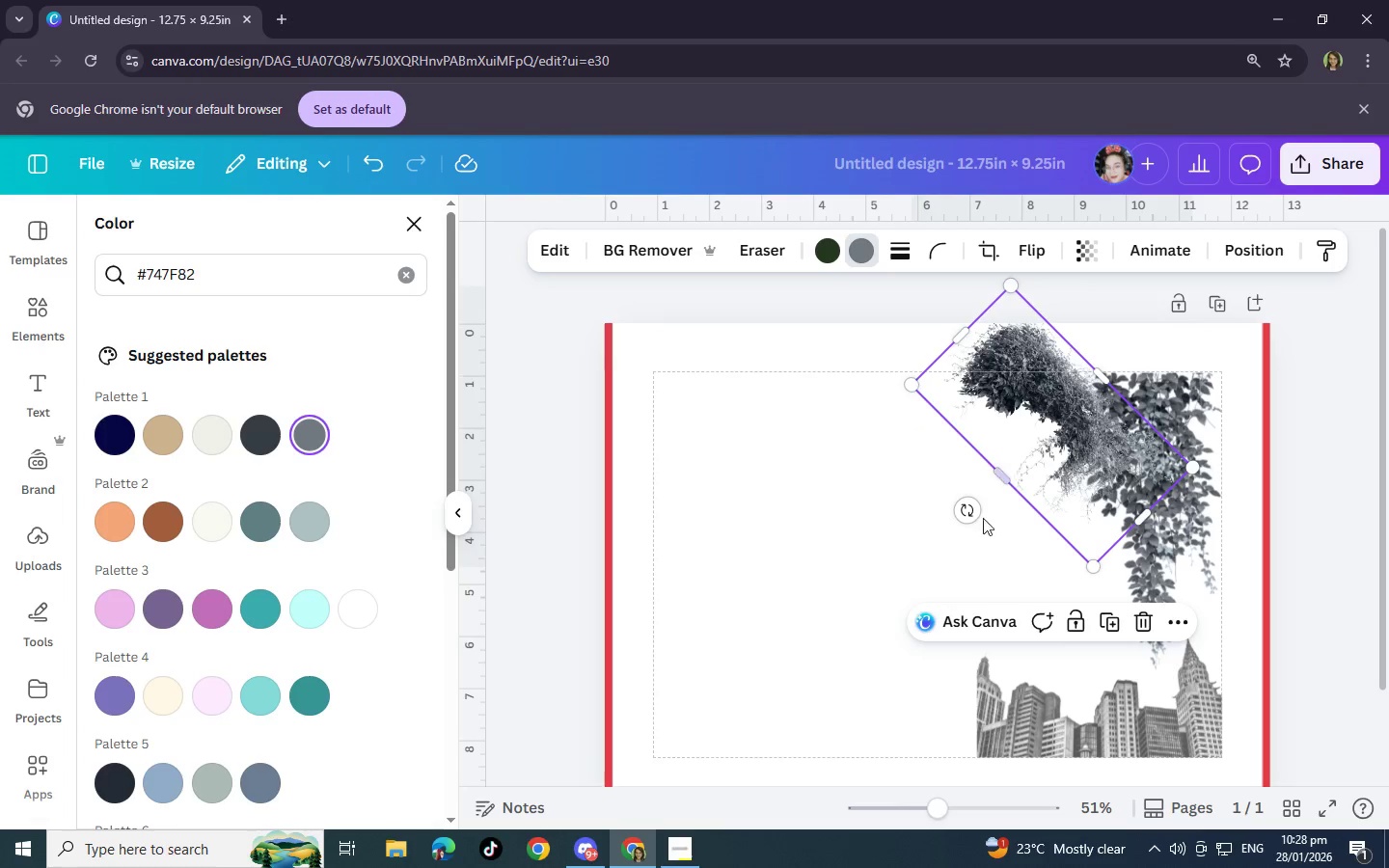 
left_click_drag(start_coordinate=[970, 518], to_coordinate=[1057, 546])
 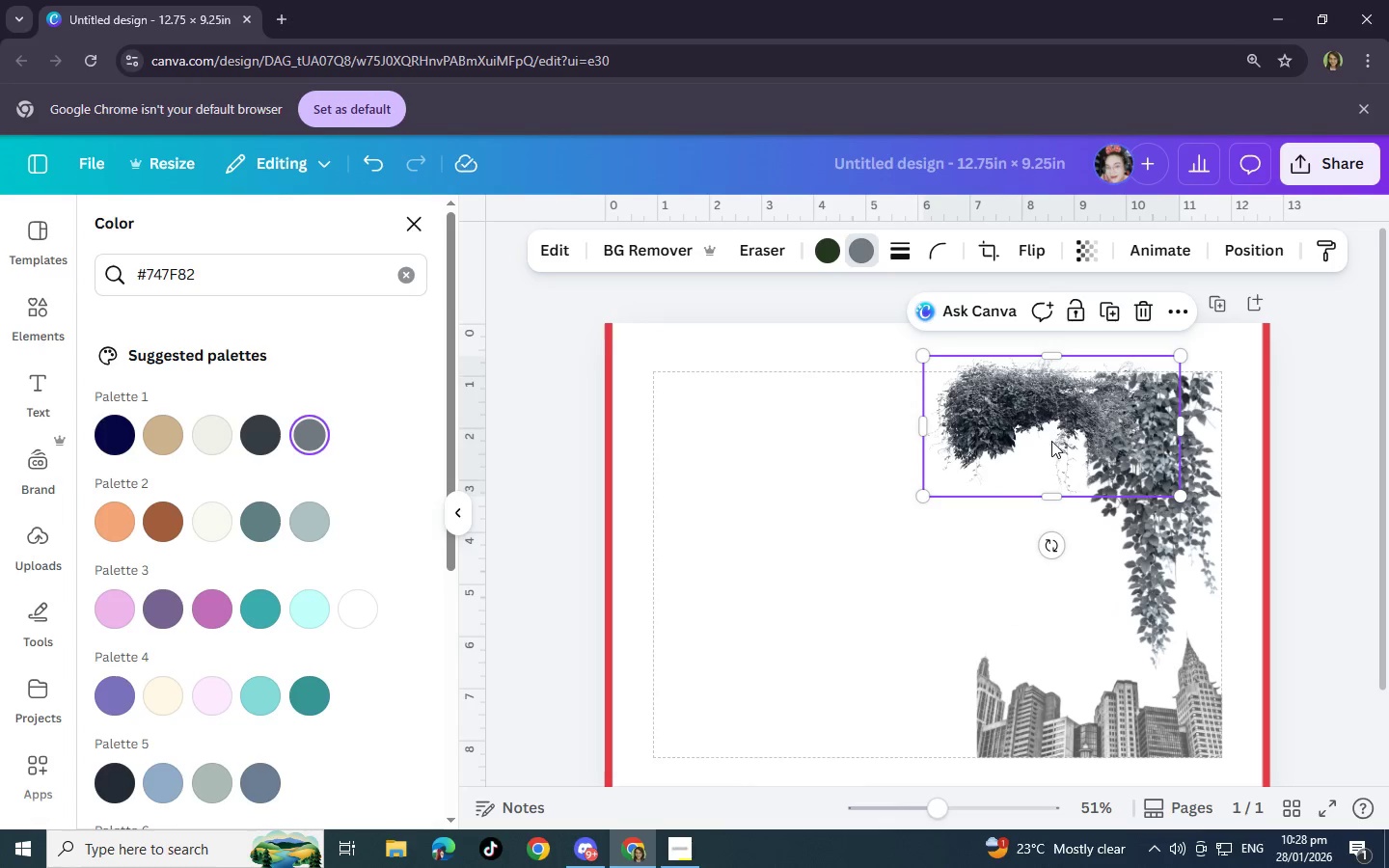 
left_click_drag(start_coordinate=[1051, 441], to_coordinate=[1047, 447])
 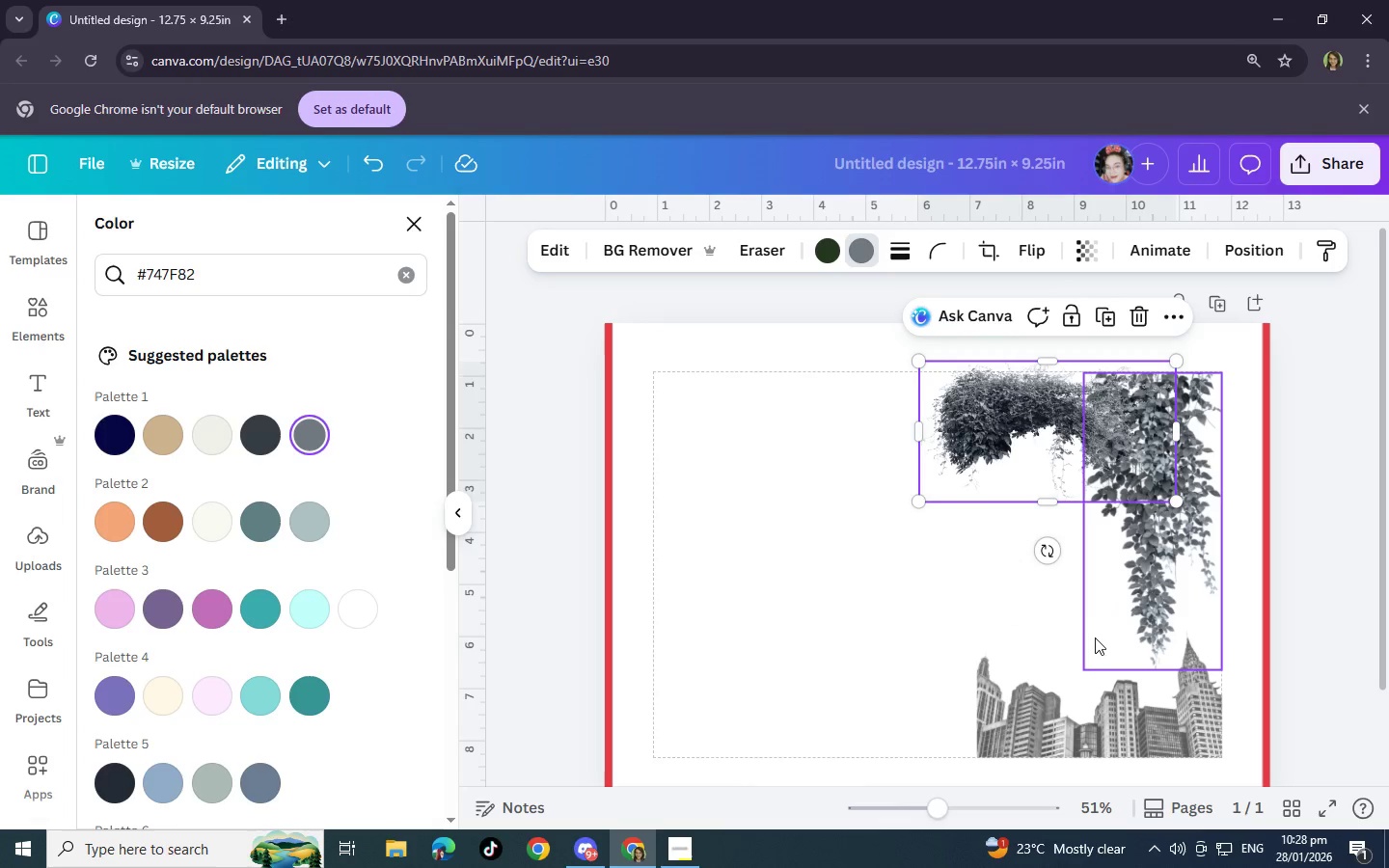 
left_click([1095, 645])
 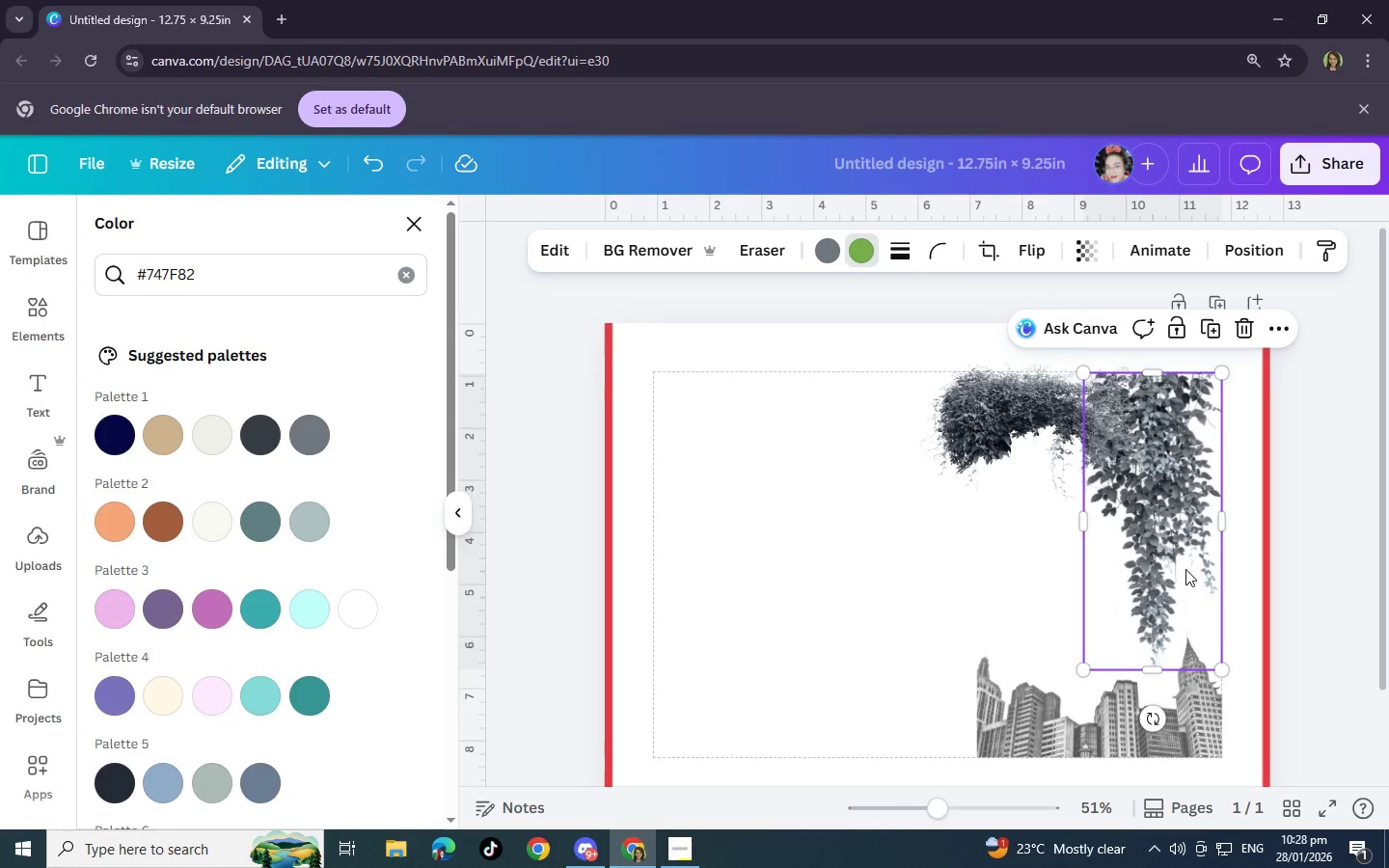 
left_click_drag(start_coordinate=[1170, 547], to_coordinate=[1196, 547])
 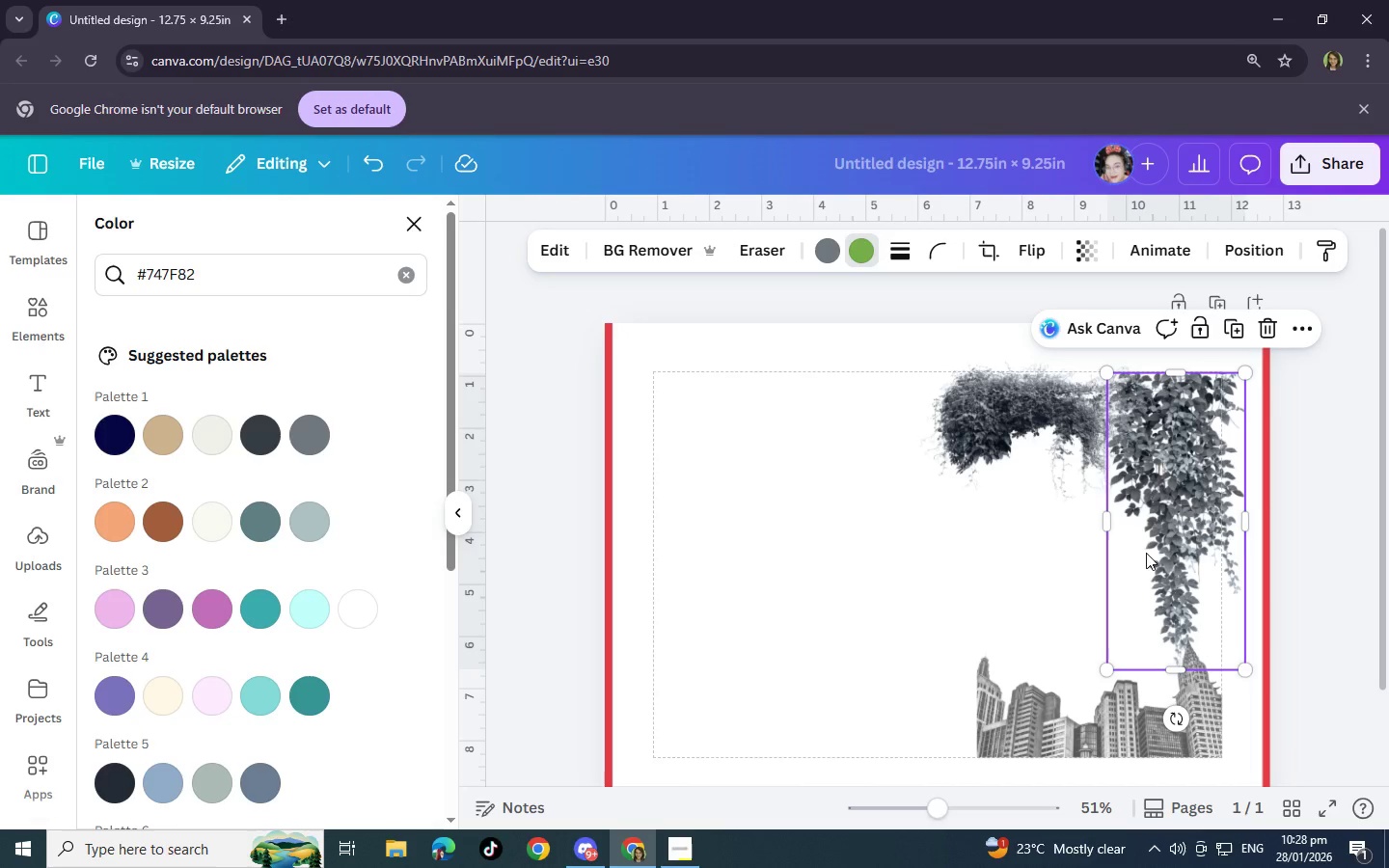 
wait(5.41)
 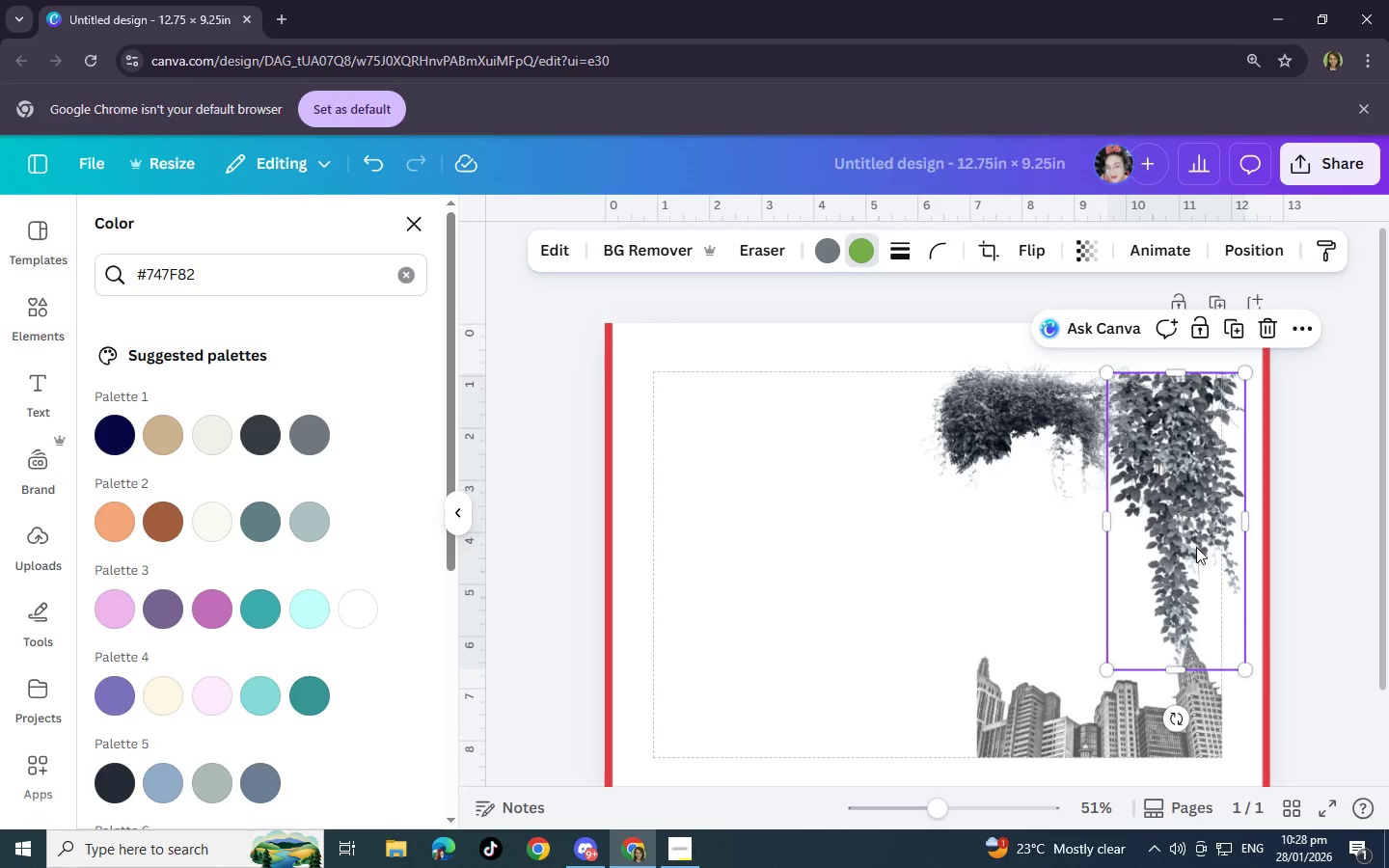 
left_click([900, 524])
 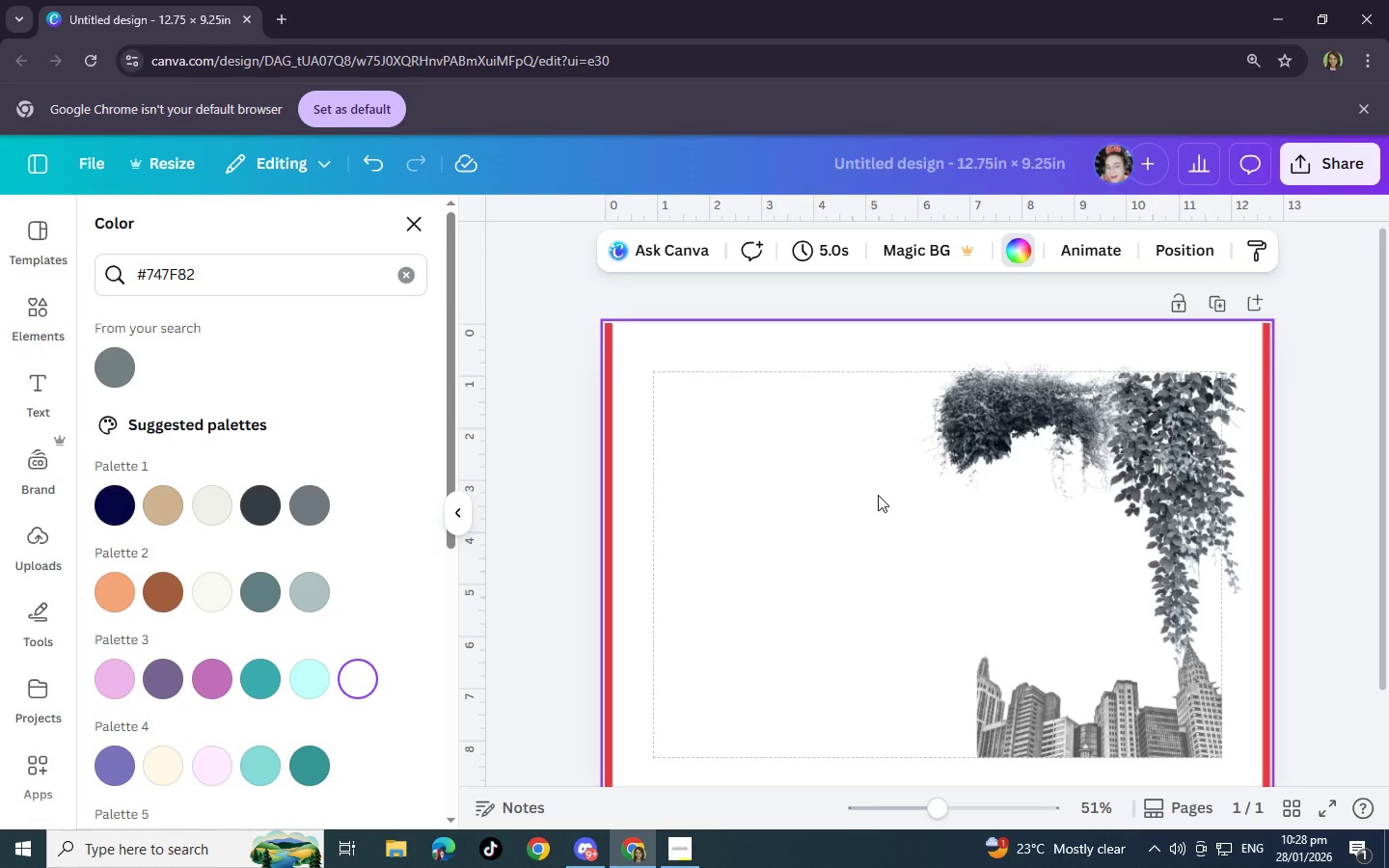 
wait(6.28)
 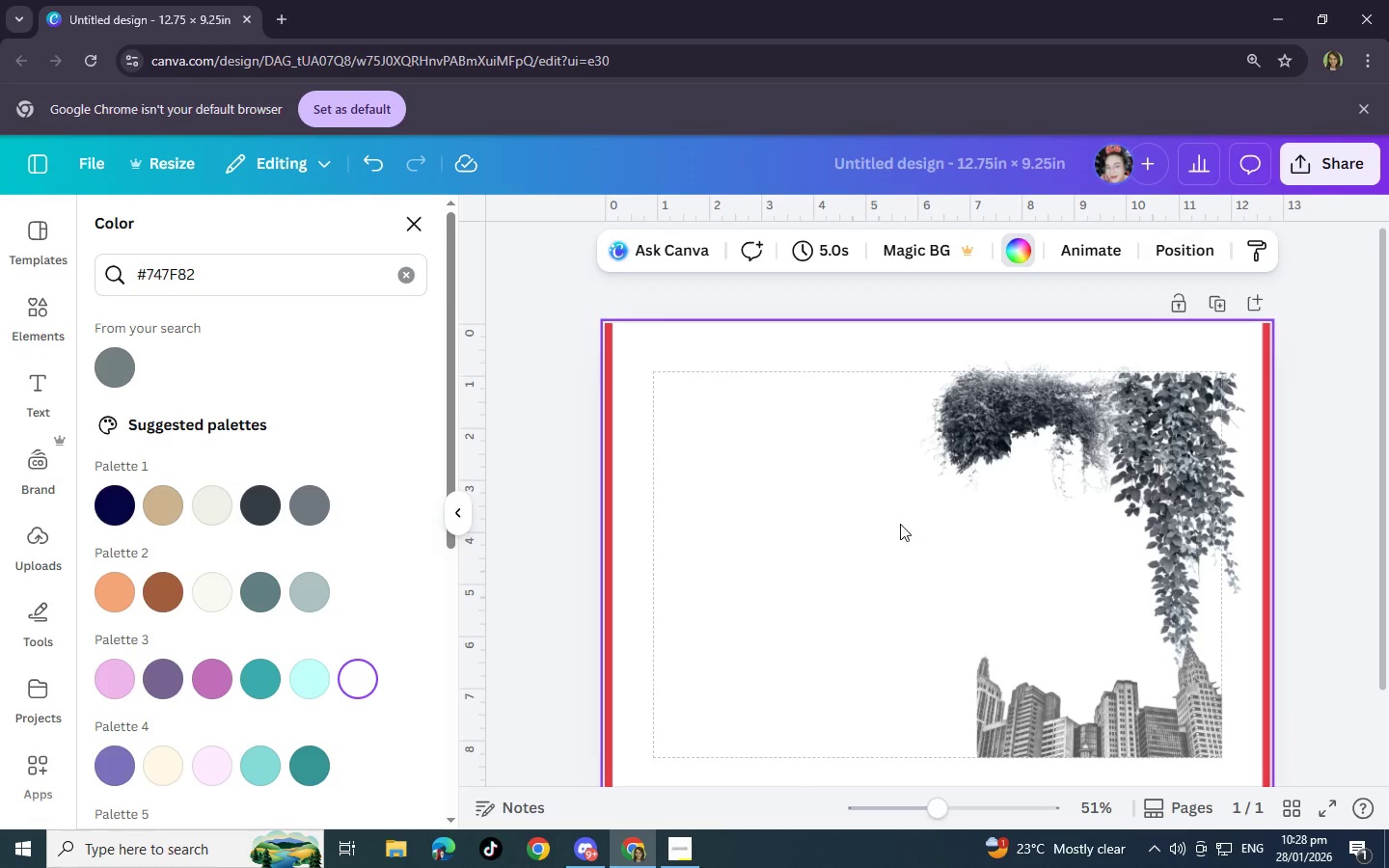 
scroll: coordinate [878, 495], scroll_direction: down, amount: 2.0
 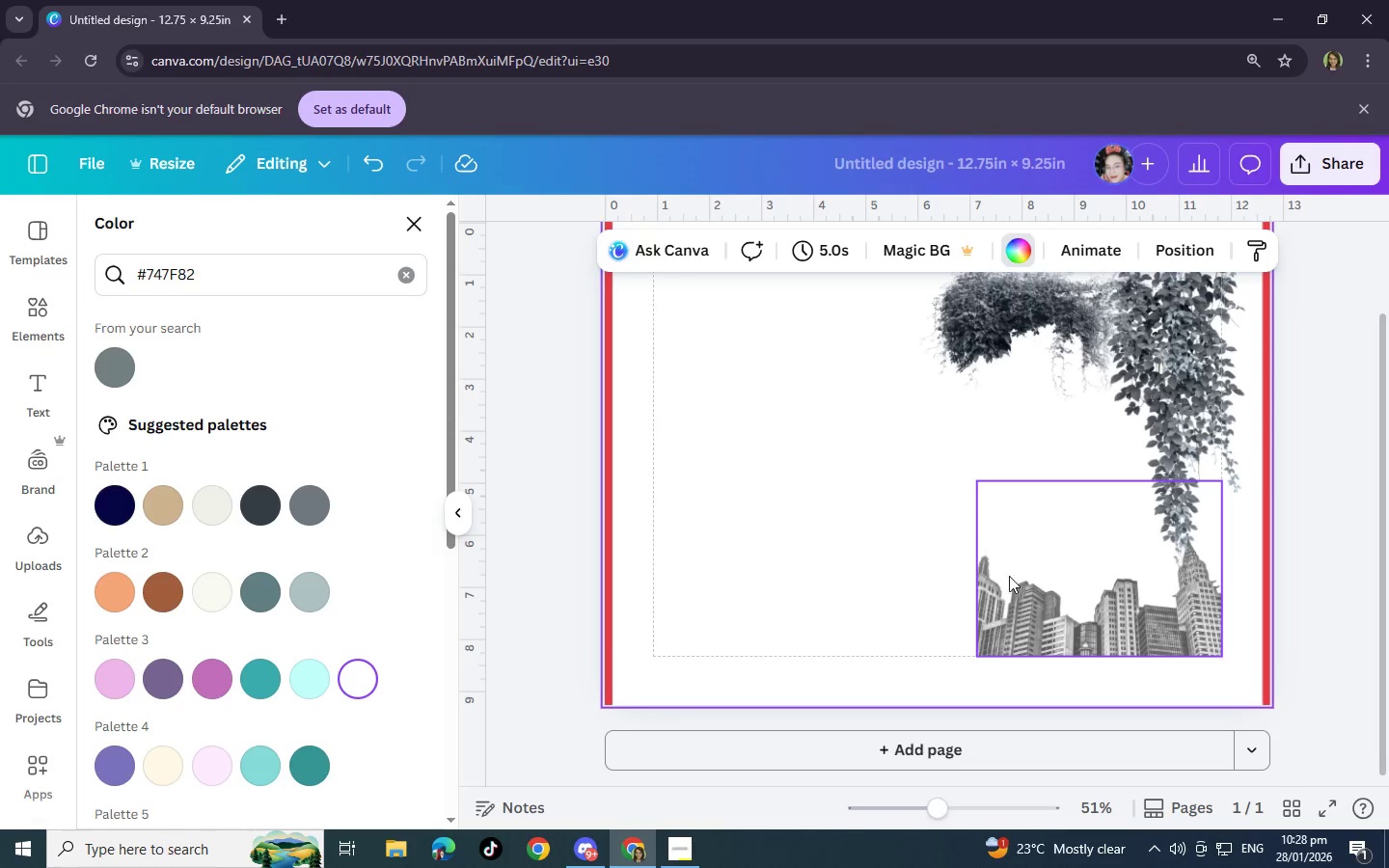 
left_click([1010, 586])
 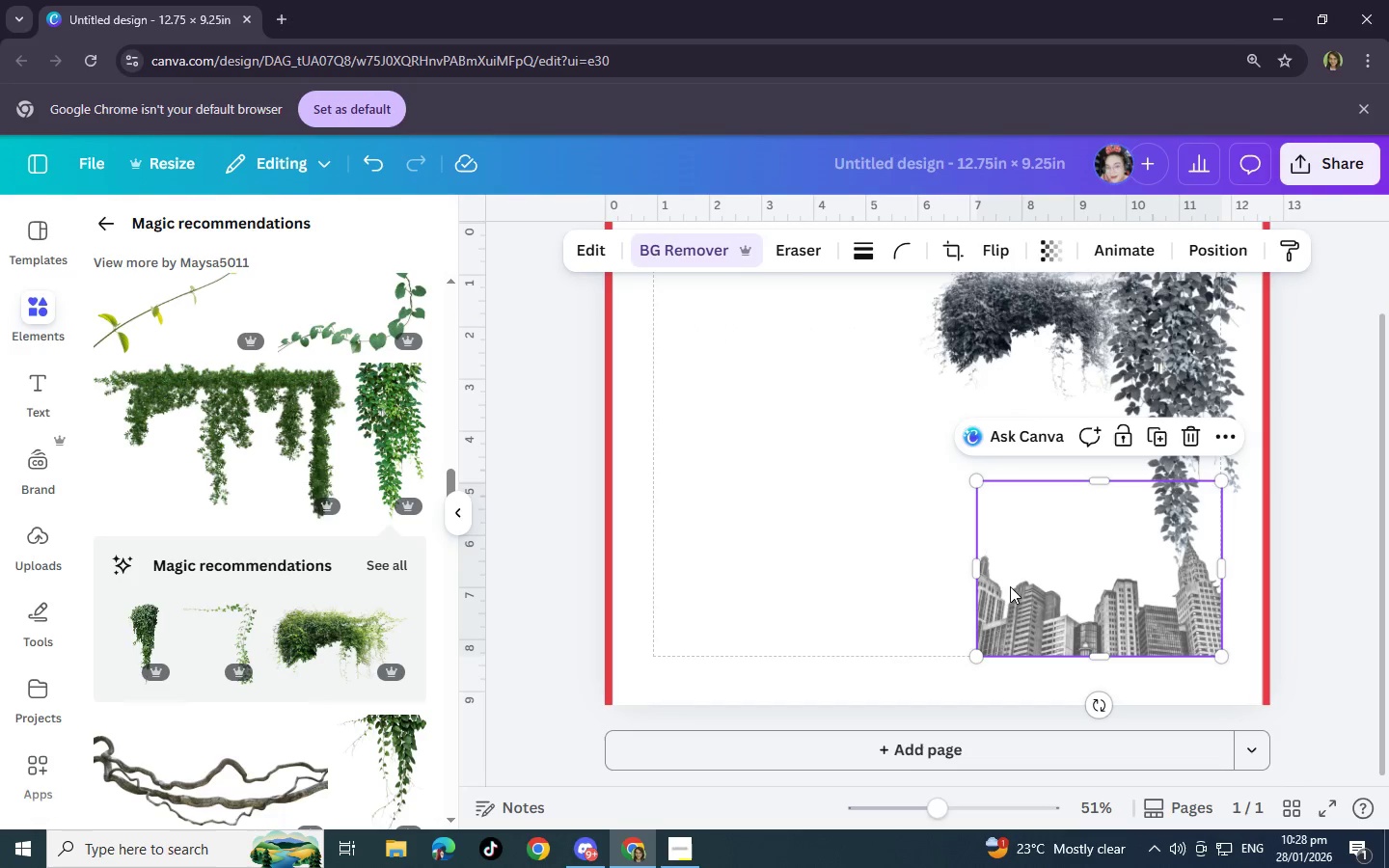 
scroll: coordinate [1010, 585], scroll_direction: up, amount: 1.0
 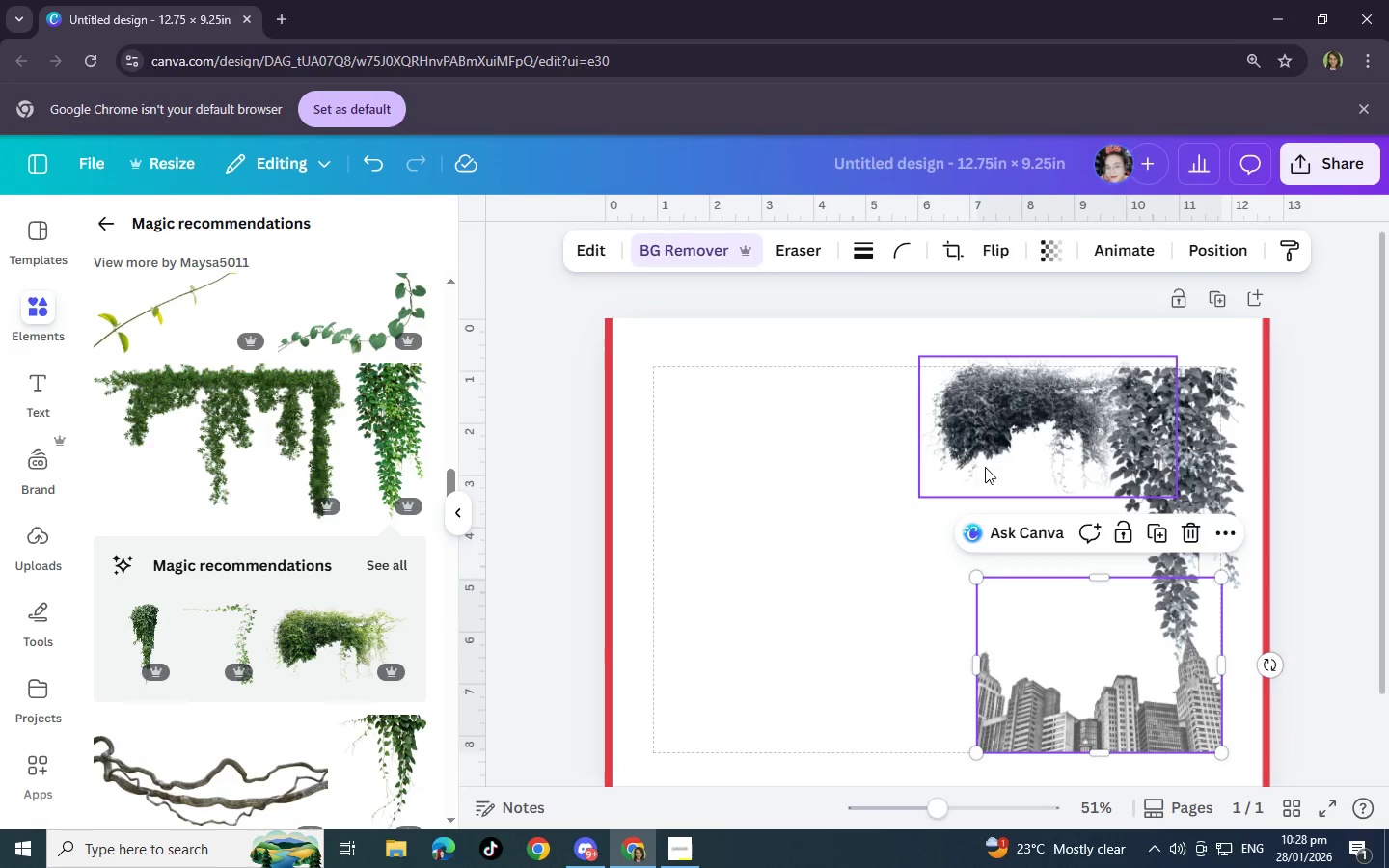 
left_click([984, 460])
 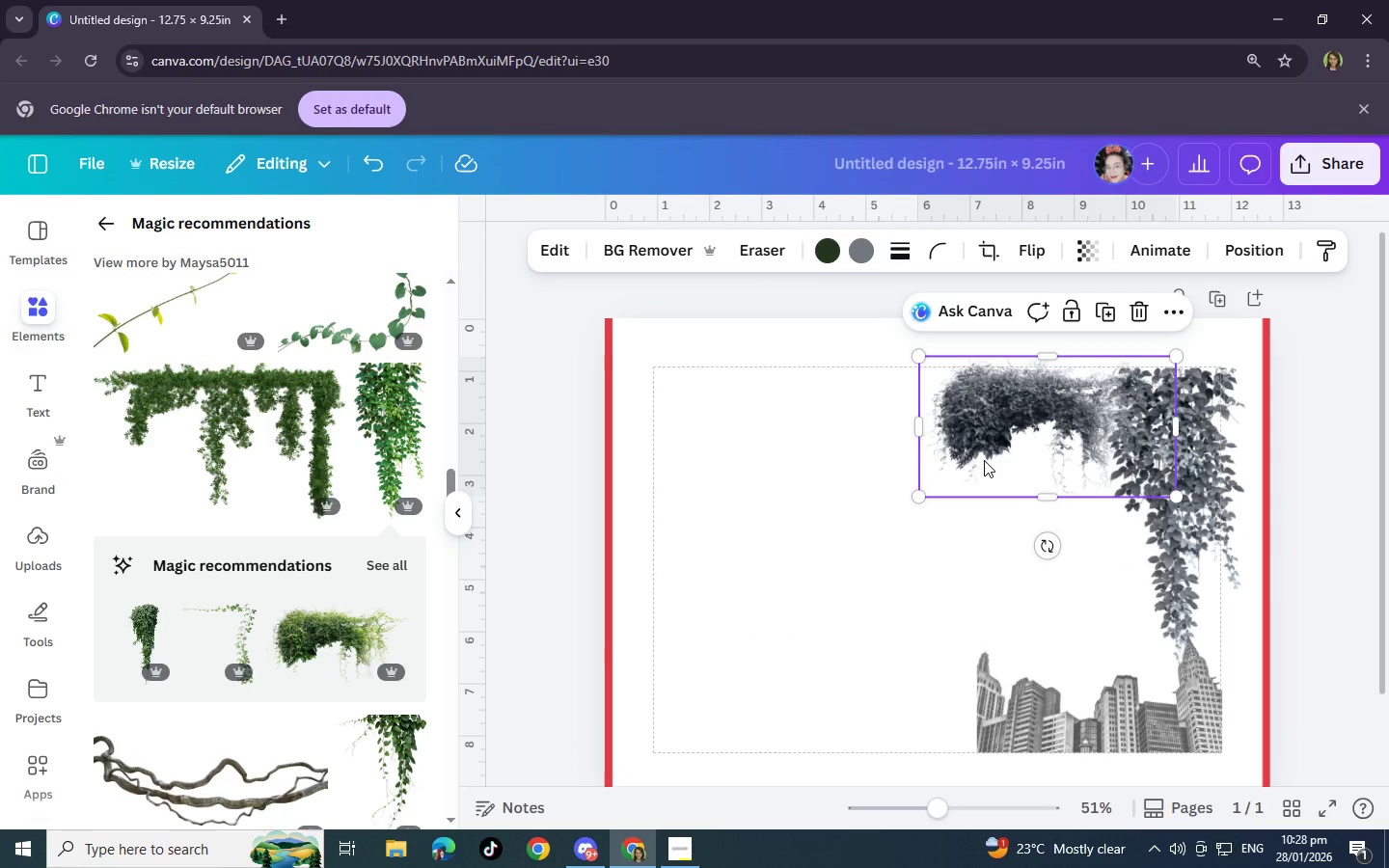 
left_click_drag(start_coordinate=[984, 460], to_coordinate=[994, 465])
 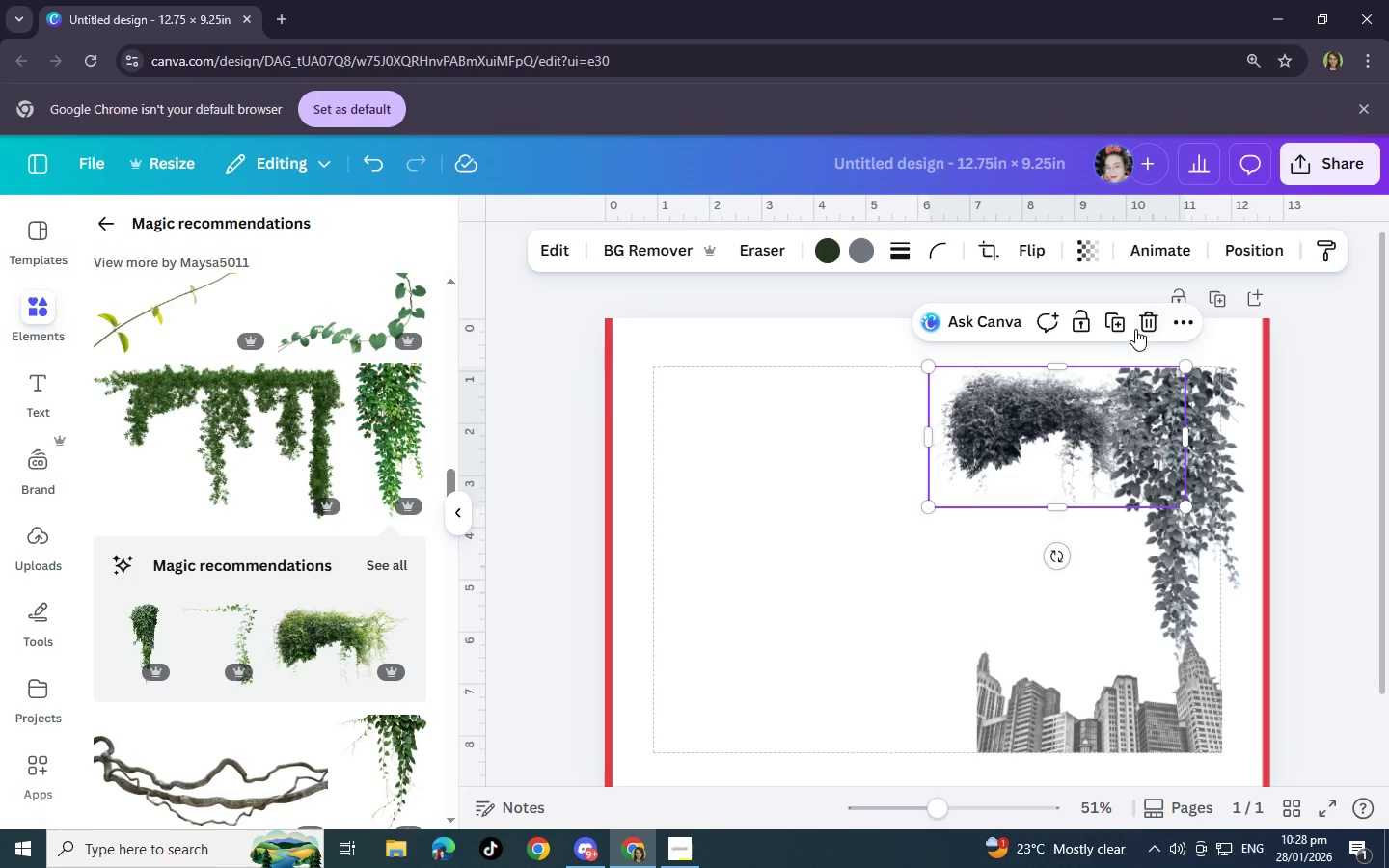 
left_click([1143, 326])
 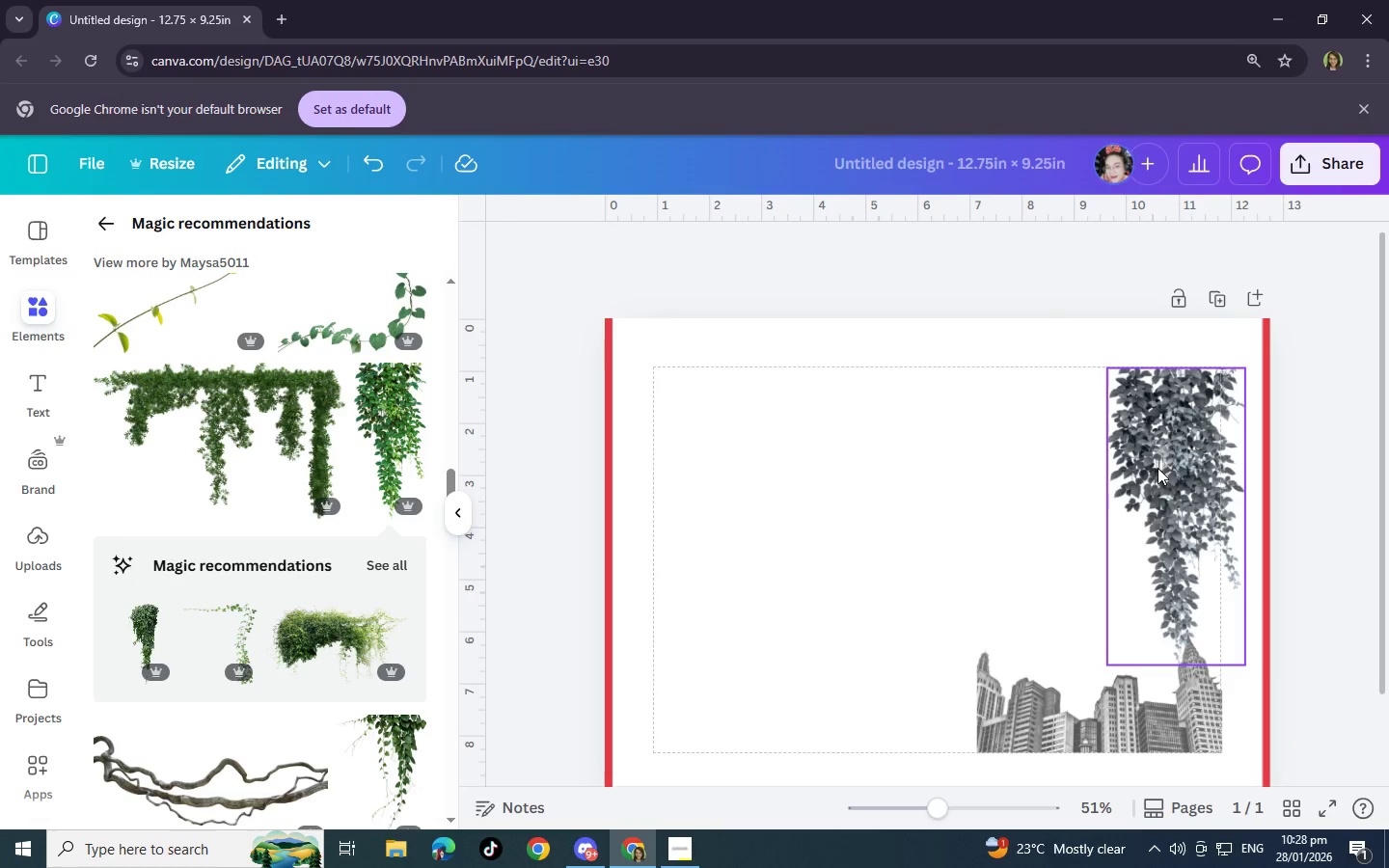 
left_click([1158, 468])
 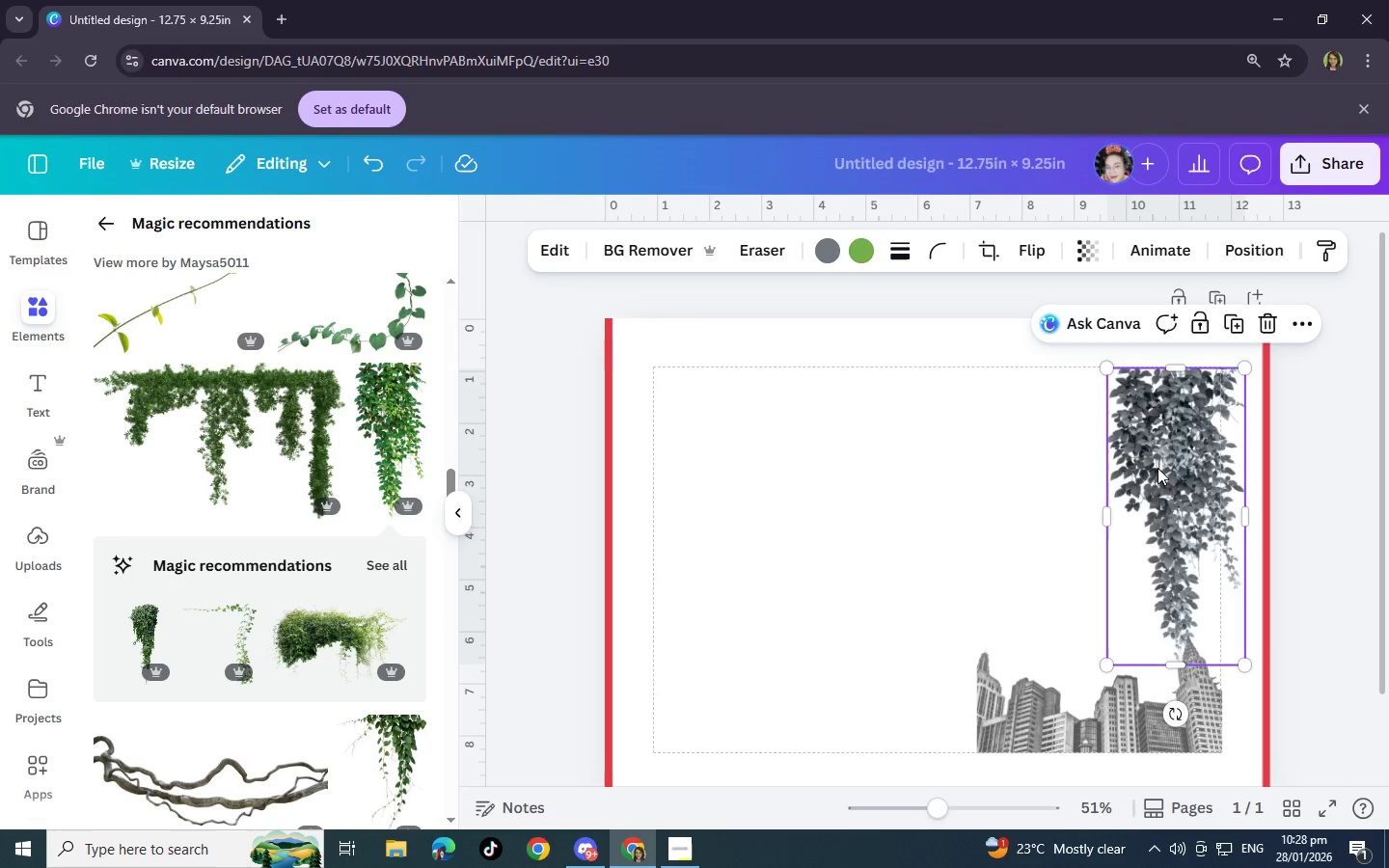 
key(Control+C)
 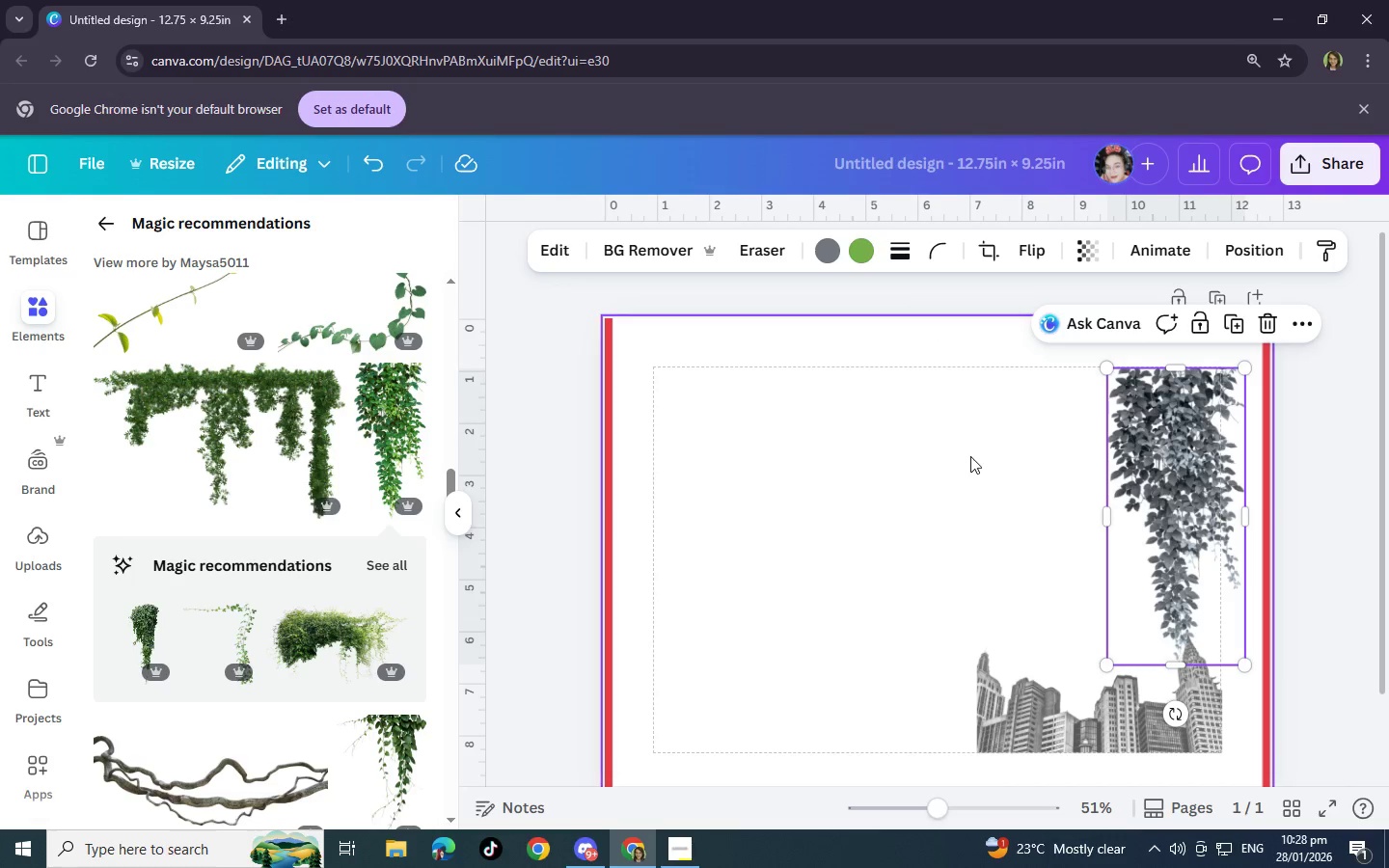 
left_click([970, 456])
 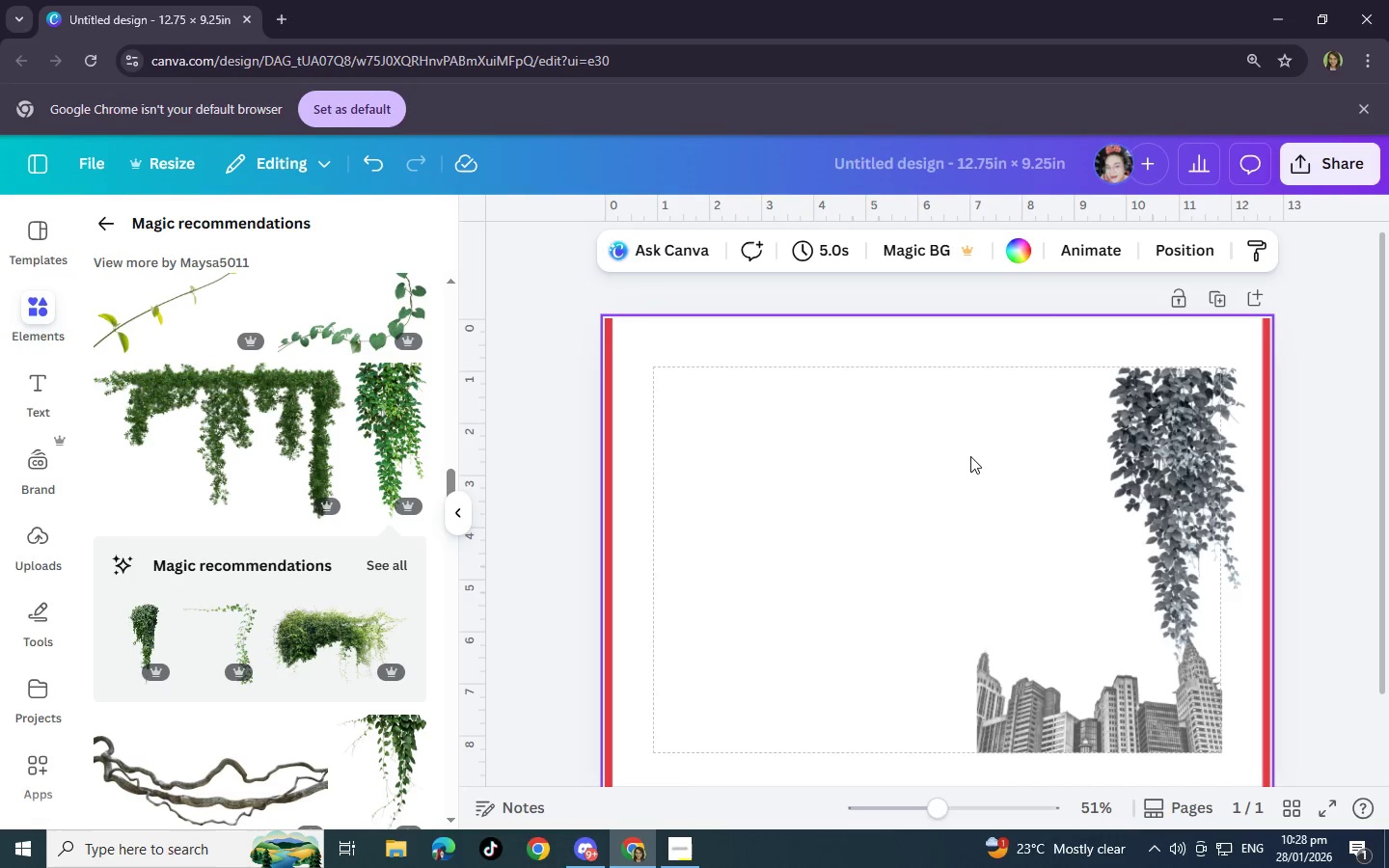 
right_click([970, 456])
 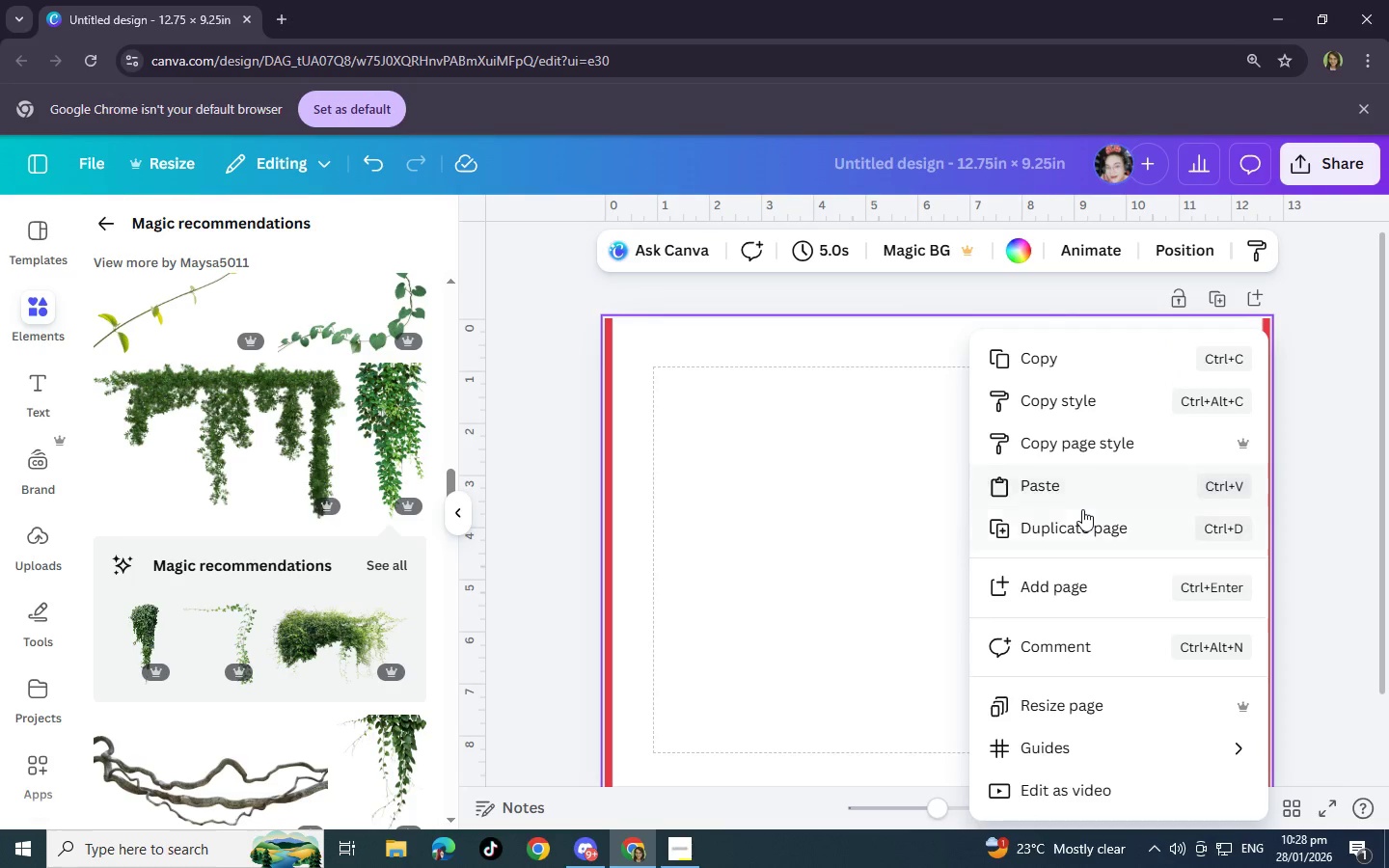 
left_click([1077, 486])
 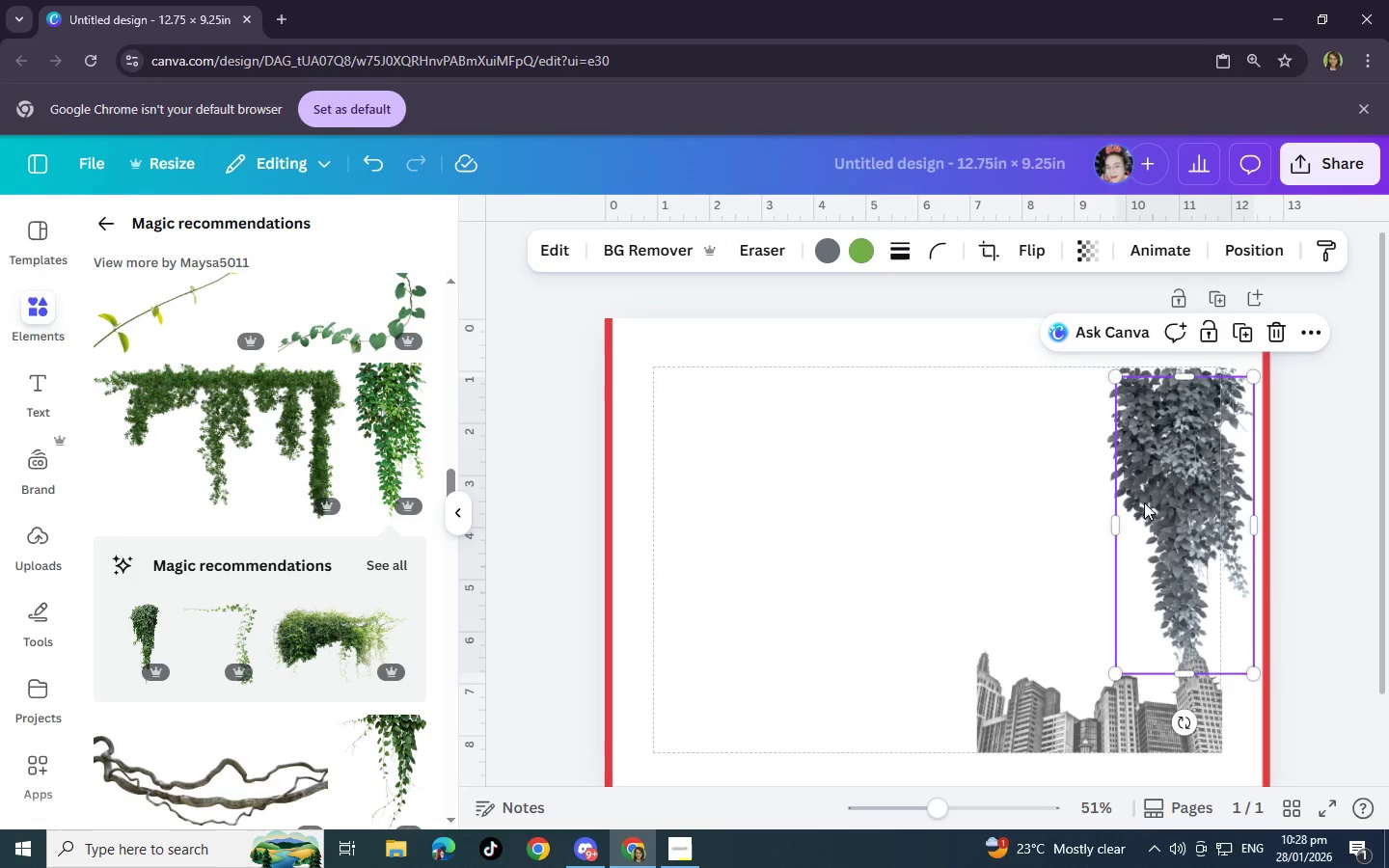 
left_click_drag(start_coordinate=[1174, 502], to_coordinate=[973, 499])
 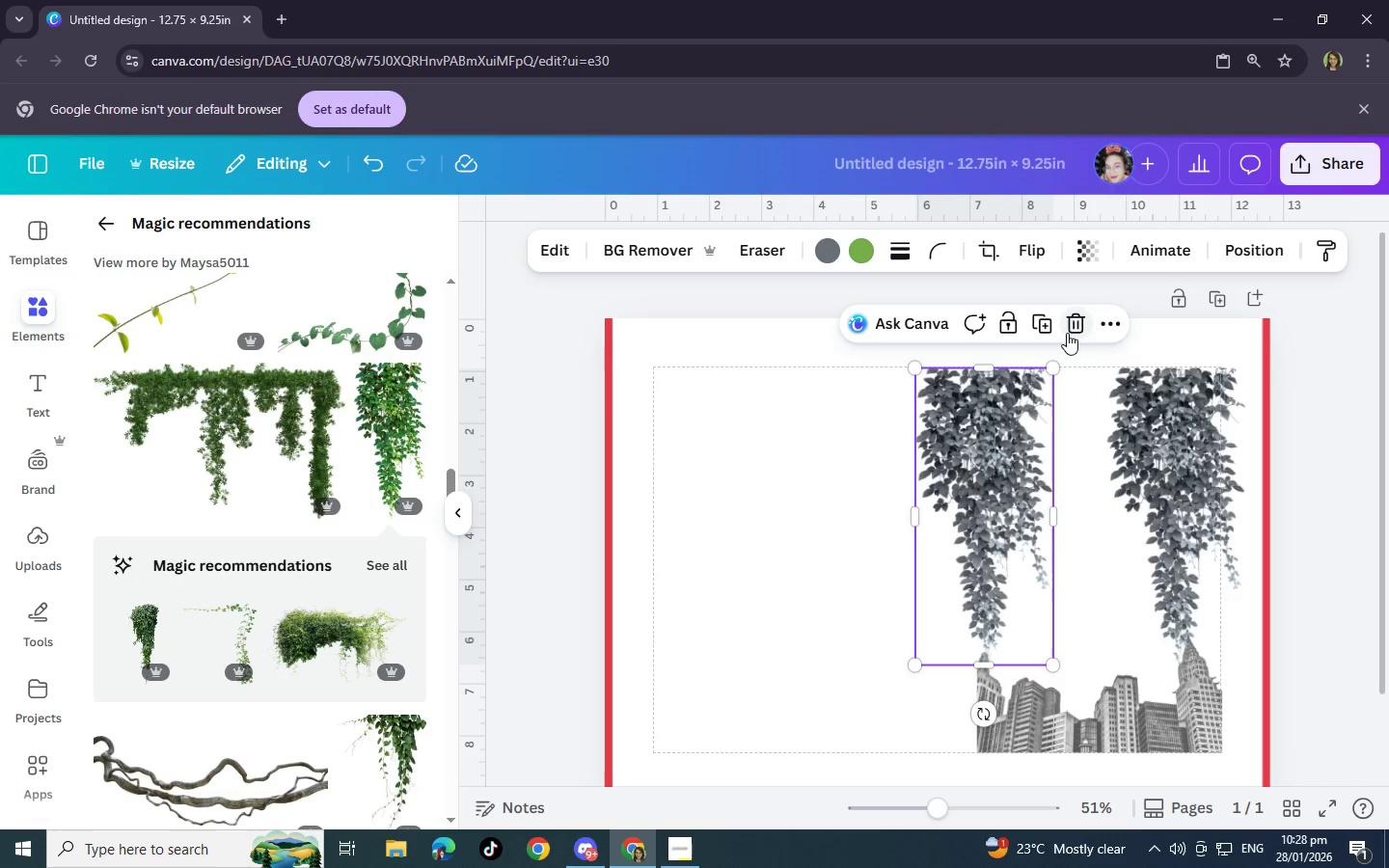 
left_click([1067, 333])
 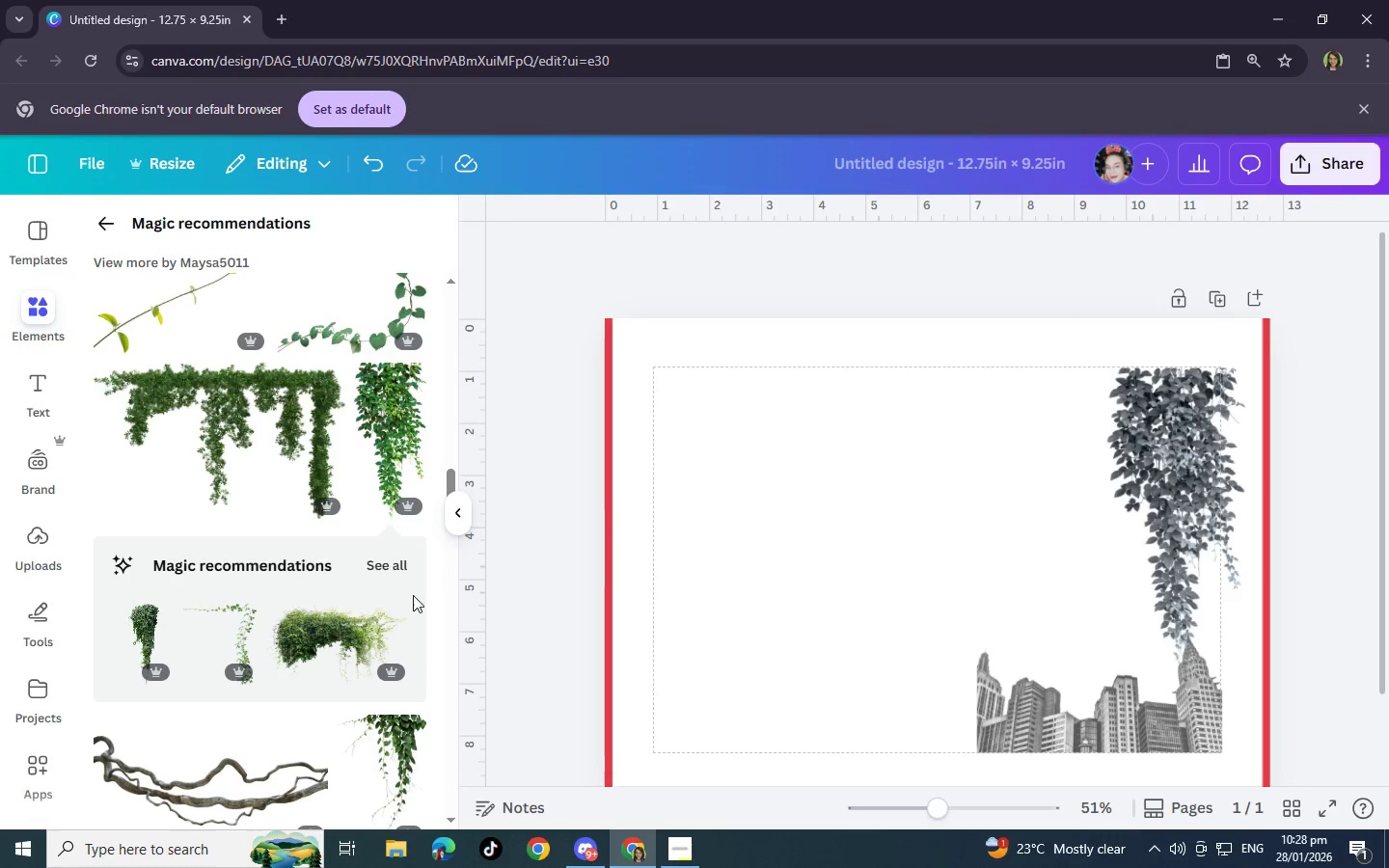 
scroll: coordinate [409, 599], scroll_direction: down, amount: 4.0
 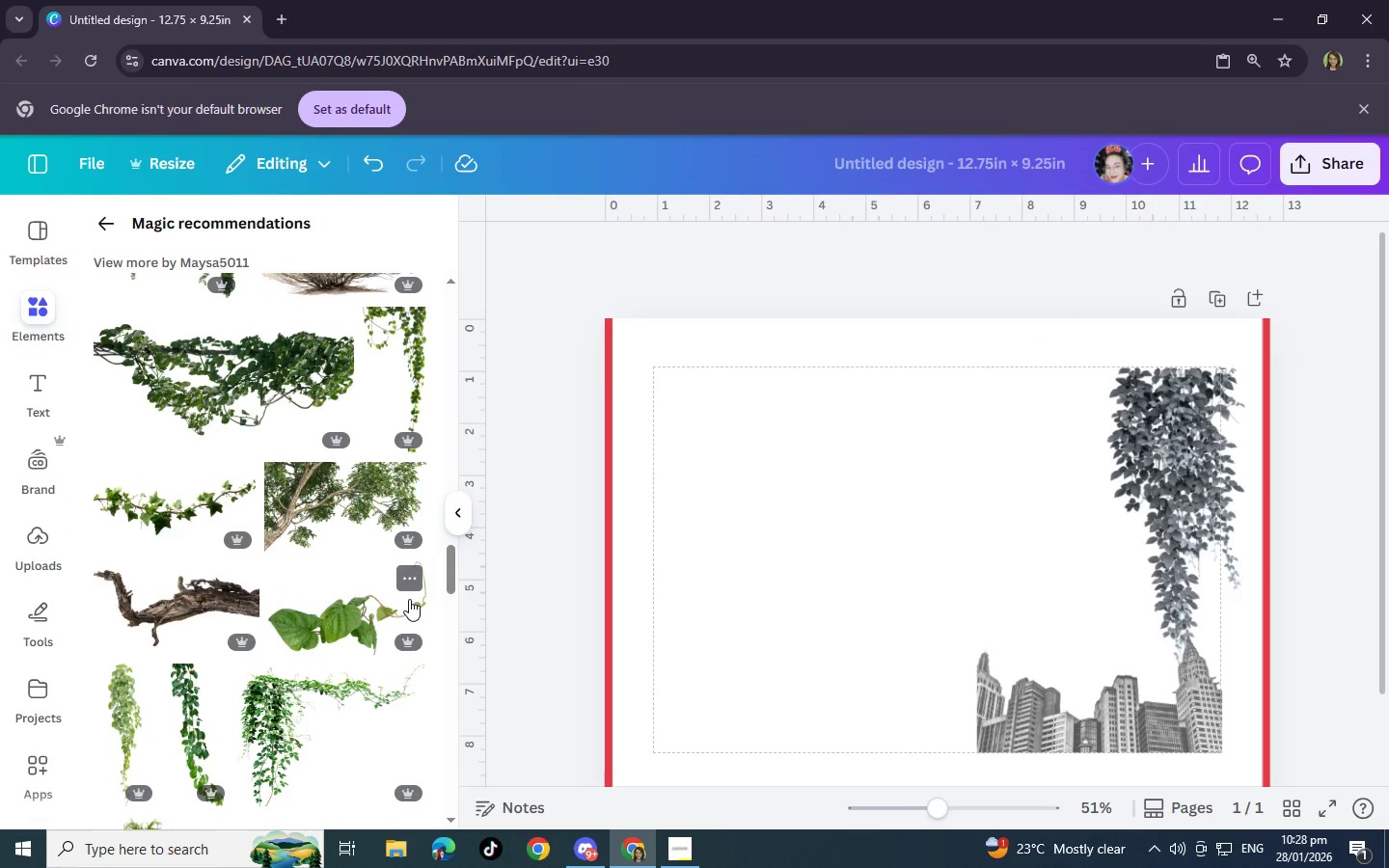 
left_click([285, 713])
 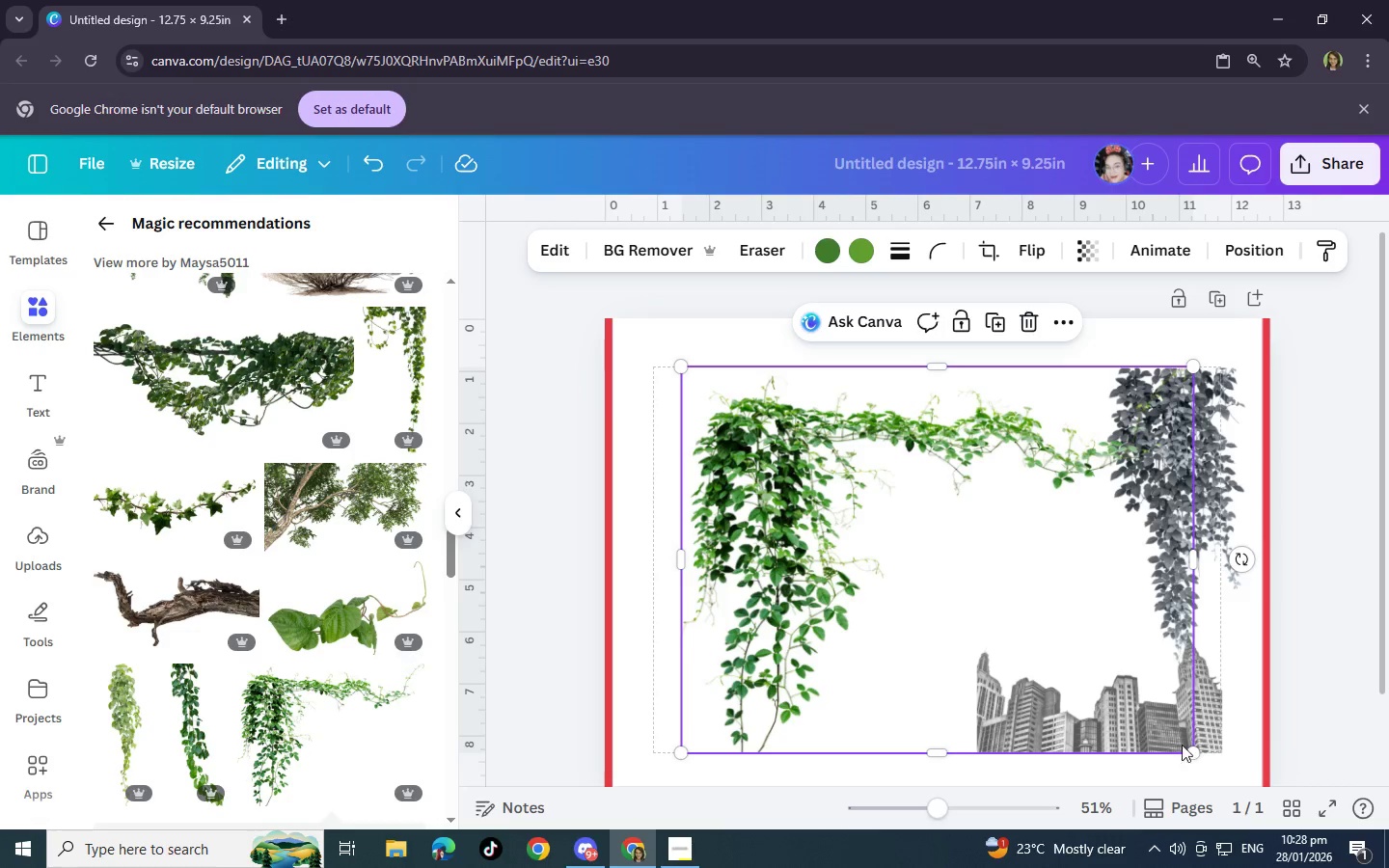 
left_click_drag(start_coordinate=[1185, 746], to_coordinate=[896, 531])
 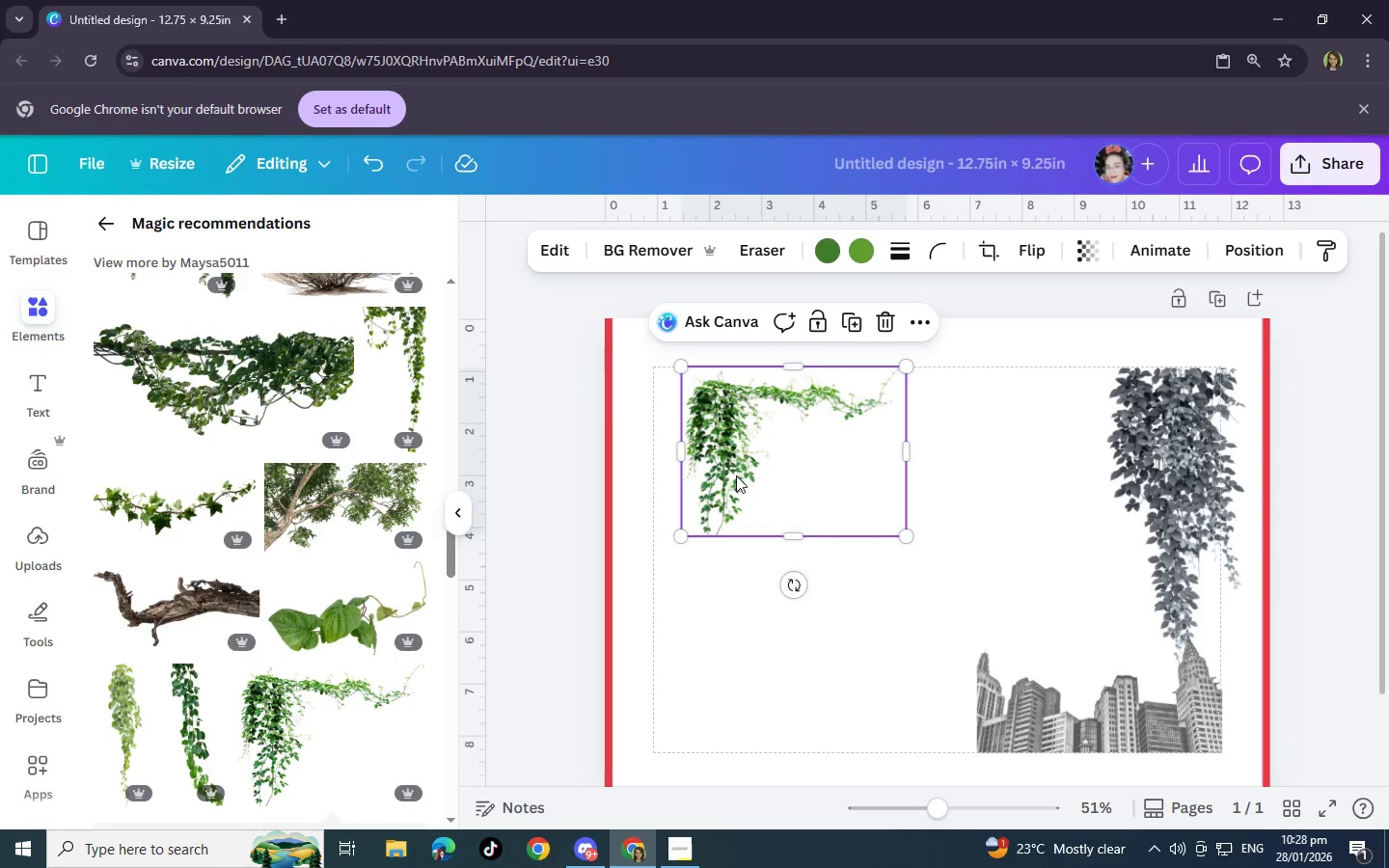 
left_click_drag(start_coordinate=[736, 475], to_coordinate=[1018, 474])
 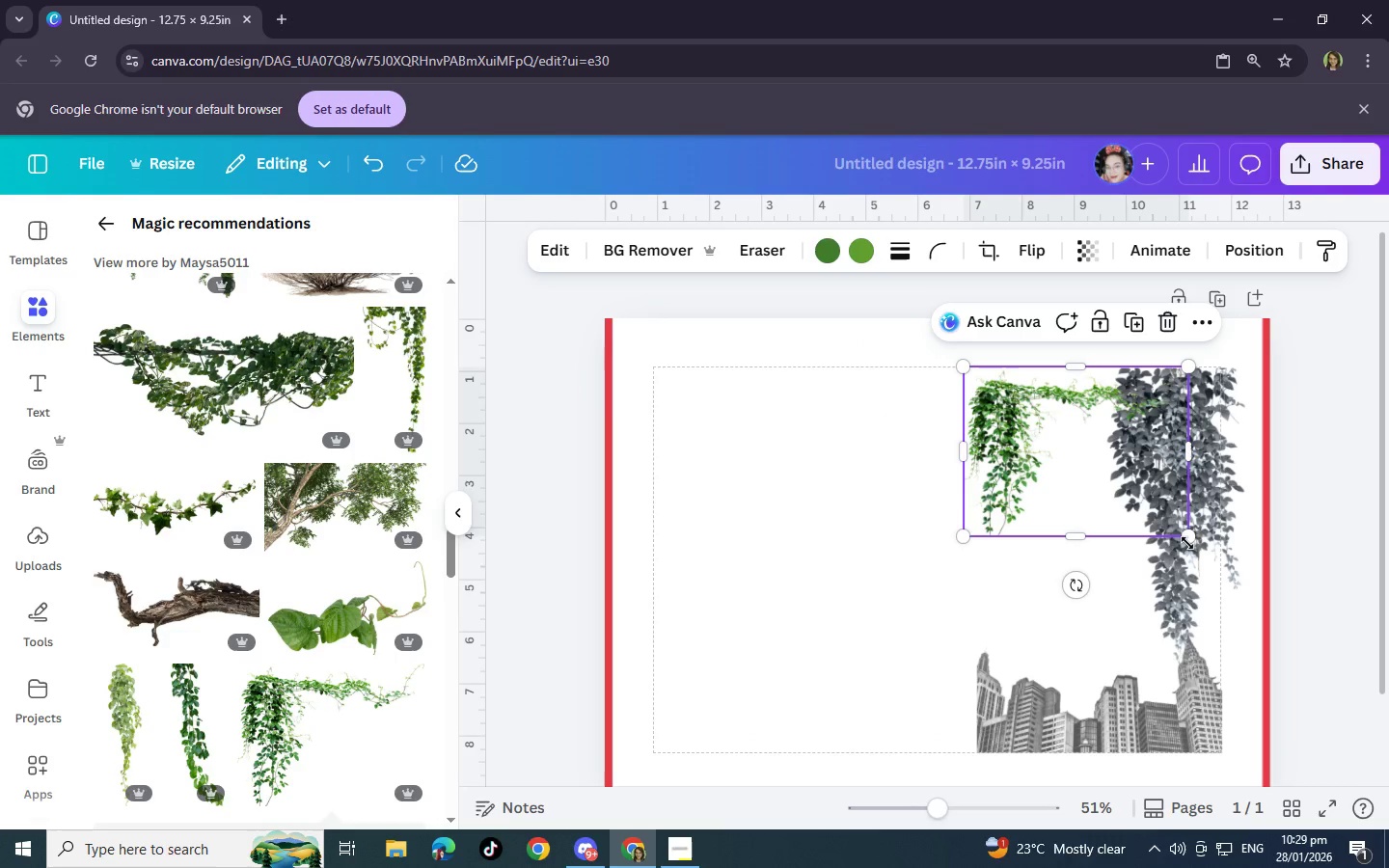 
left_click_drag(start_coordinate=[1186, 539], to_coordinate=[1234, 642])
 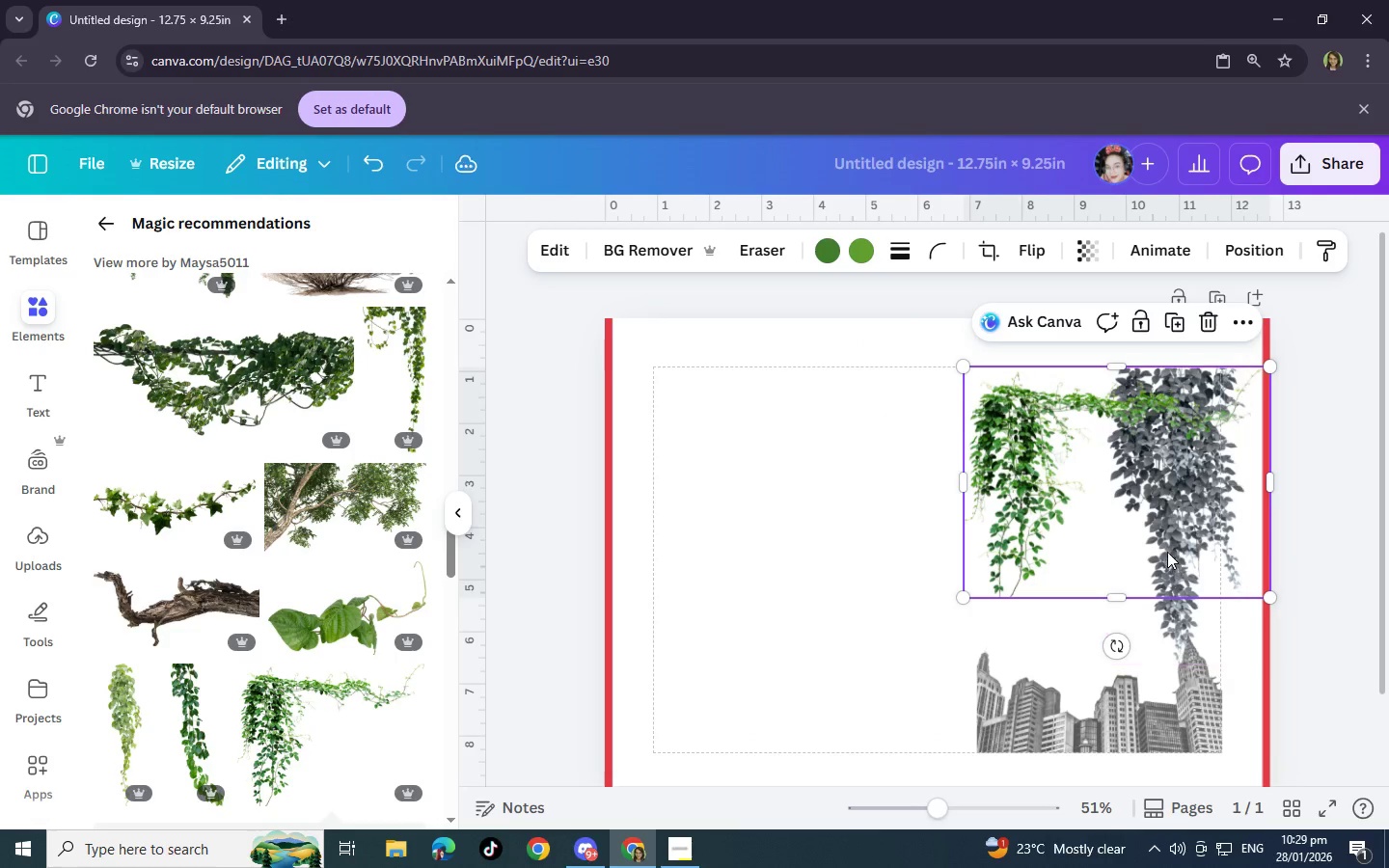 
left_click_drag(start_coordinate=[1167, 553], to_coordinate=[1149, 536])
 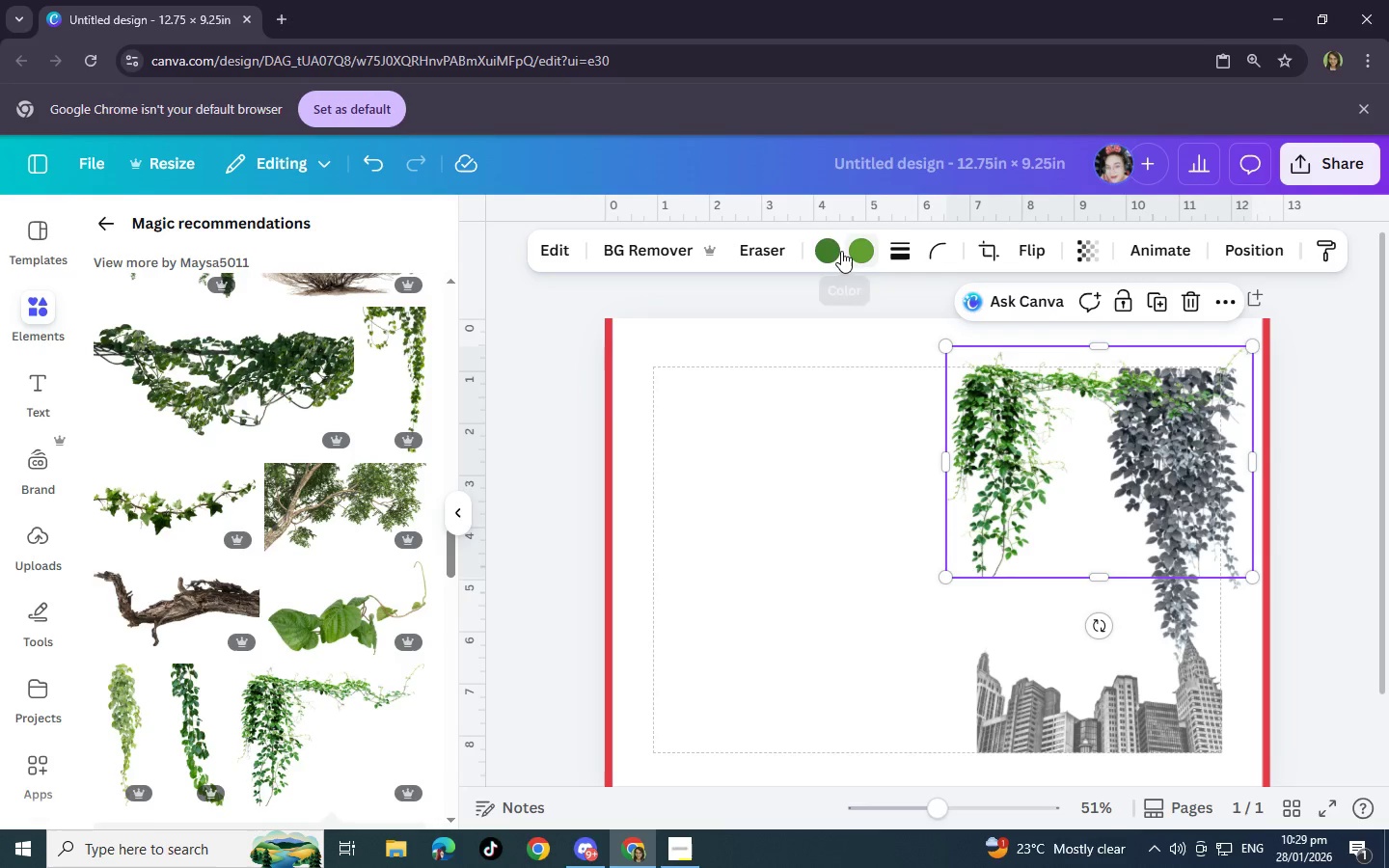 
left_click([834, 251])
 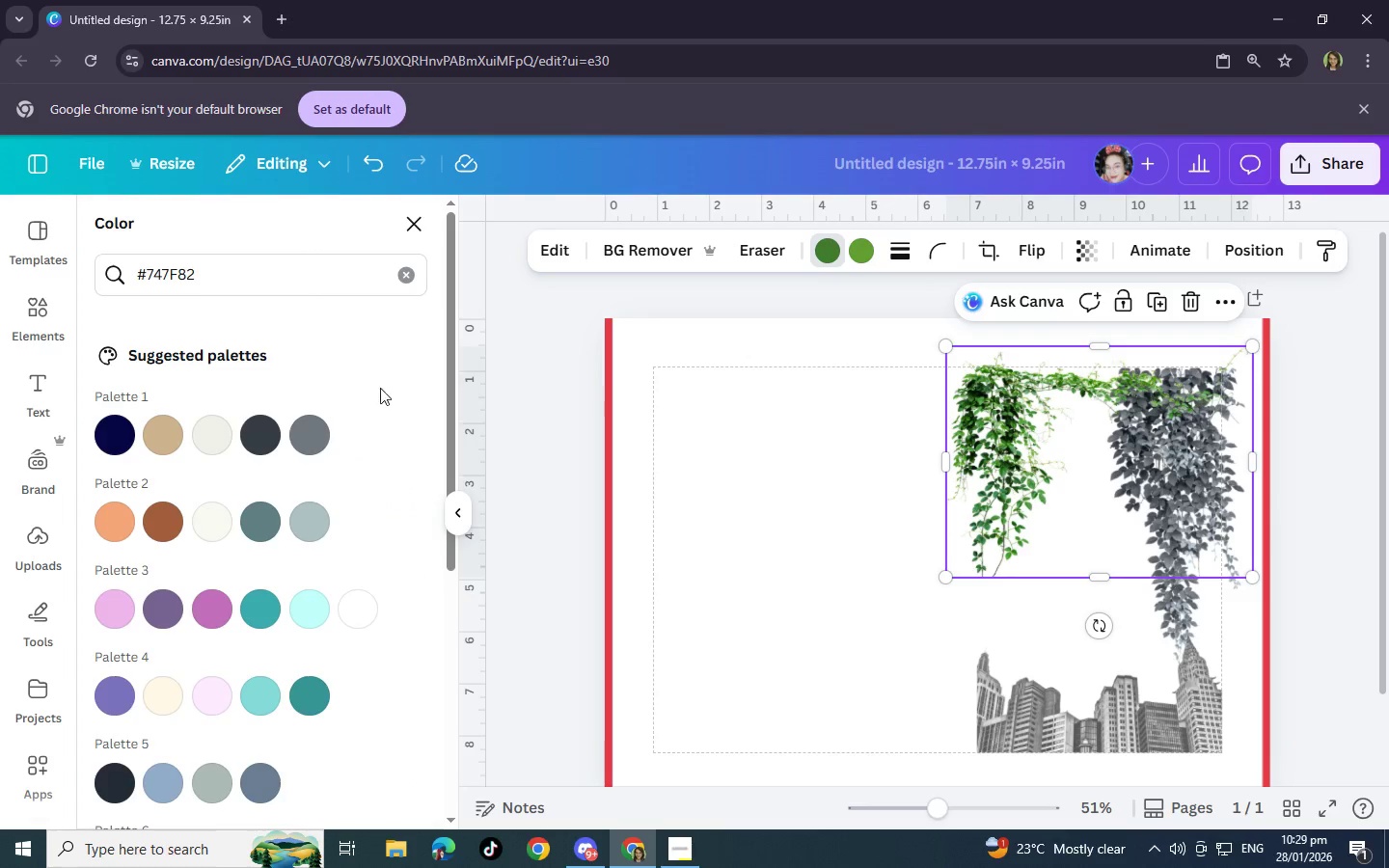 
left_click([307, 431])
 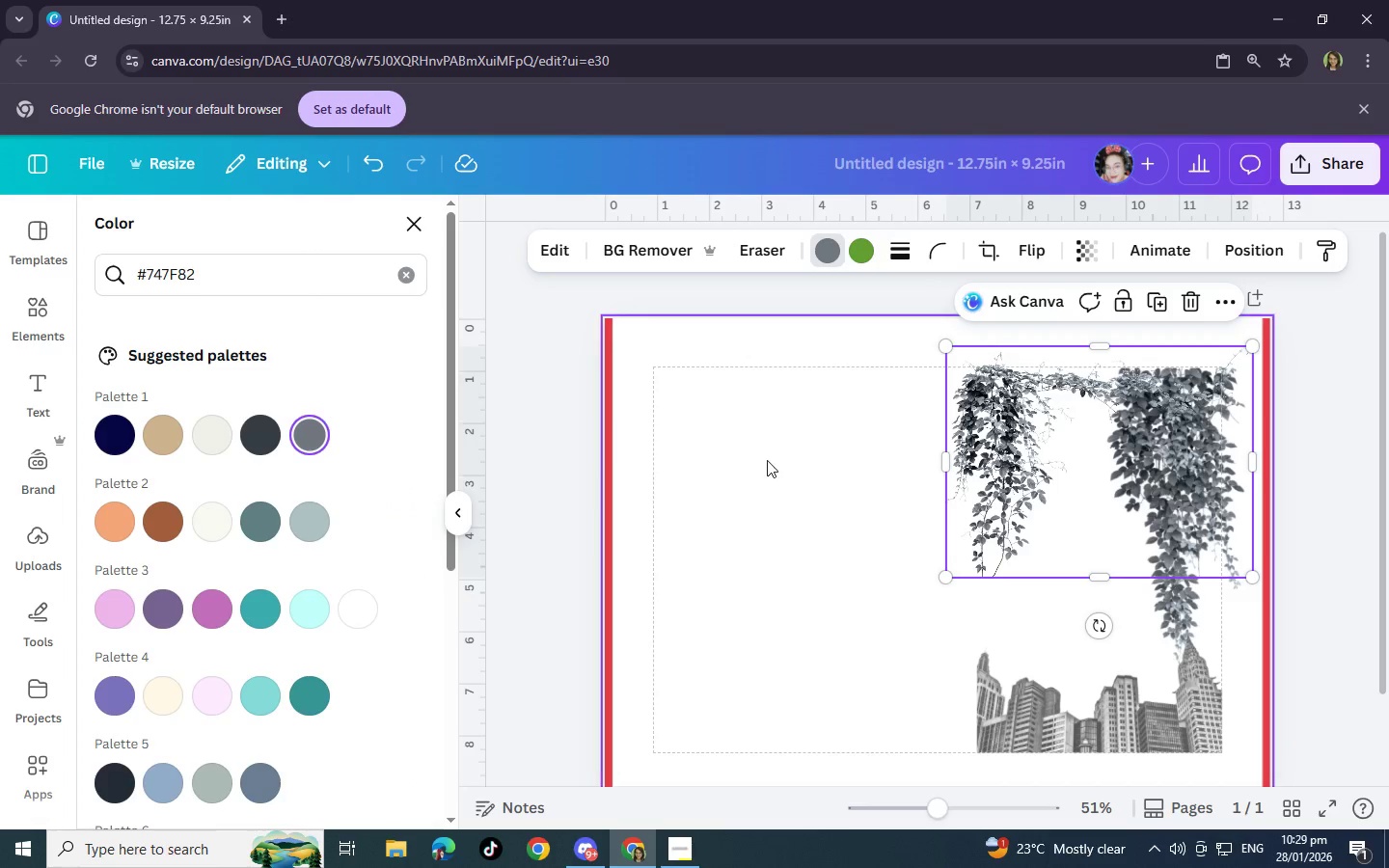 
left_click([868, 500])
 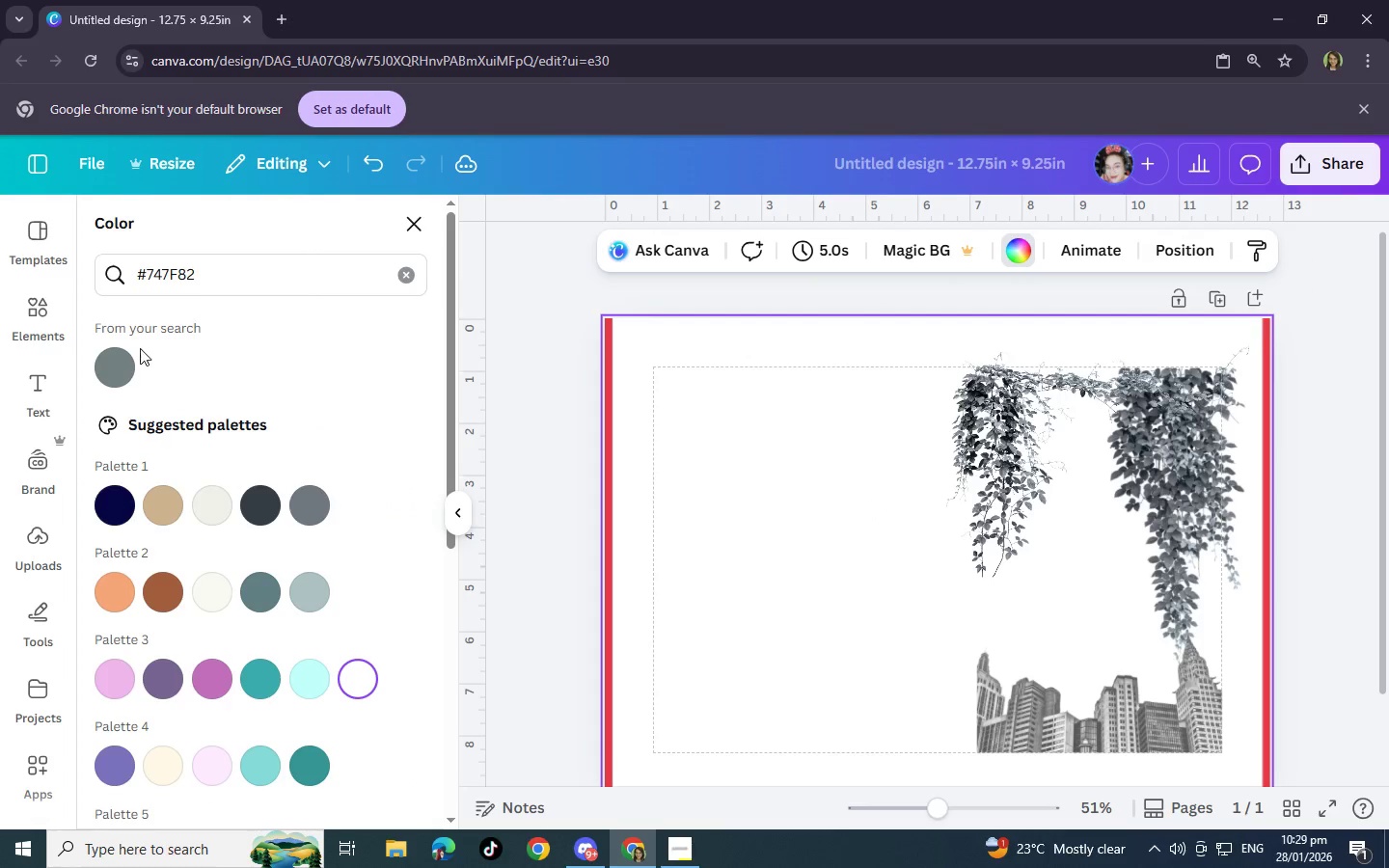 
left_click([39, 308])
 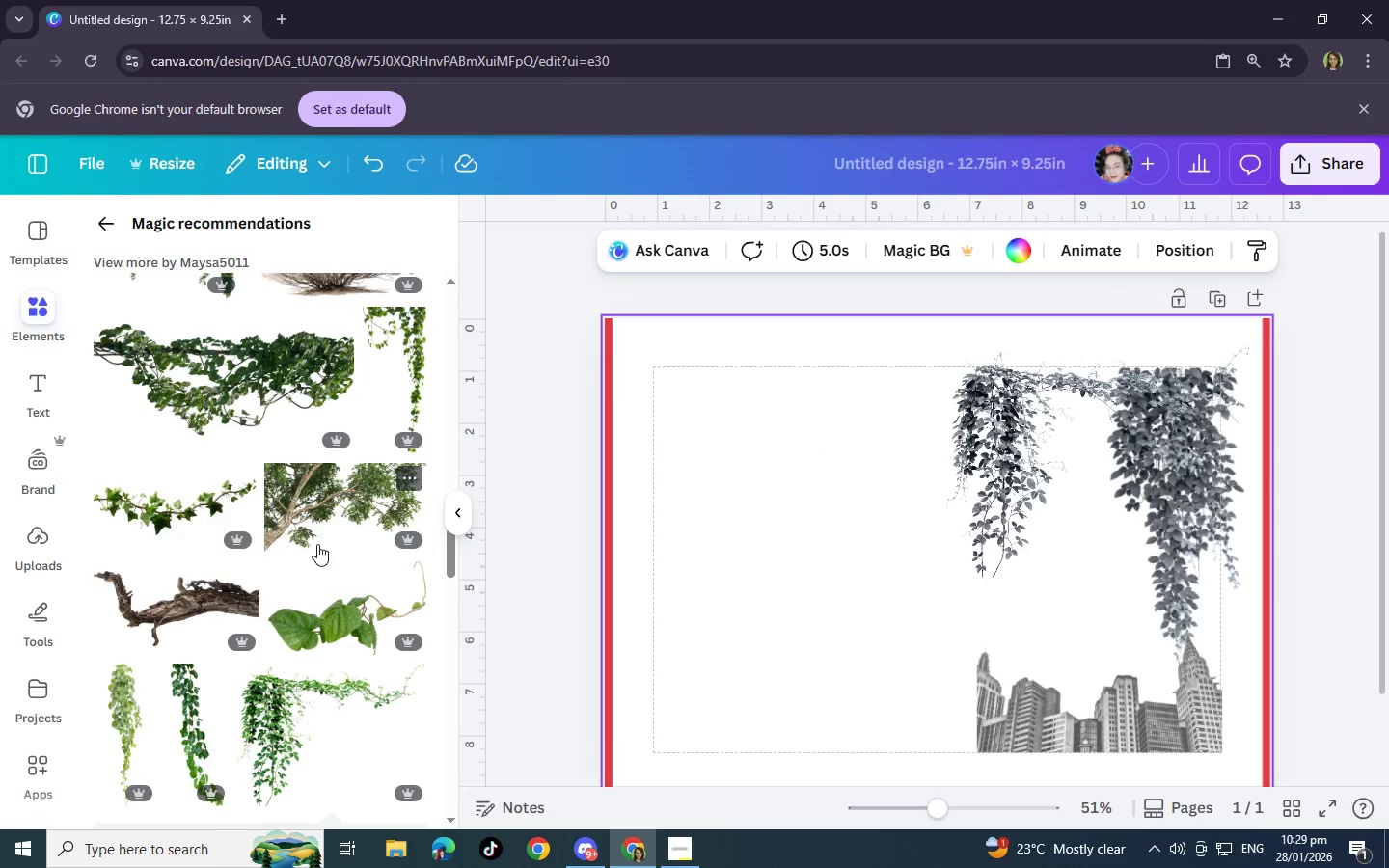 
scroll: coordinate [150, 709], scroll_direction: down, amount: 3.0
 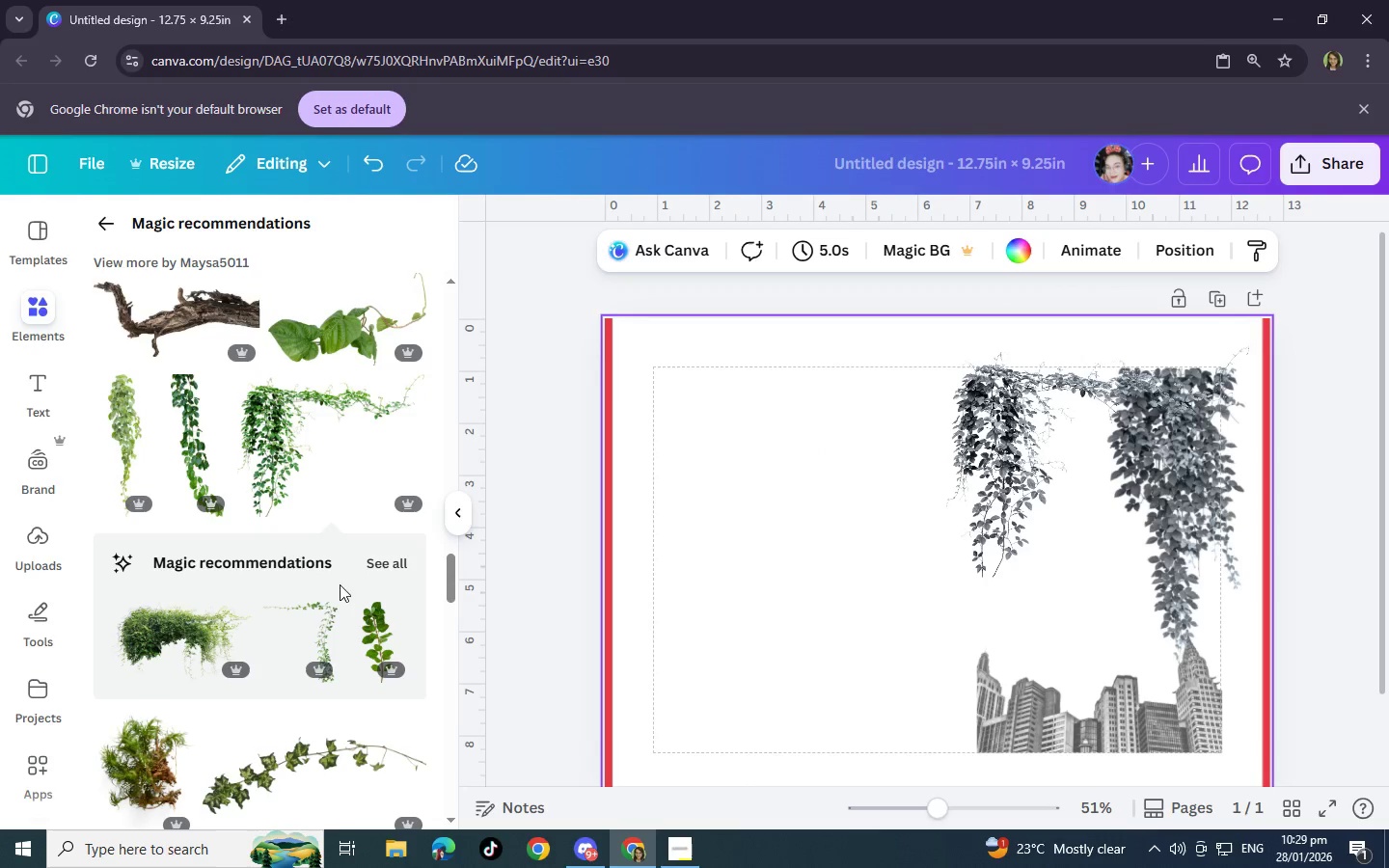 
left_click([393, 559])
 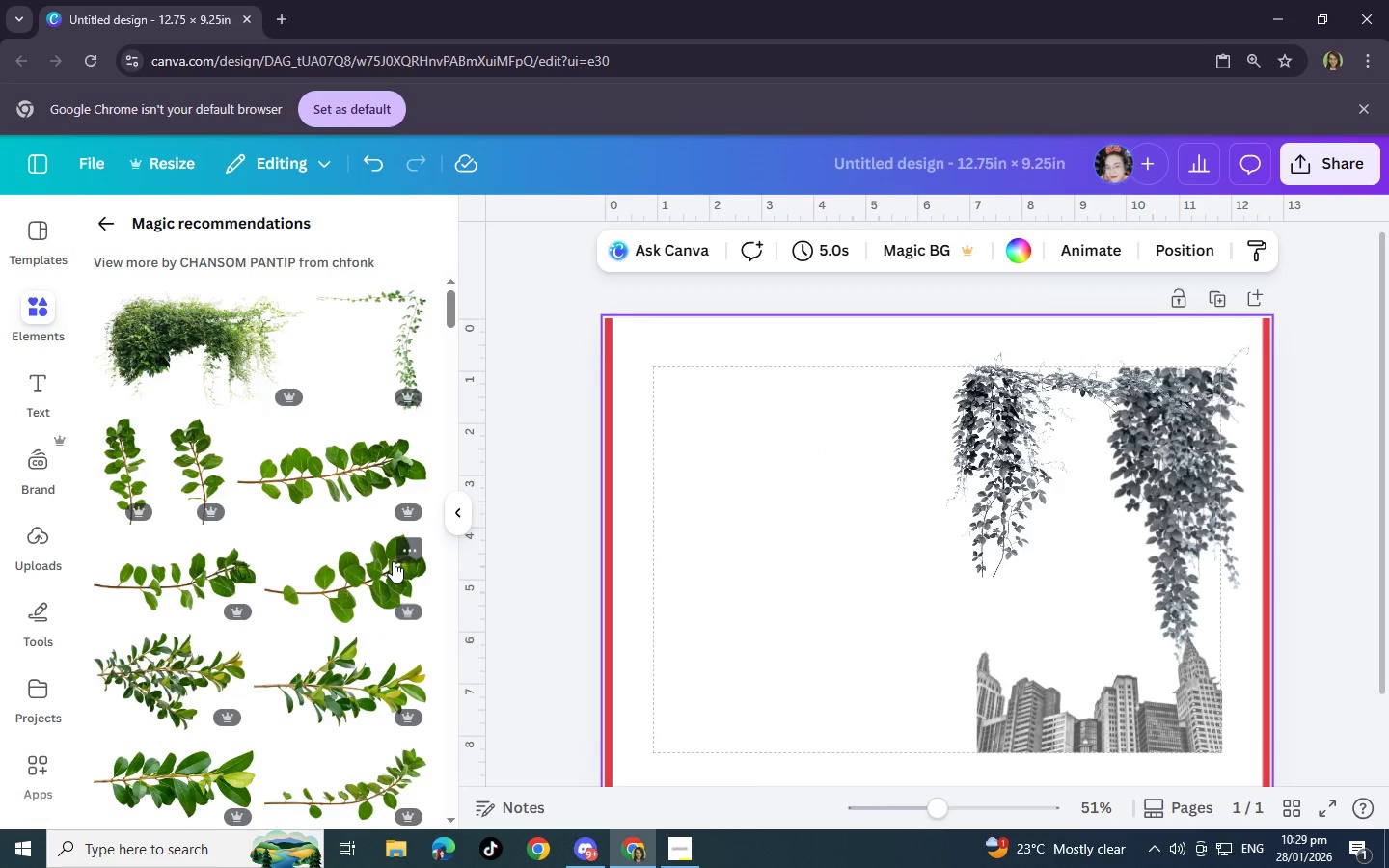 
scroll: coordinate [385, 575], scroll_direction: down, amount: 5.0
 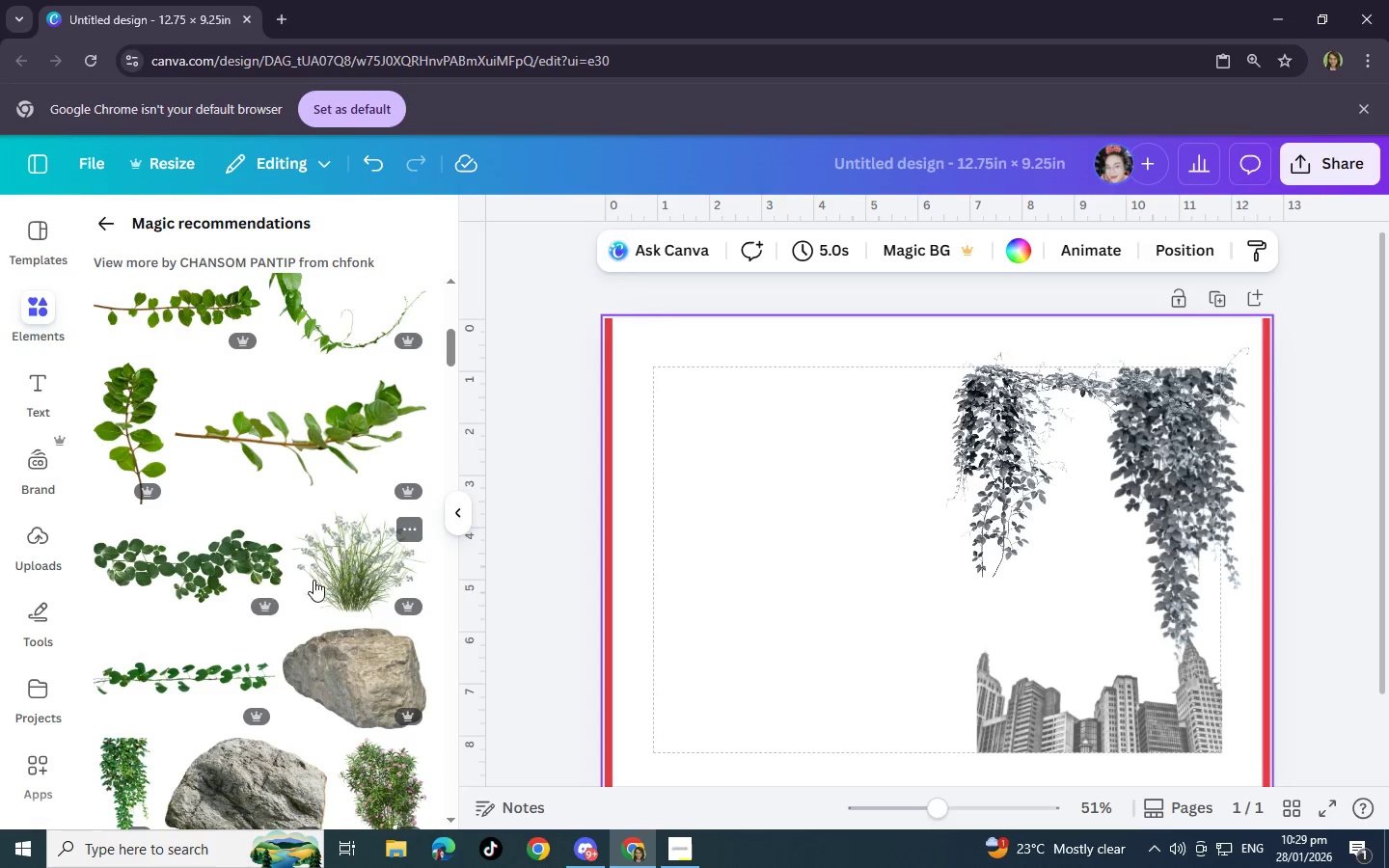 
left_click([232, 576])
 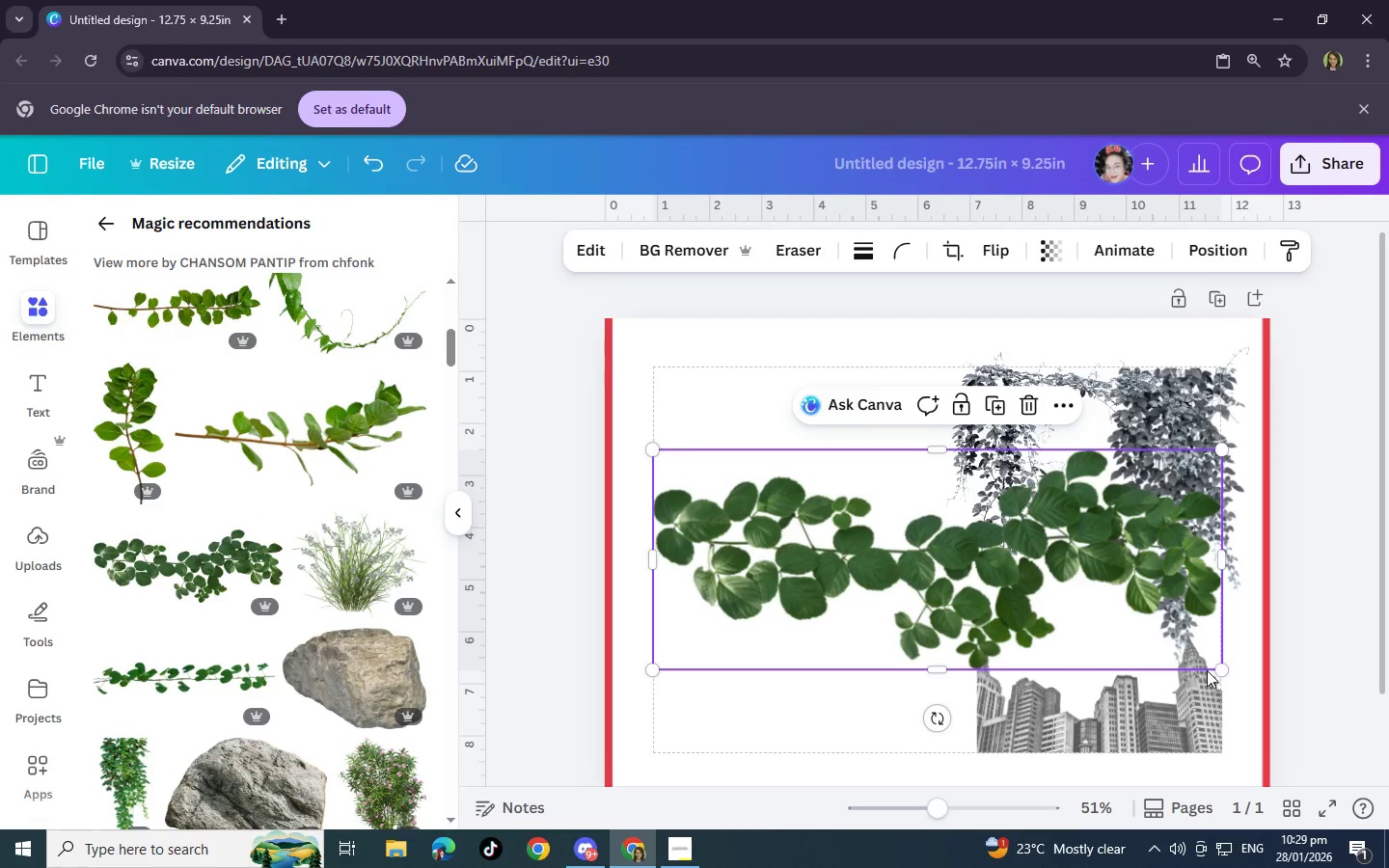 
left_click_drag(start_coordinate=[1219, 666], to_coordinate=[1131, 590])
 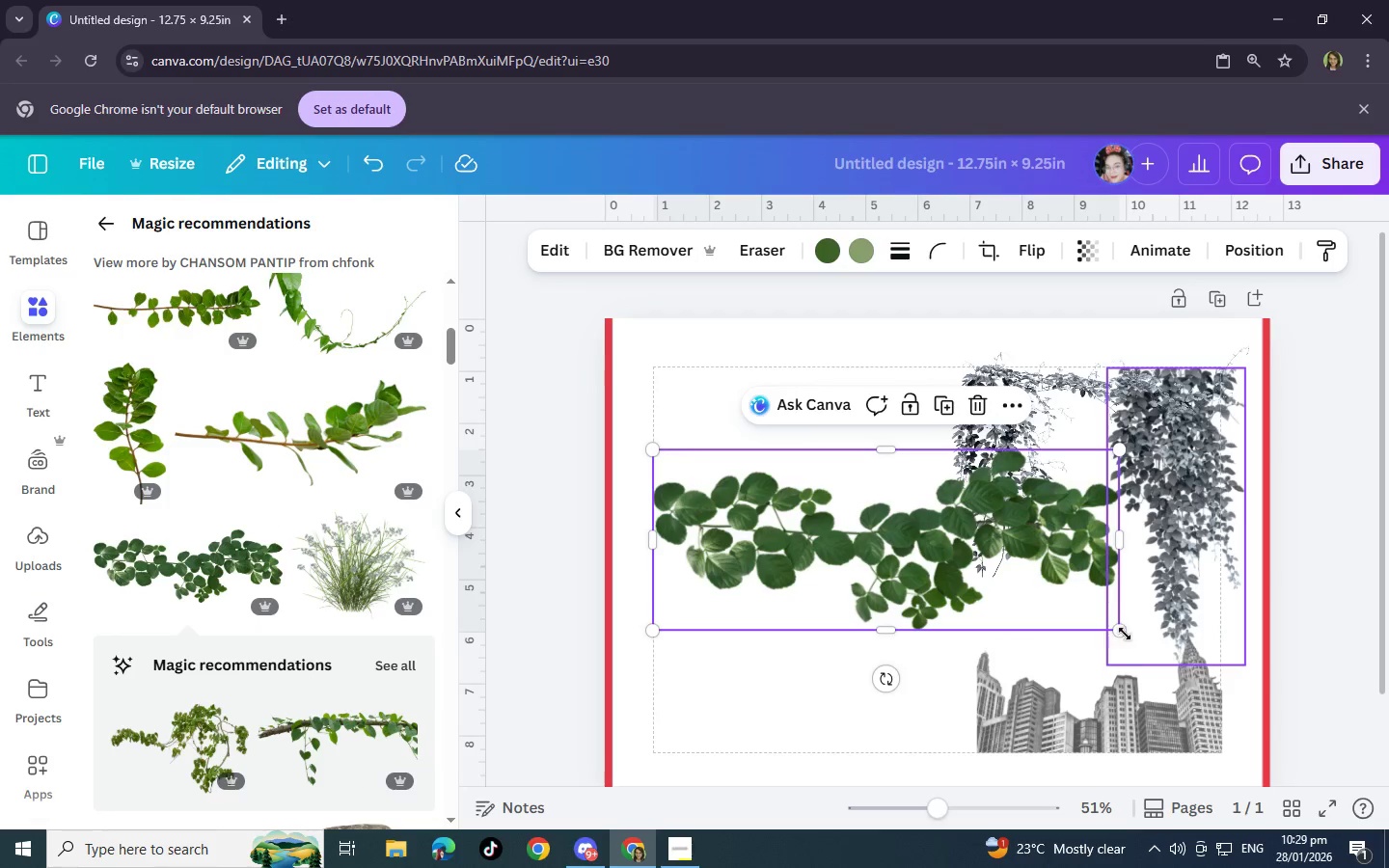 
left_click_drag(start_coordinate=[1125, 634], to_coordinate=[932, 527])
 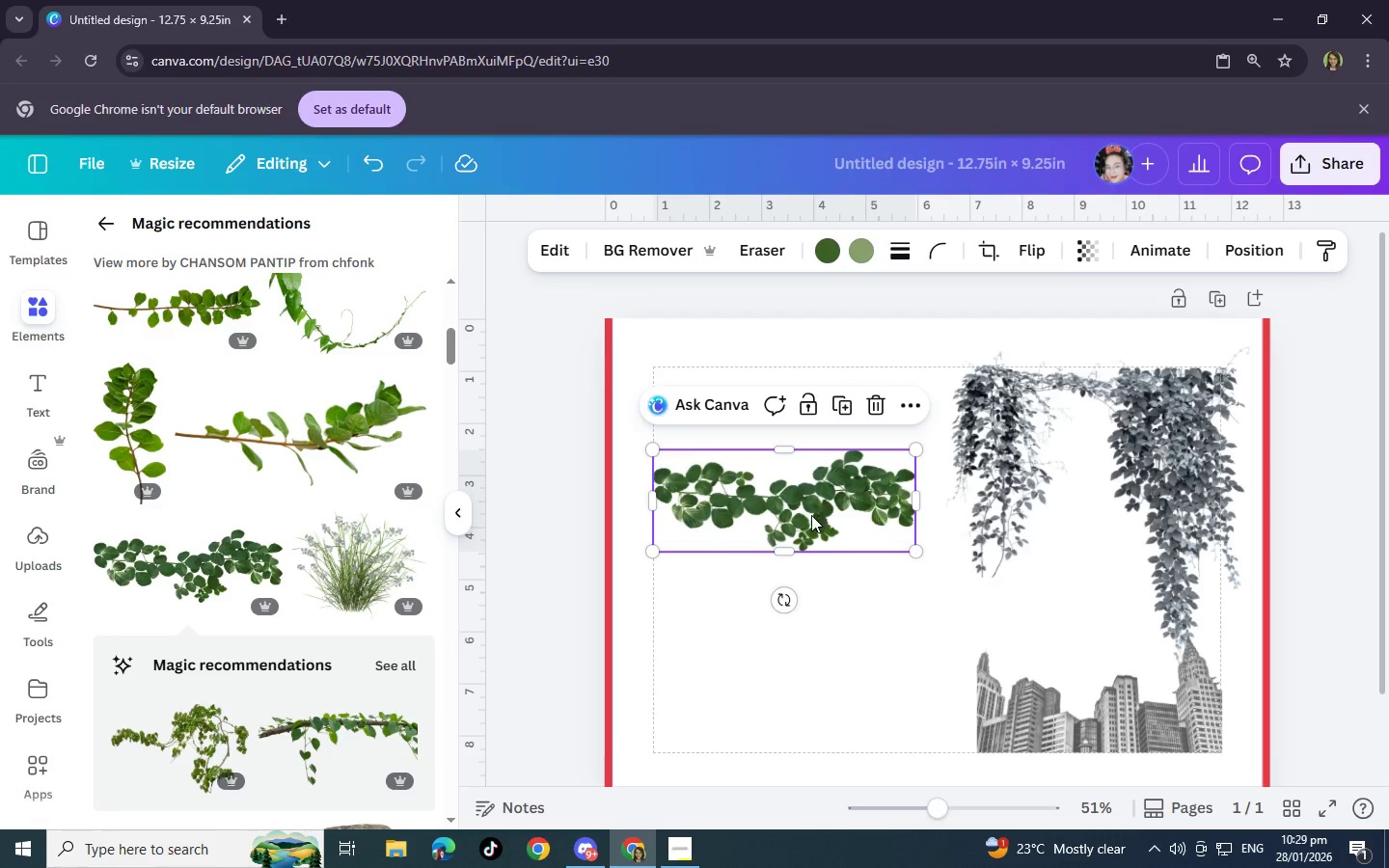 
left_click_drag(start_coordinate=[811, 515], to_coordinate=[1115, 429])
 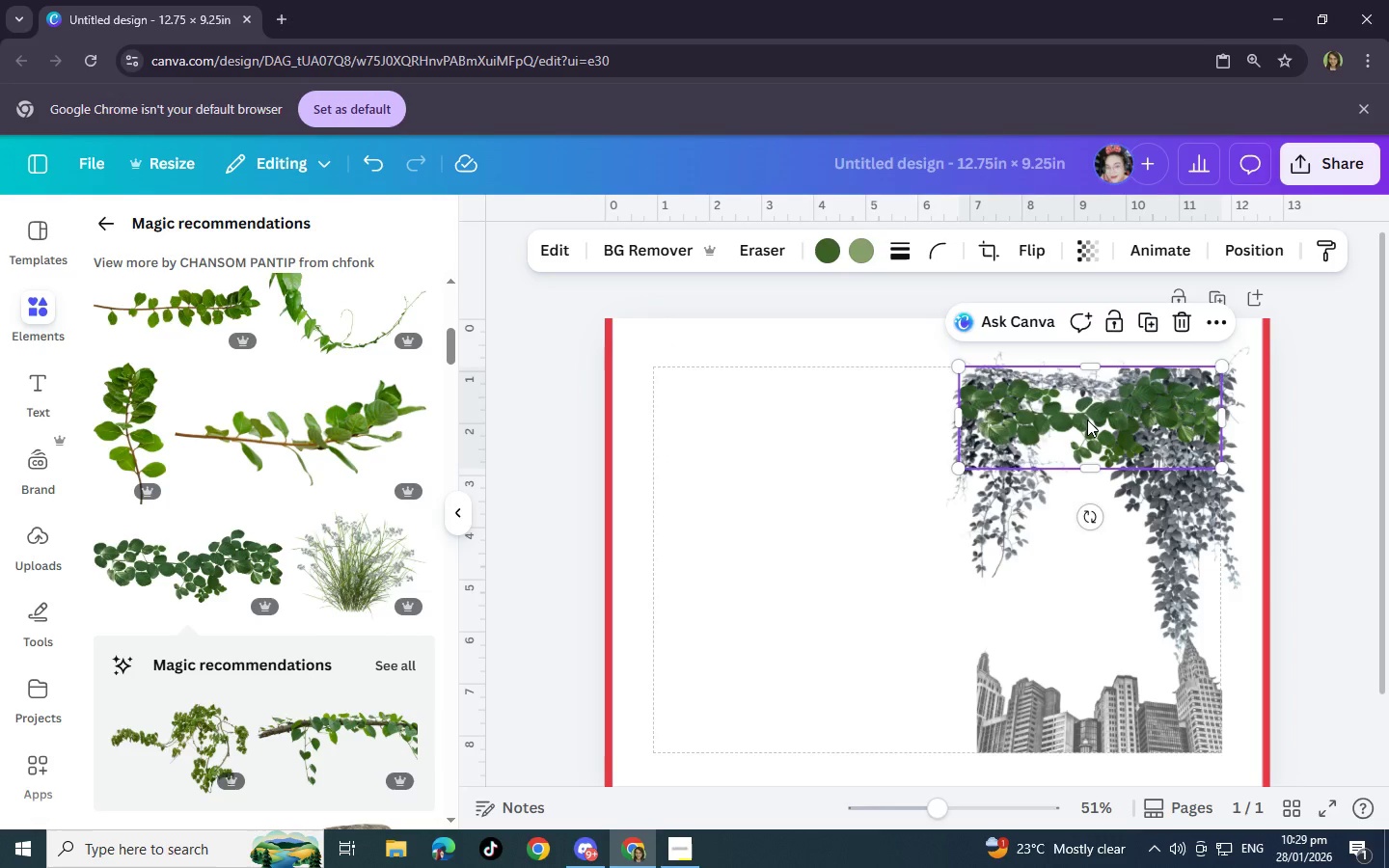 
right_click([1087, 420])
 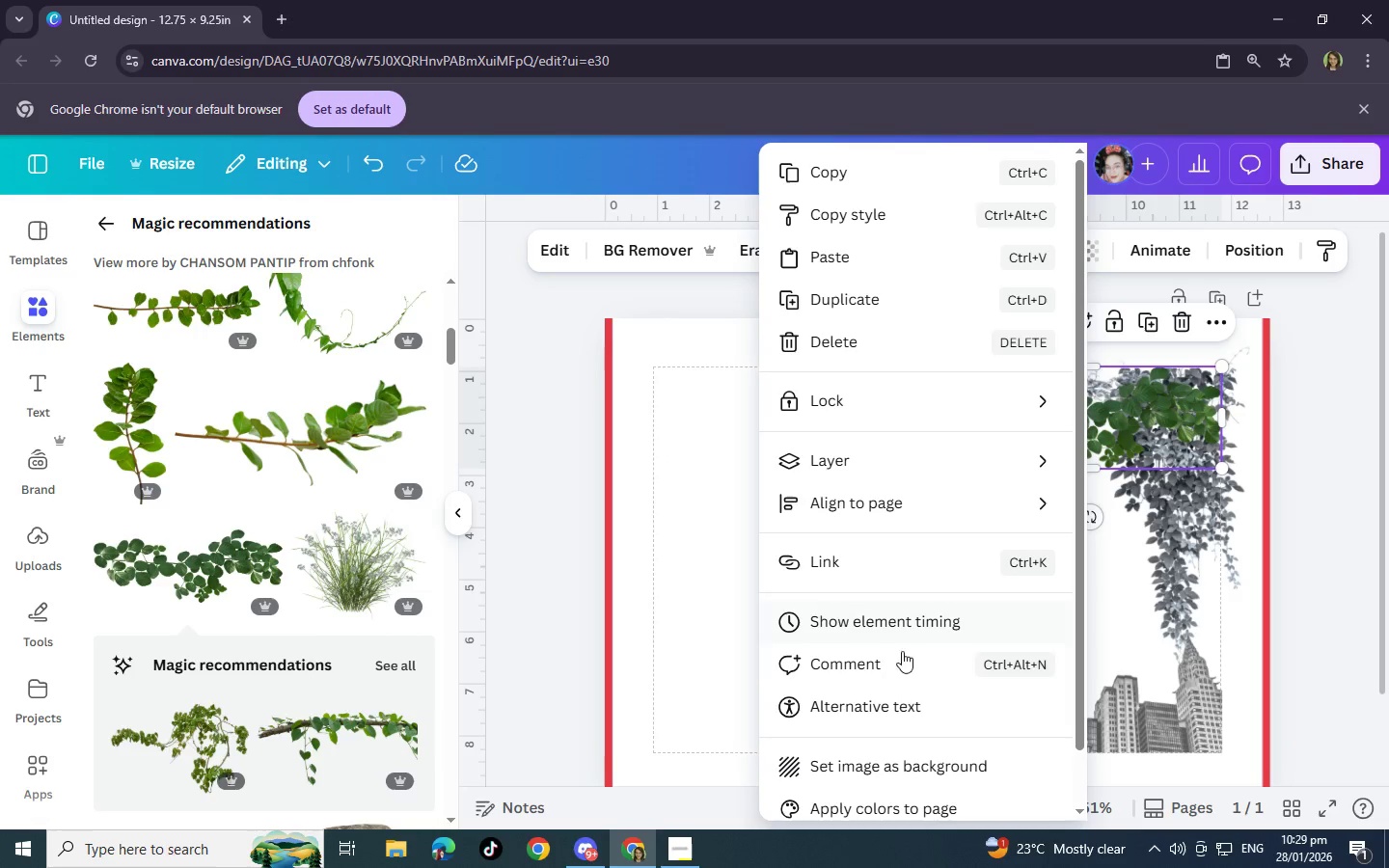 
wait(5.45)
 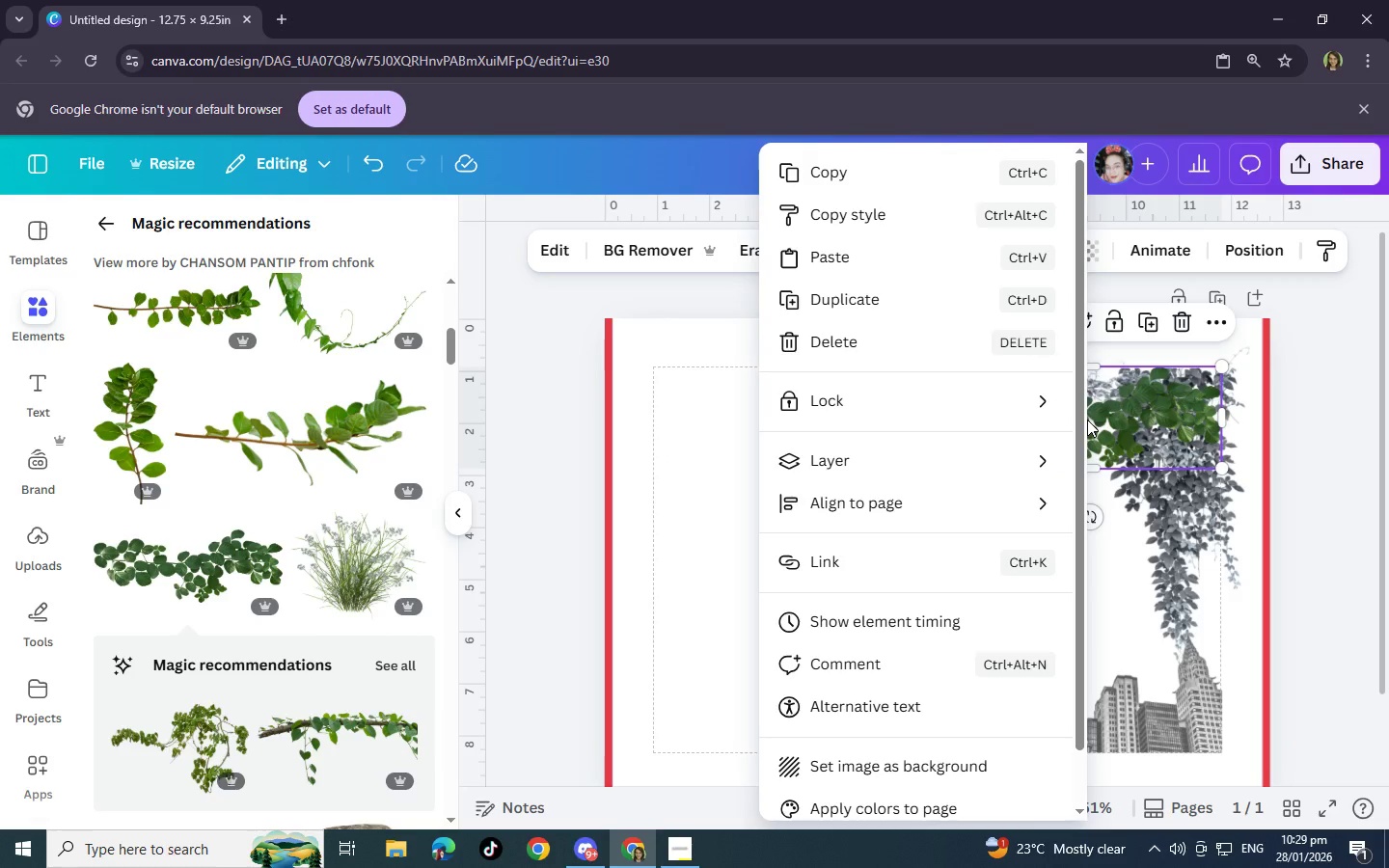 
left_click([1177, 434])
 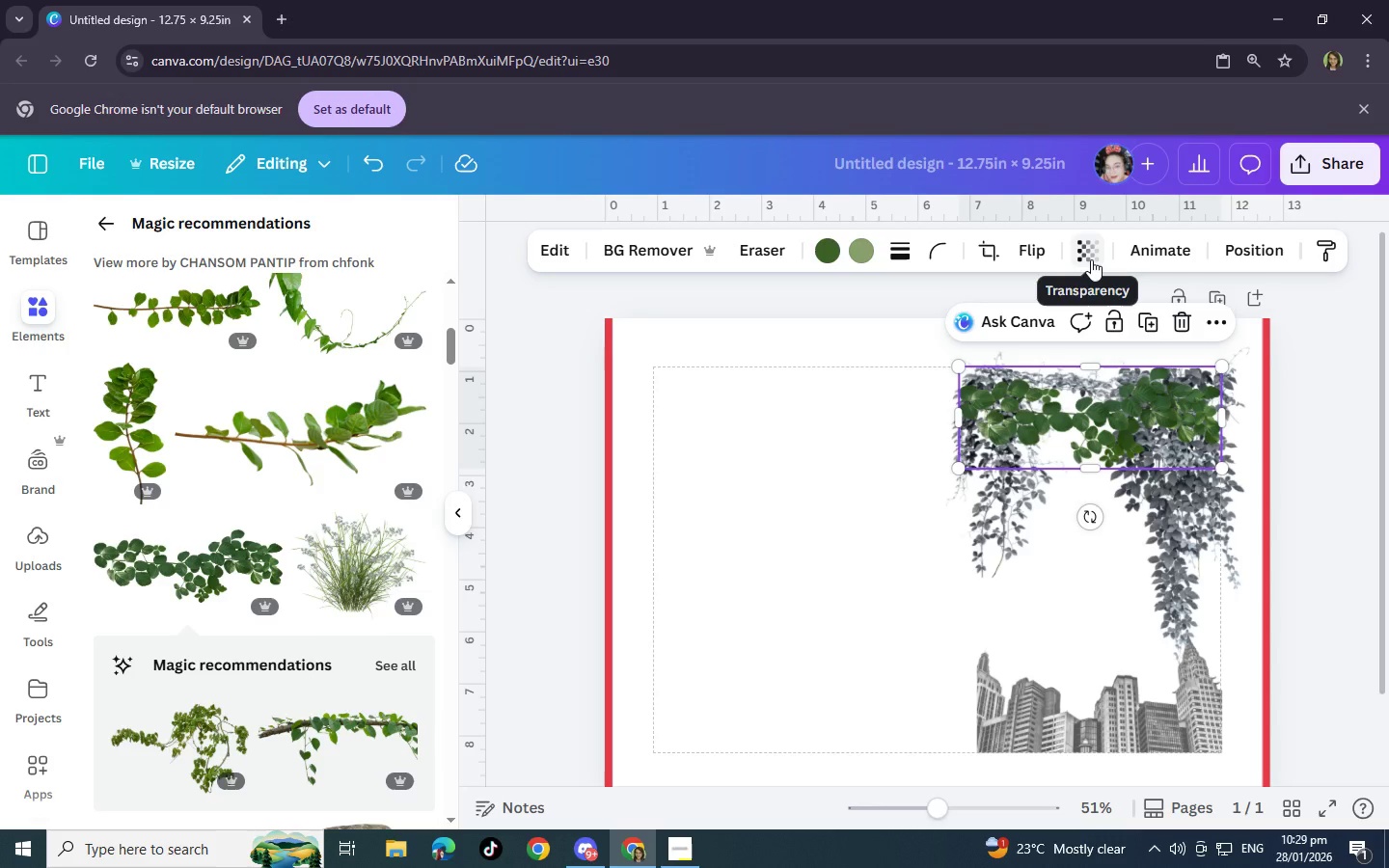 
wait(6.17)
 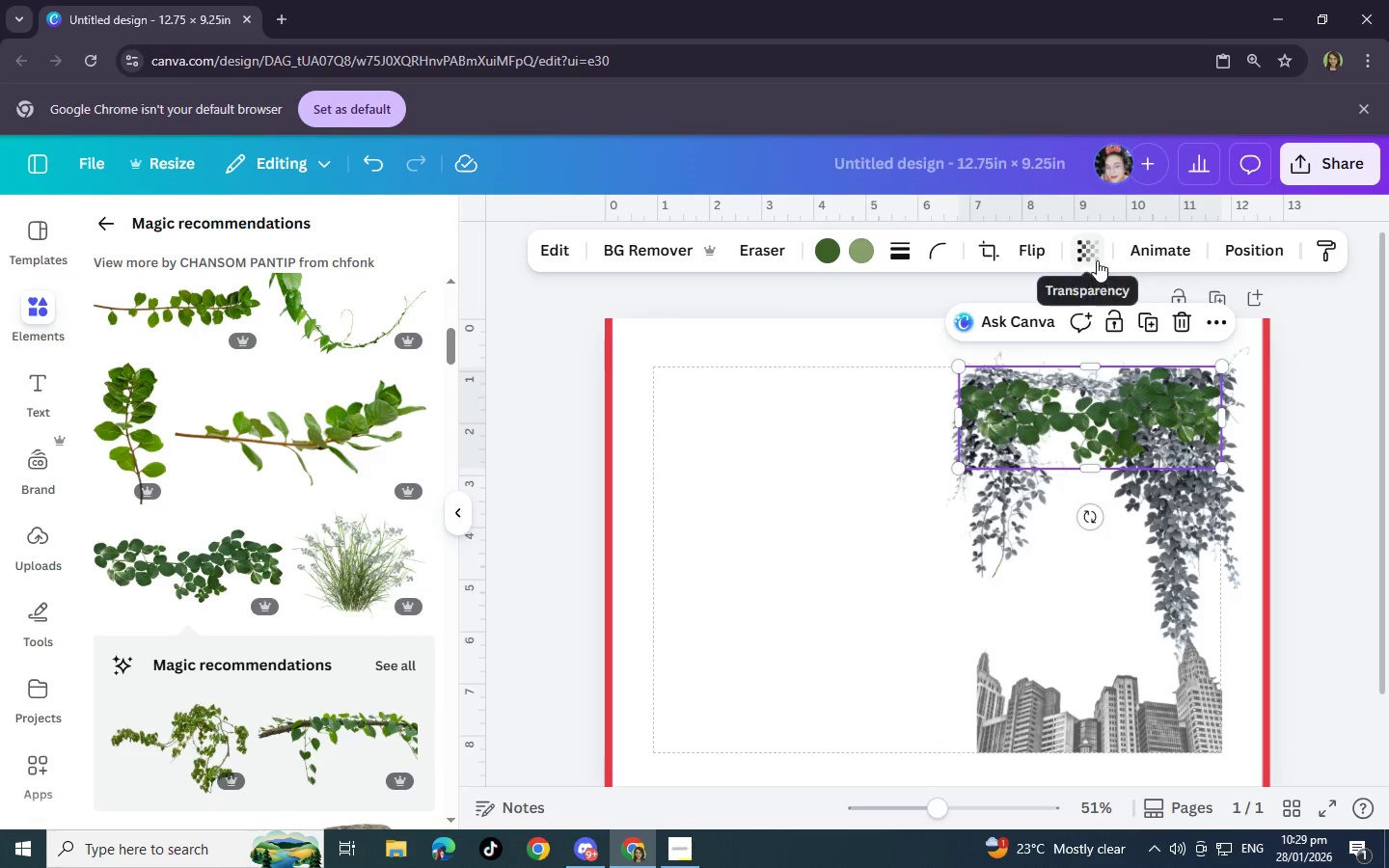 
left_click([837, 250])
 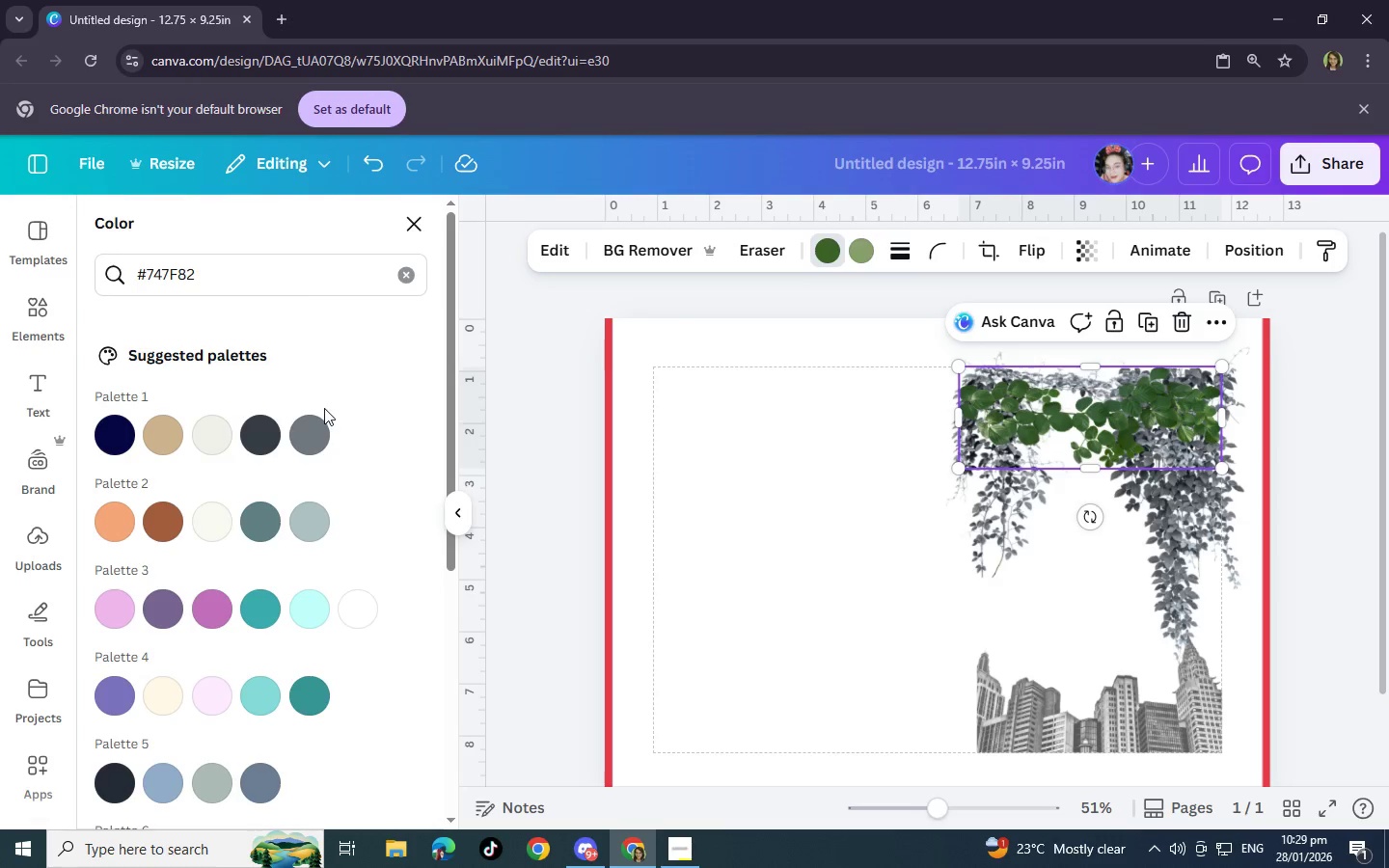 
left_click([315, 431])
 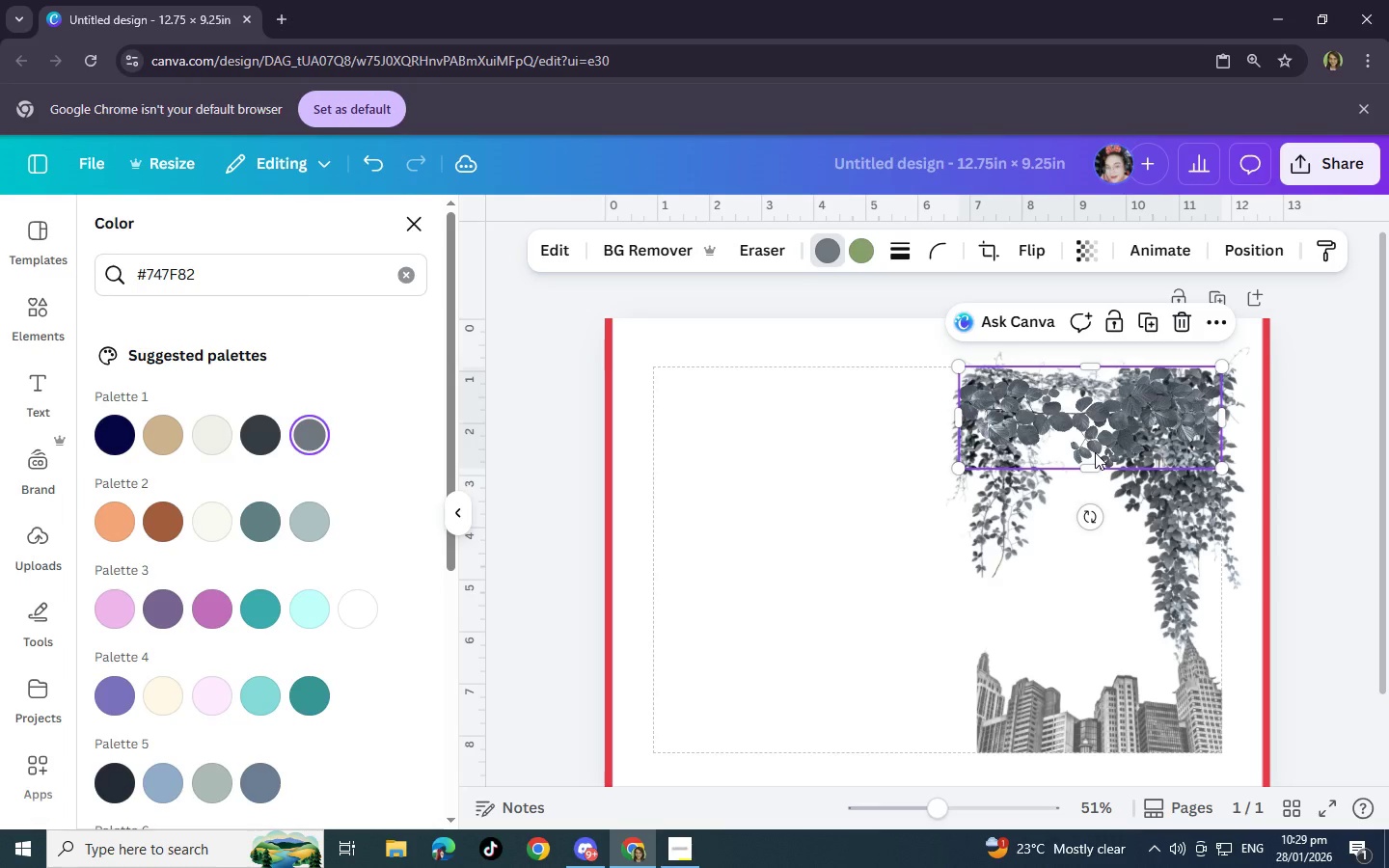 
left_click_drag(start_coordinate=[1096, 433], to_coordinate=[1105, 420])
 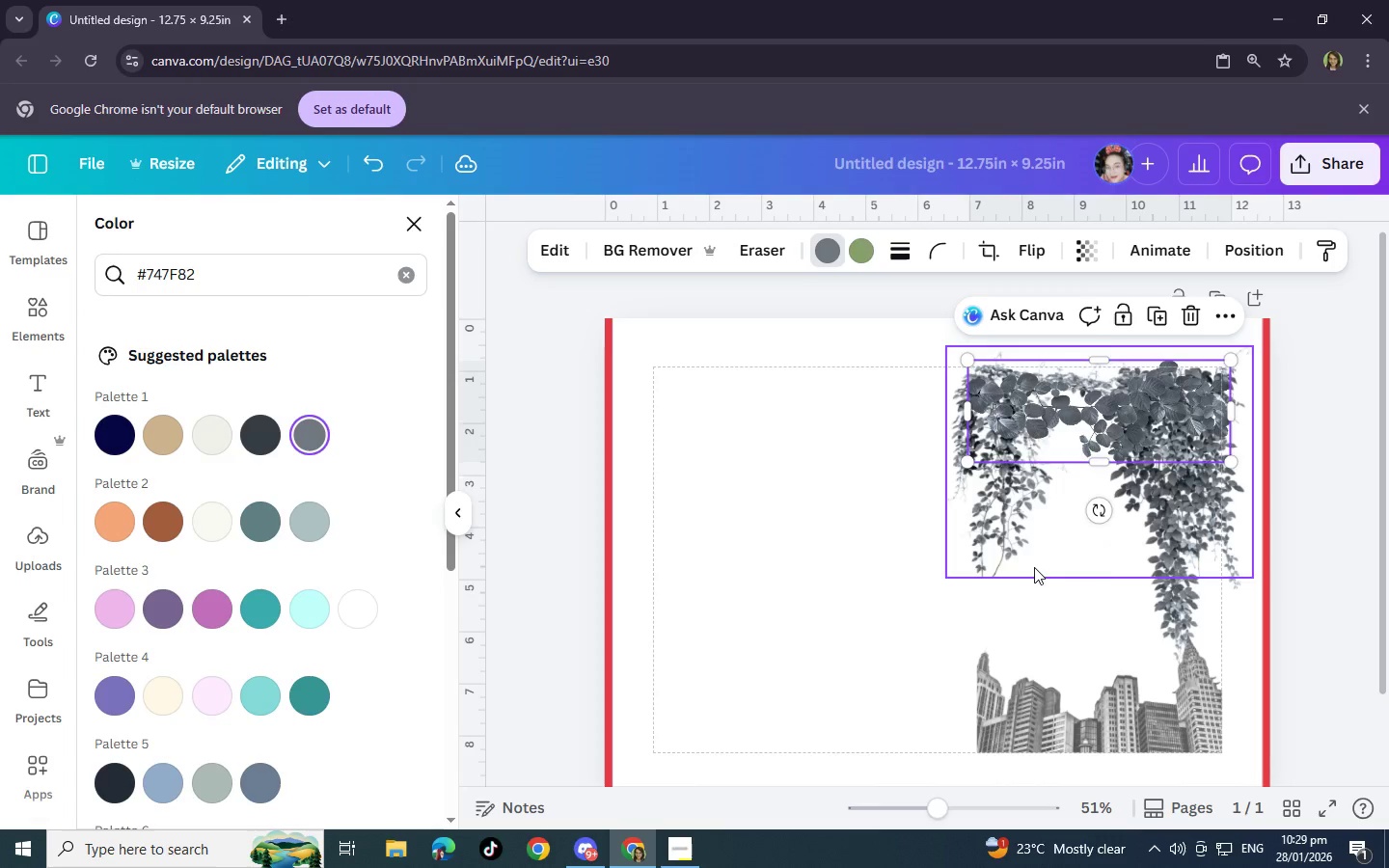 
left_click([1034, 567])
 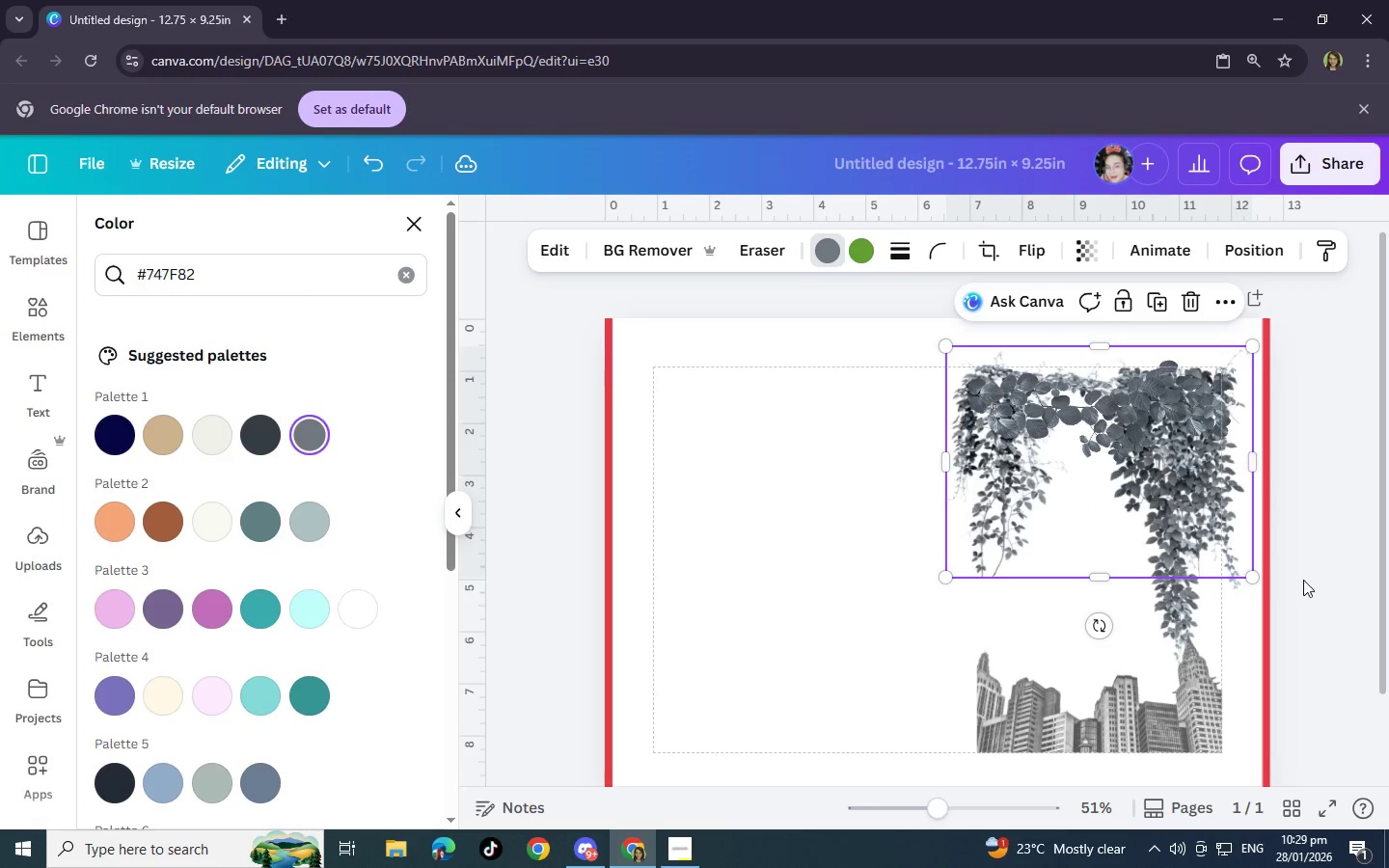 
left_click([1301, 587])
 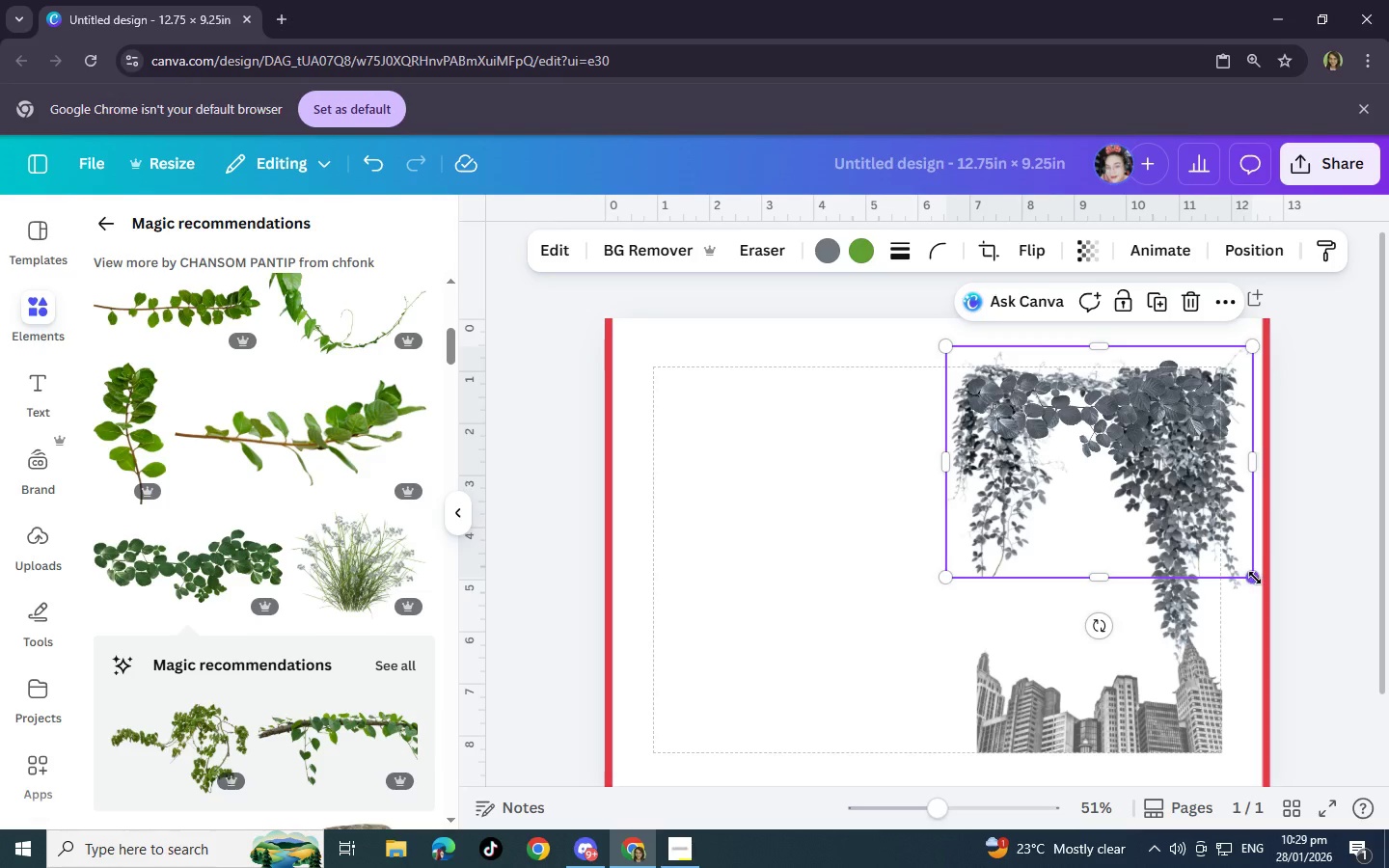 
left_click([1255, 578])
 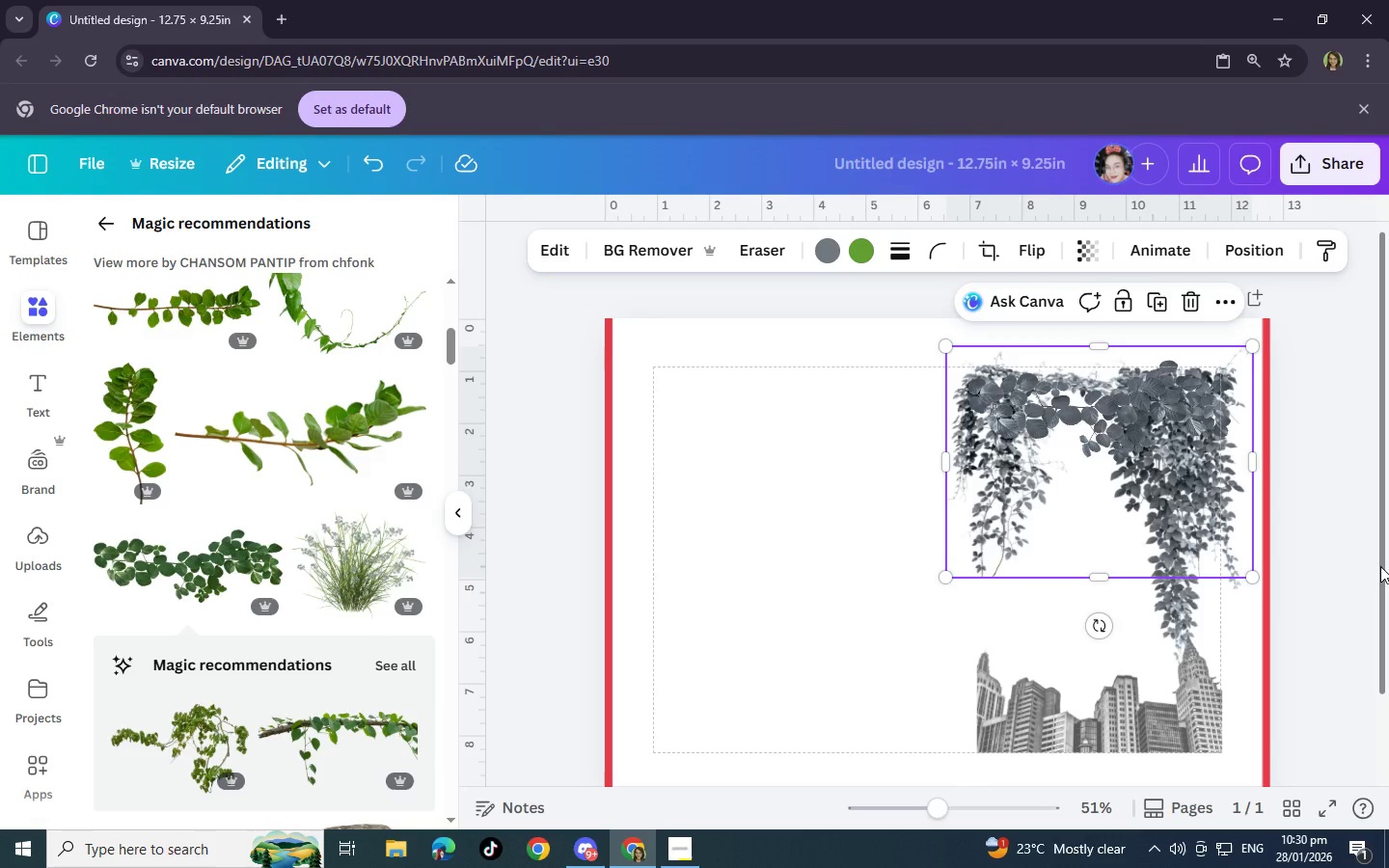 
left_click([1380, 566])
 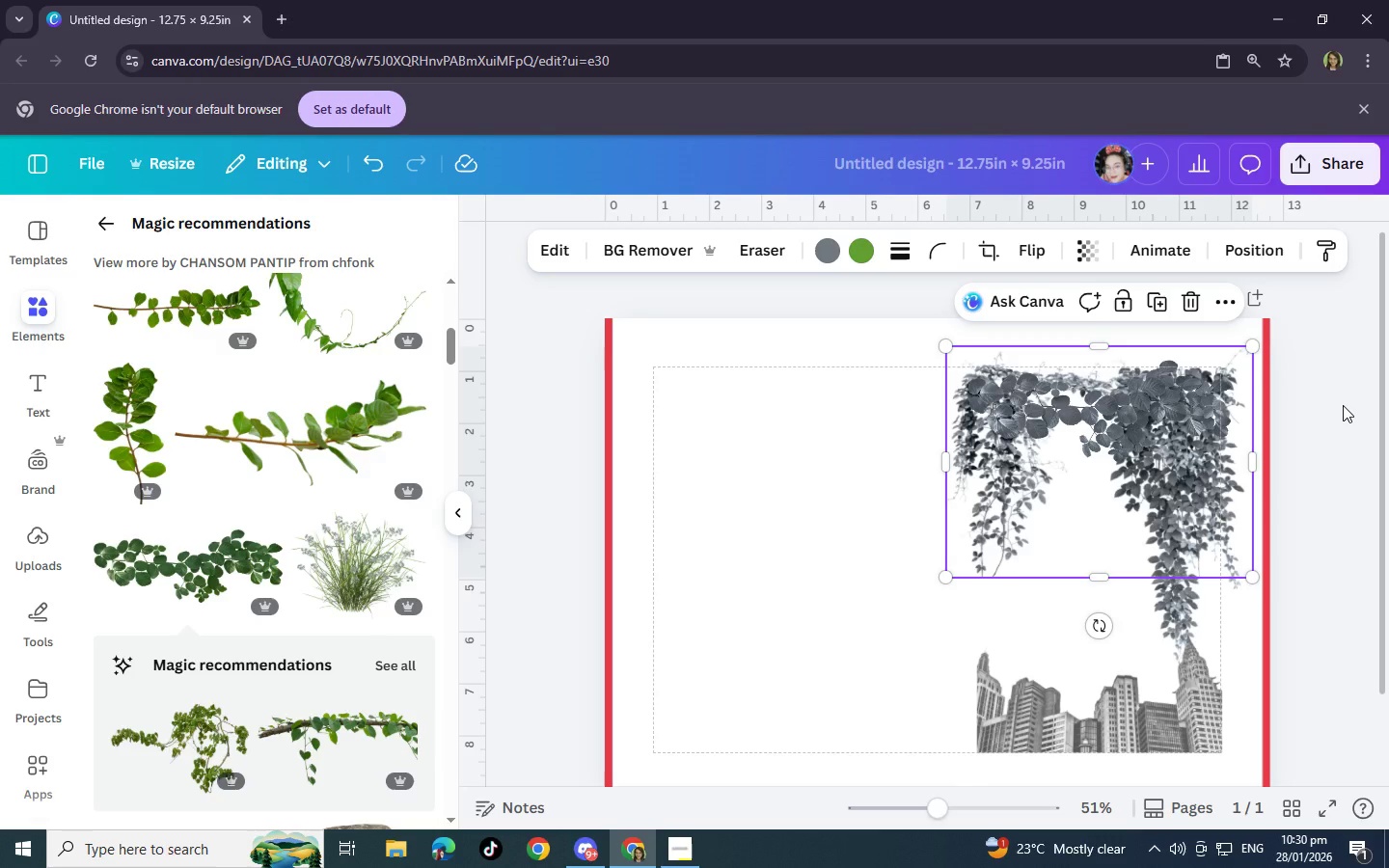 
left_click([1343, 404])
 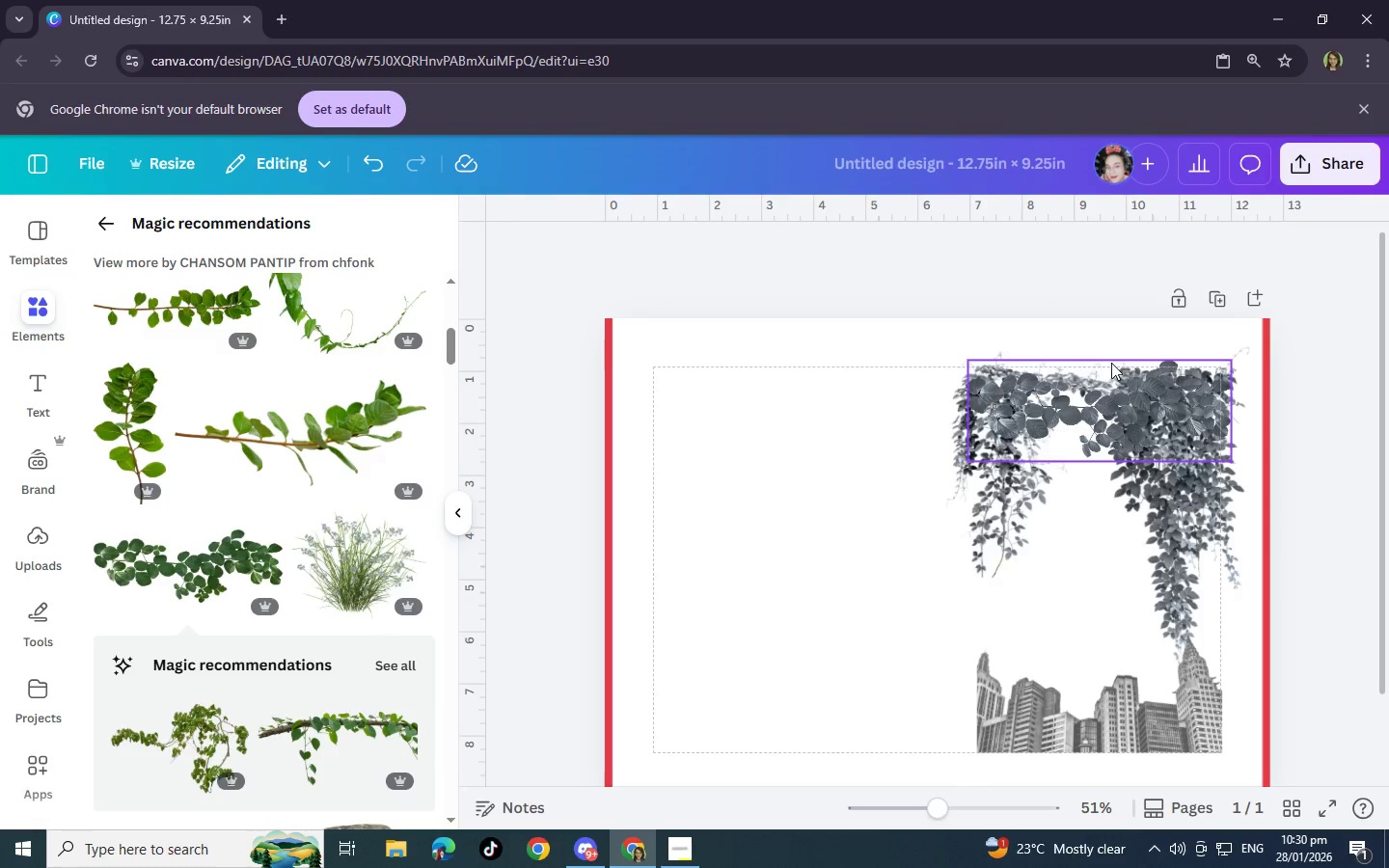 
left_click_drag(start_coordinate=[1087, 397], to_coordinate=[1083, 403])
 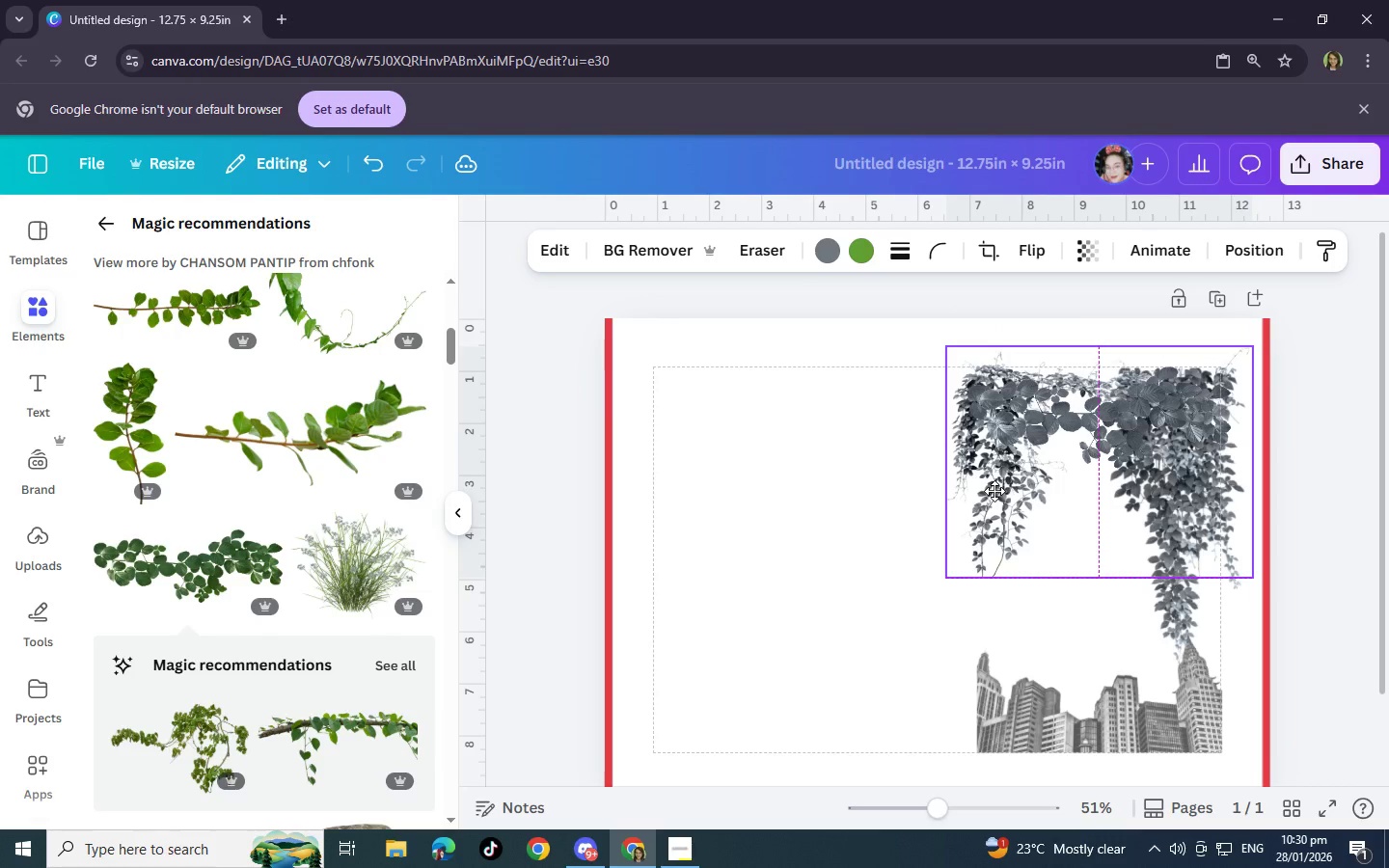 
left_click([1085, 416])
 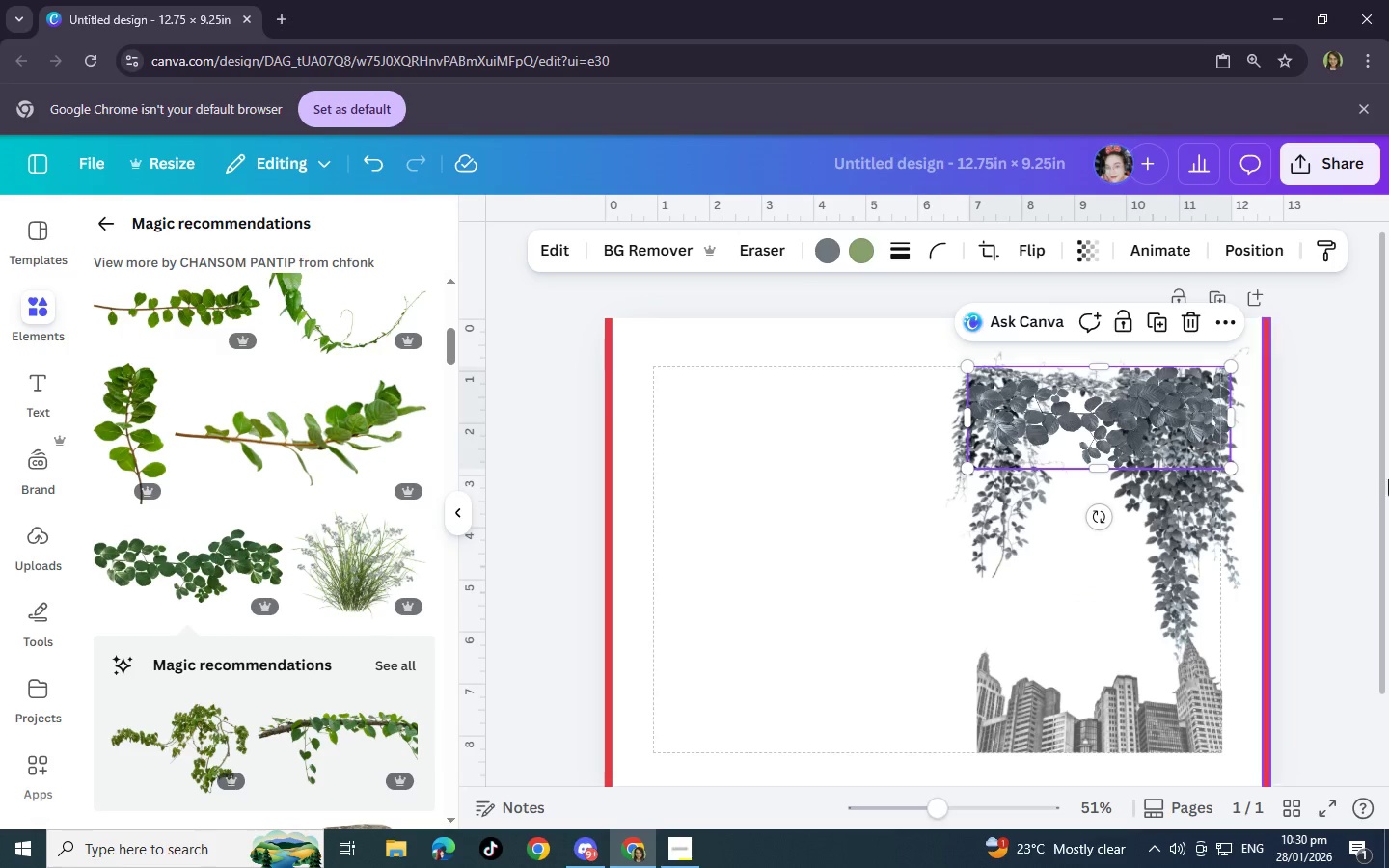 
left_click([1380, 517])
 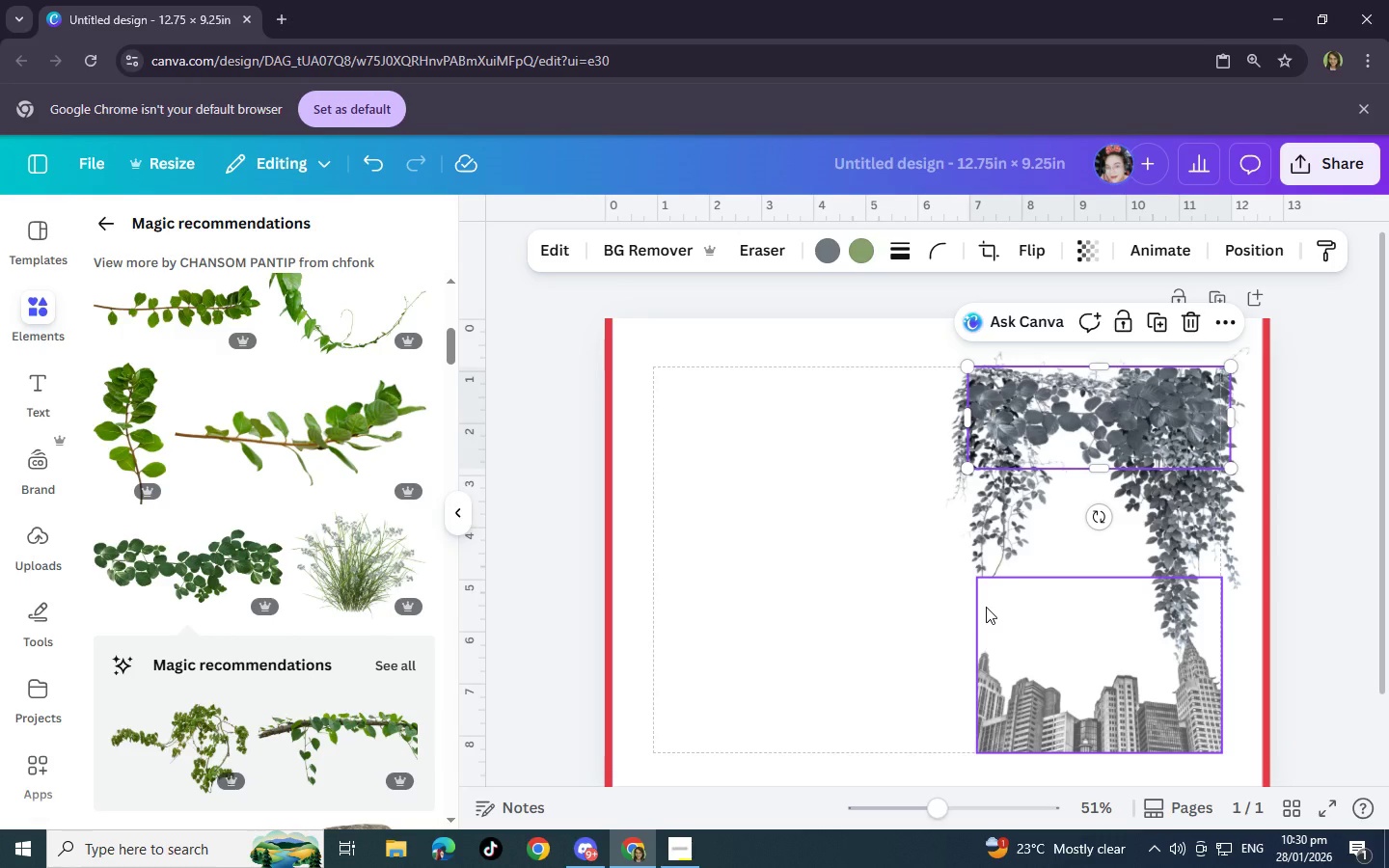 
wait(9.19)
 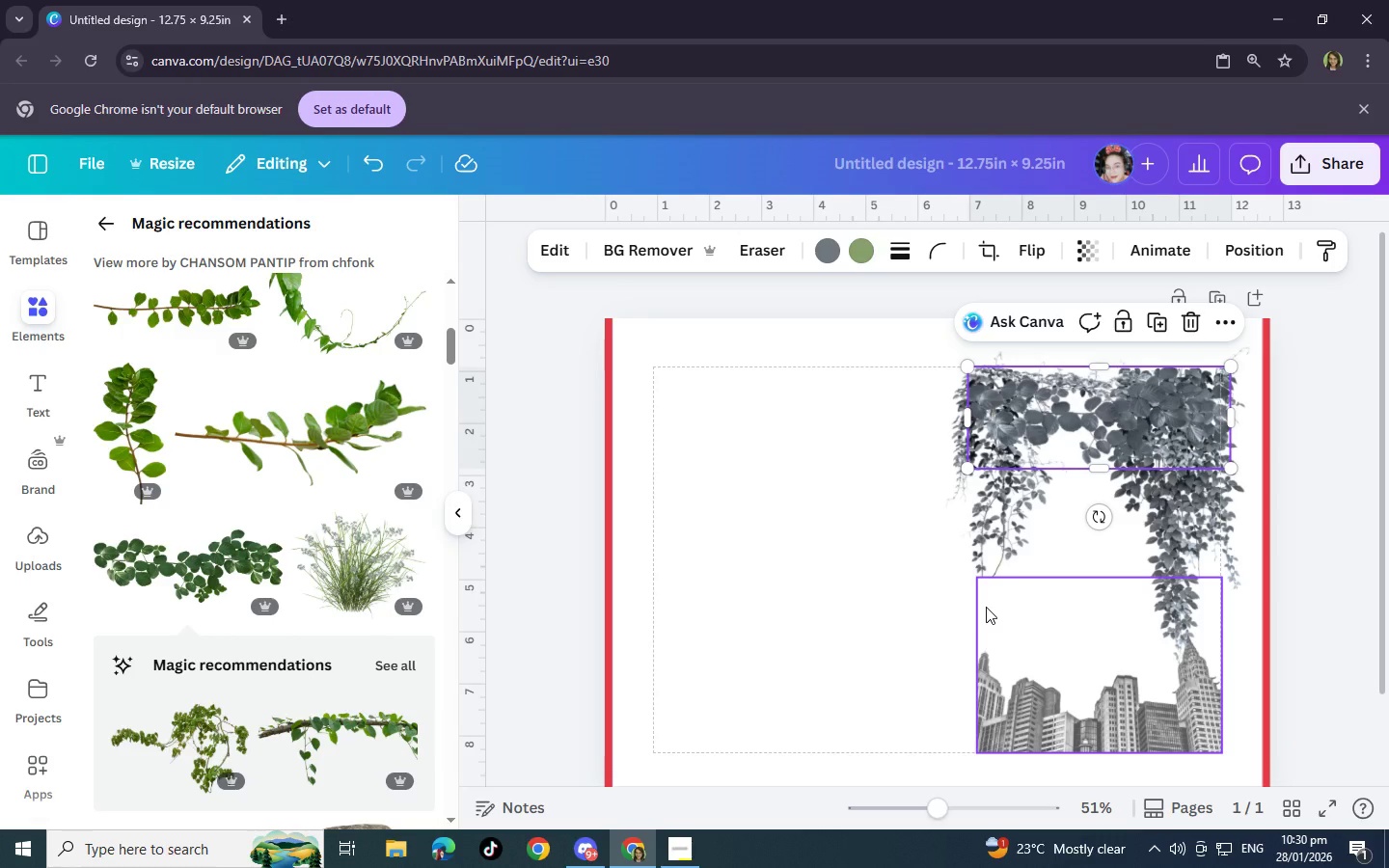 
left_click_drag(start_coordinate=[1169, 481], to_coordinate=[1172, 424])
 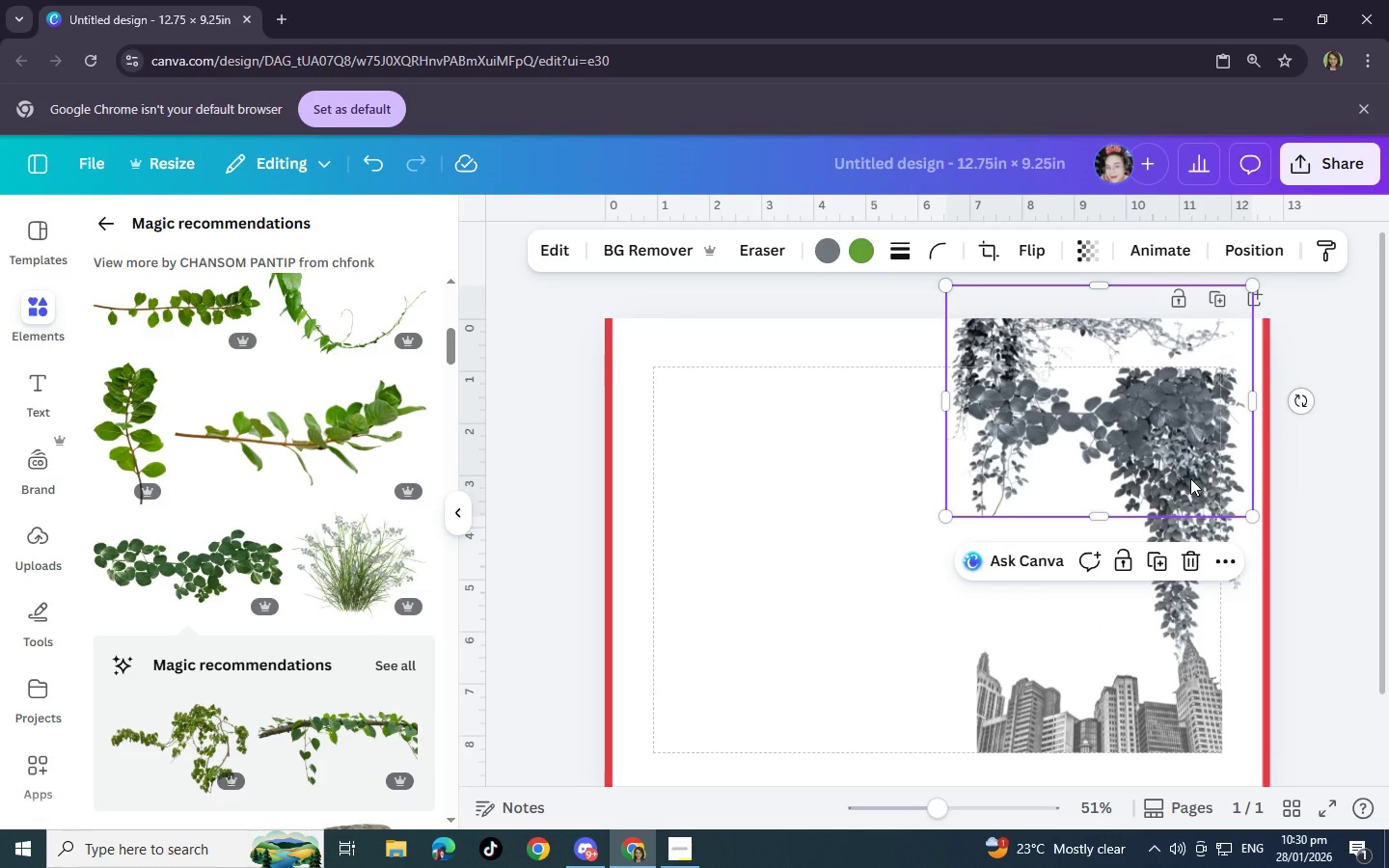 
left_click_drag(start_coordinate=[1189, 475], to_coordinate=[1187, 490])
 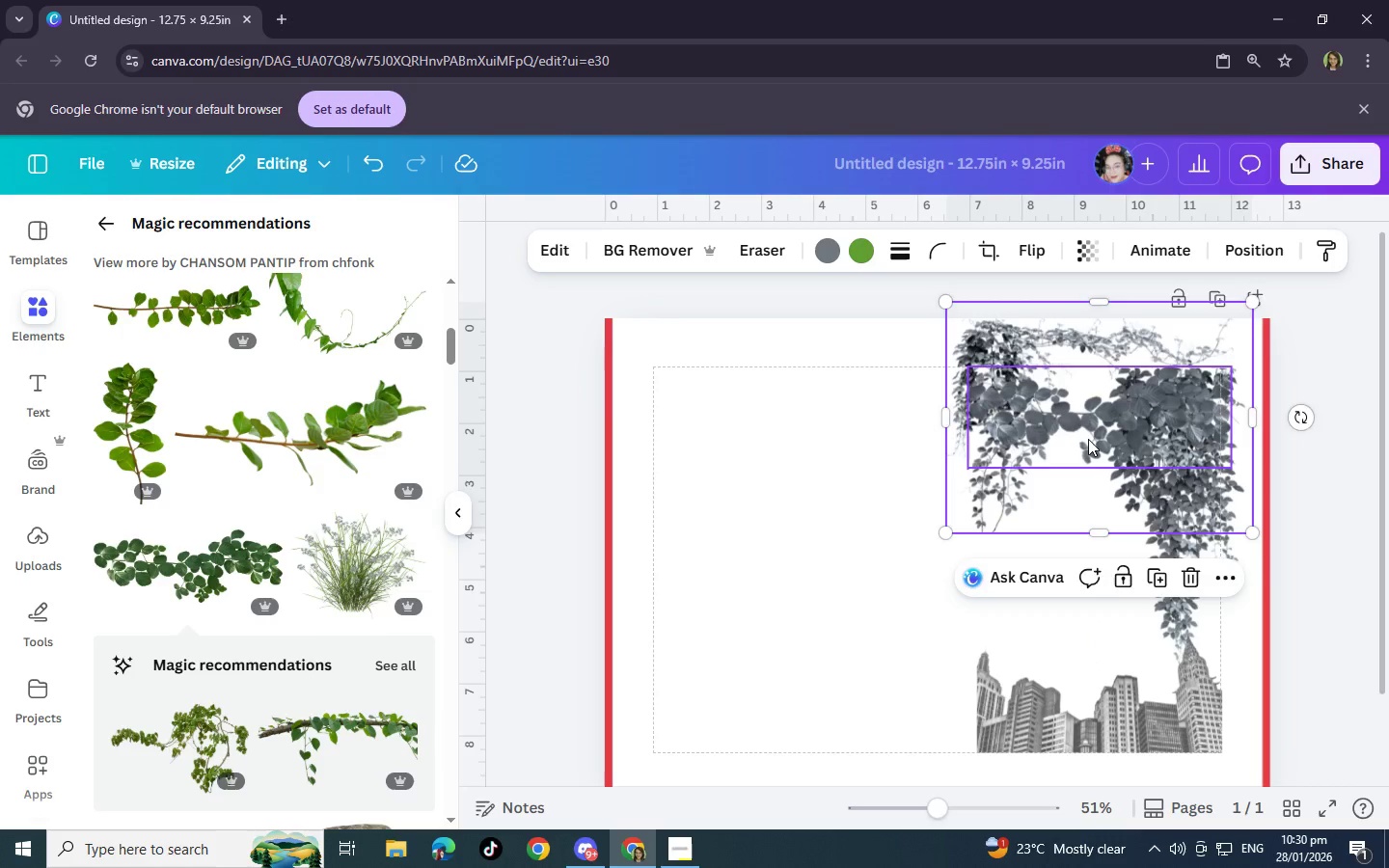 
left_click_drag(start_coordinate=[1088, 439], to_coordinate=[1084, 392])
 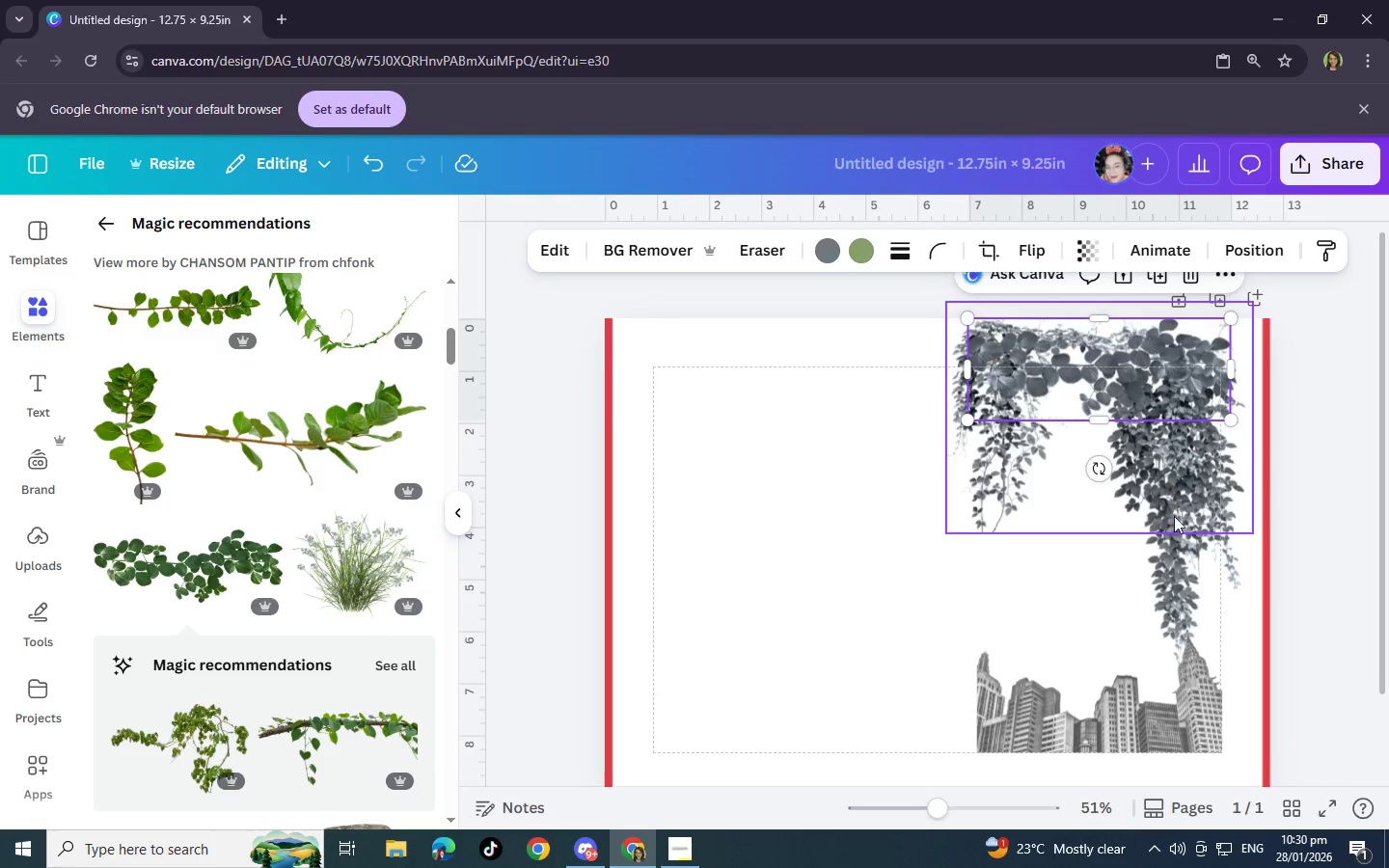 
left_click_drag(start_coordinate=[1174, 516], to_coordinate=[1158, 511])
 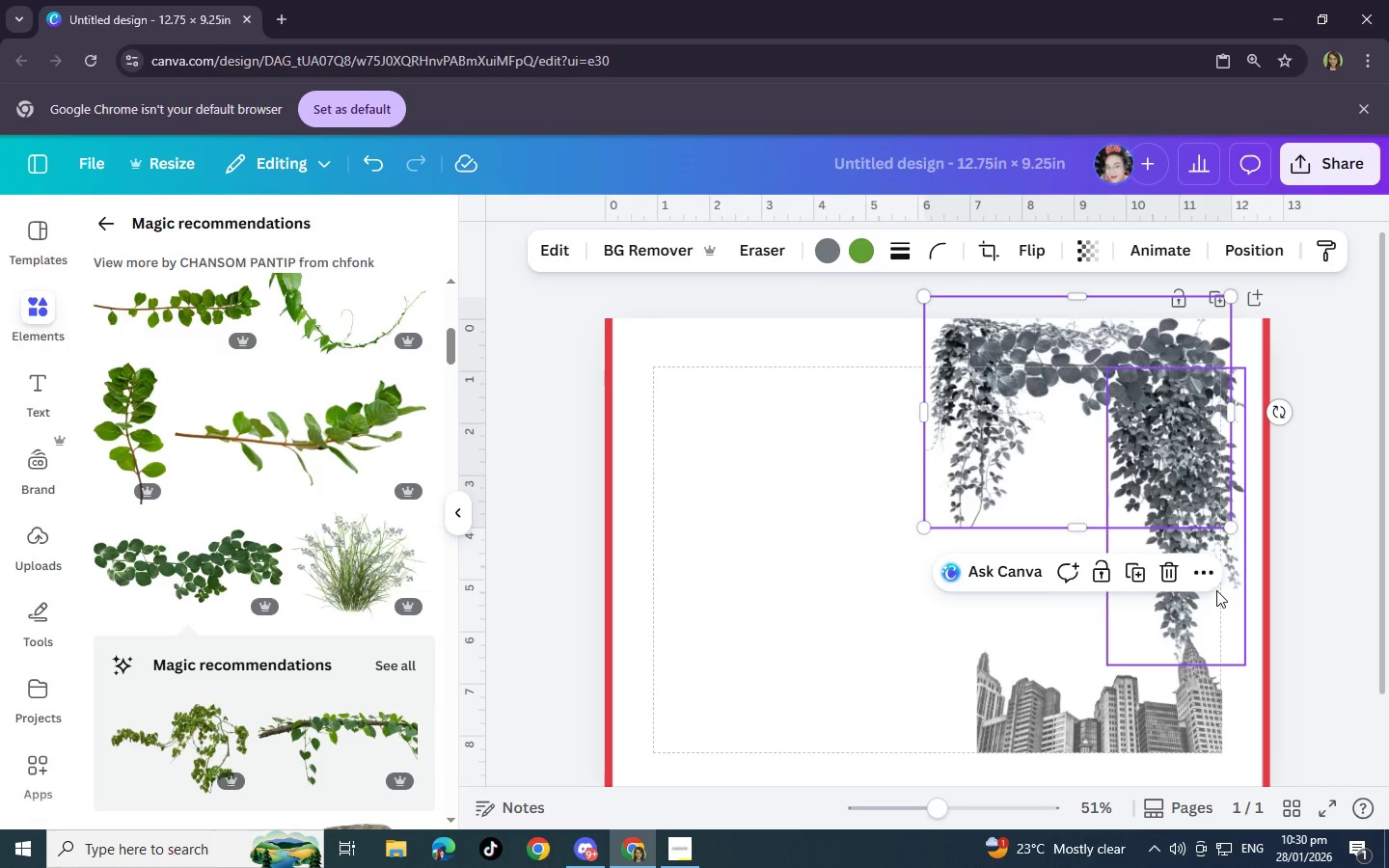 
left_click([1216, 590])
 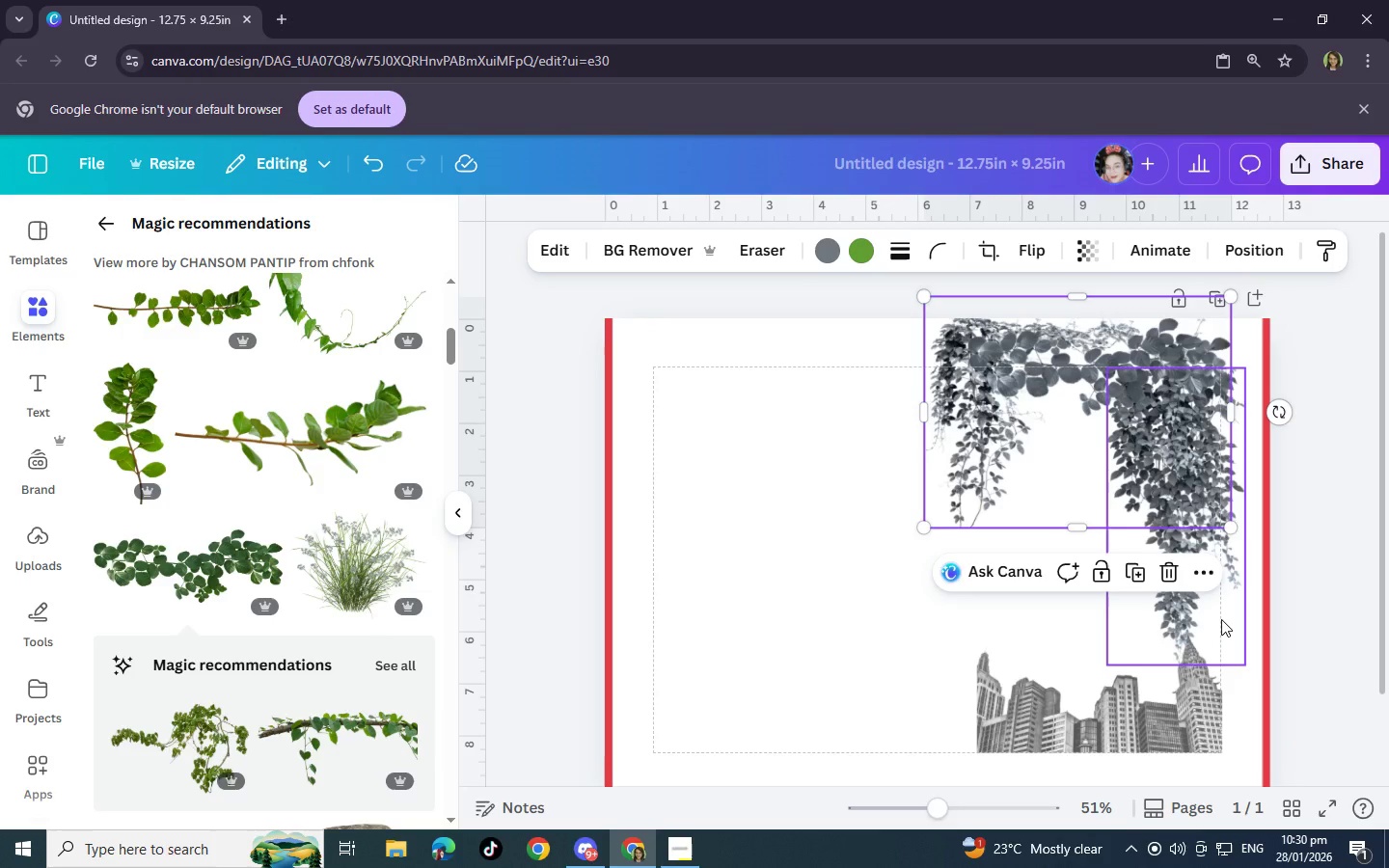 
left_click_drag(start_coordinate=[1221, 632], to_coordinate=[1228, 594])
 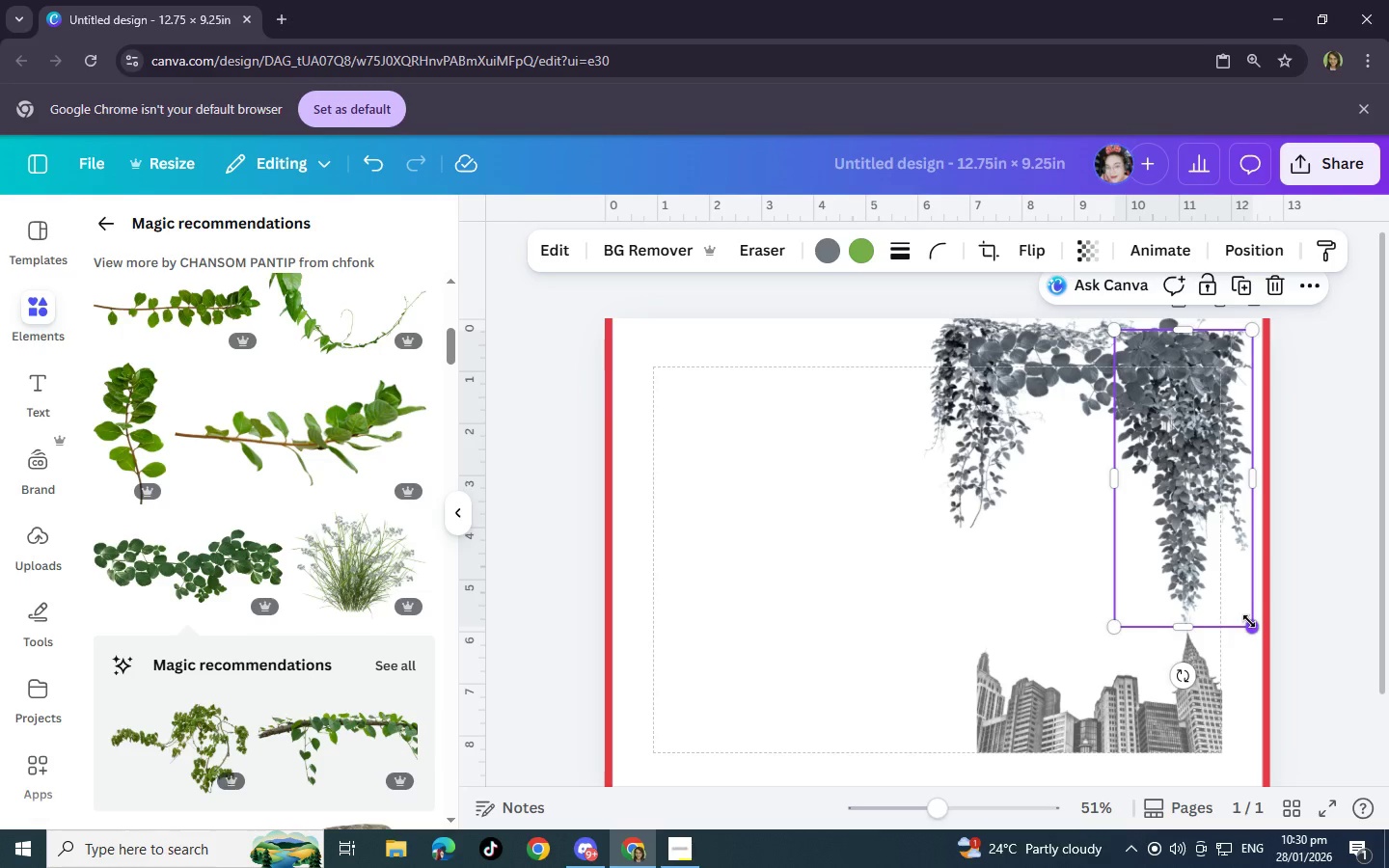 
left_click_drag(start_coordinate=[1249, 621], to_coordinate=[1222, 580])
 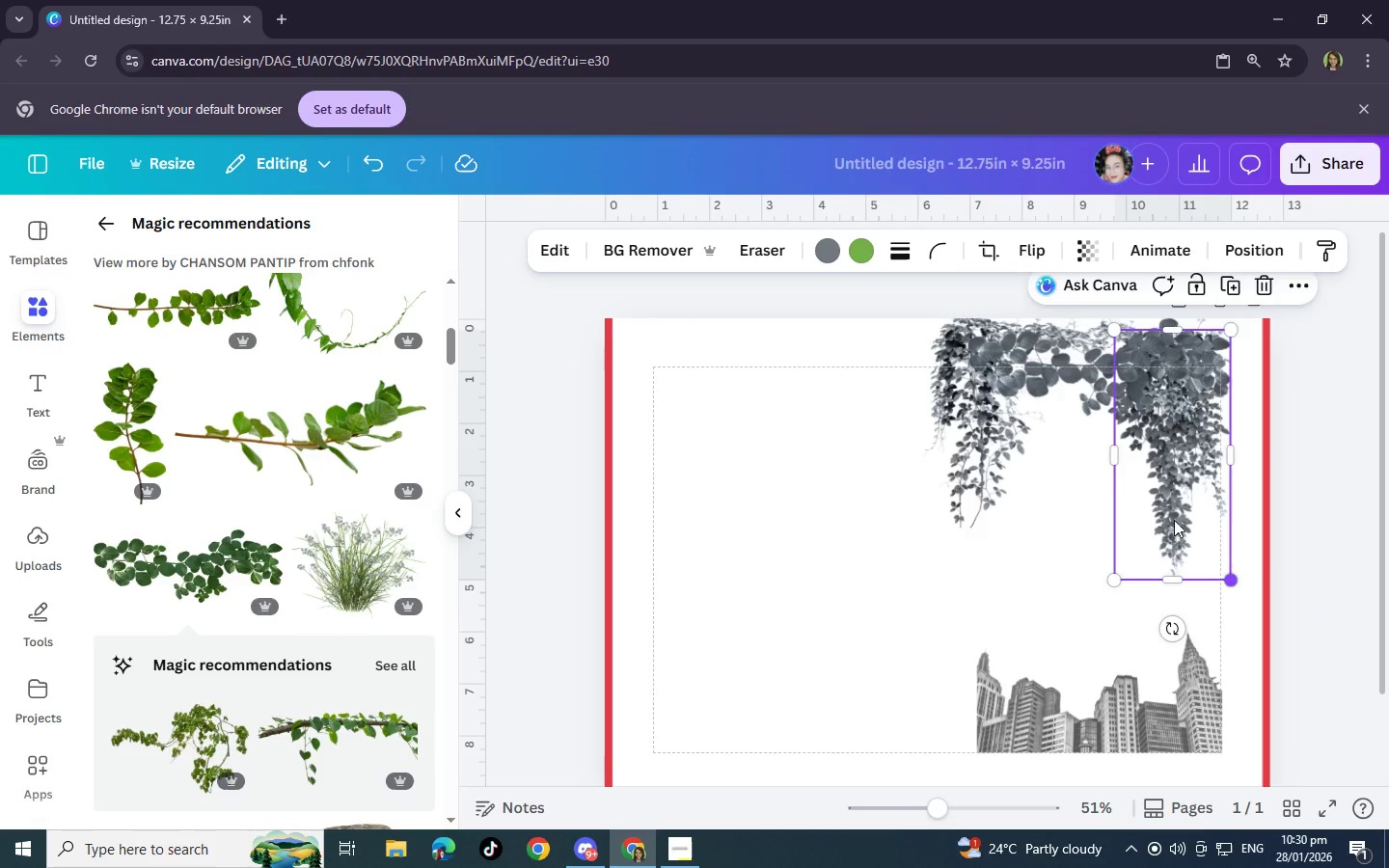 
left_click_drag(start_coordinate=[1174, 520], to_coordinate=[1195, 520])
 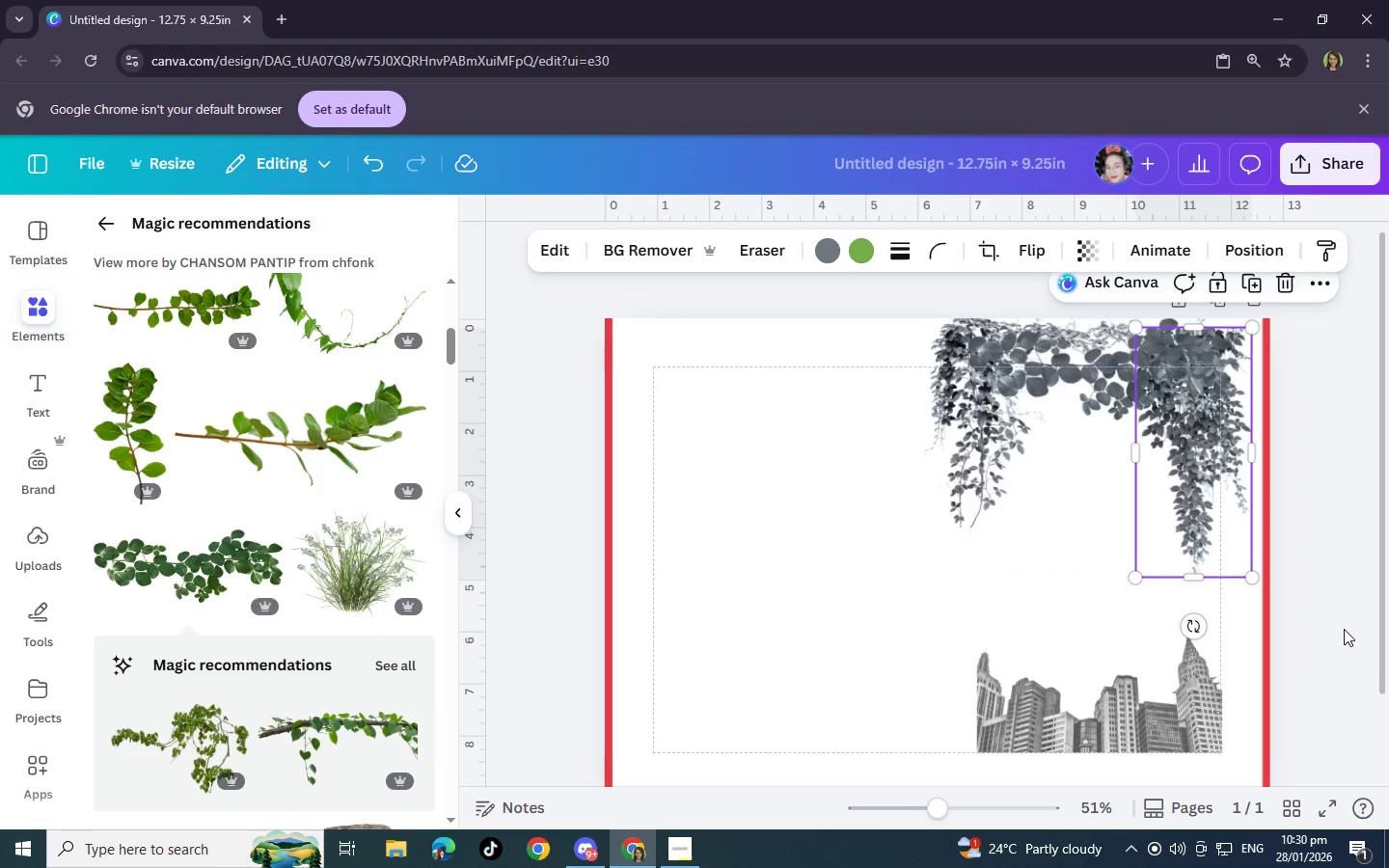 
left_click([1344, 629])
 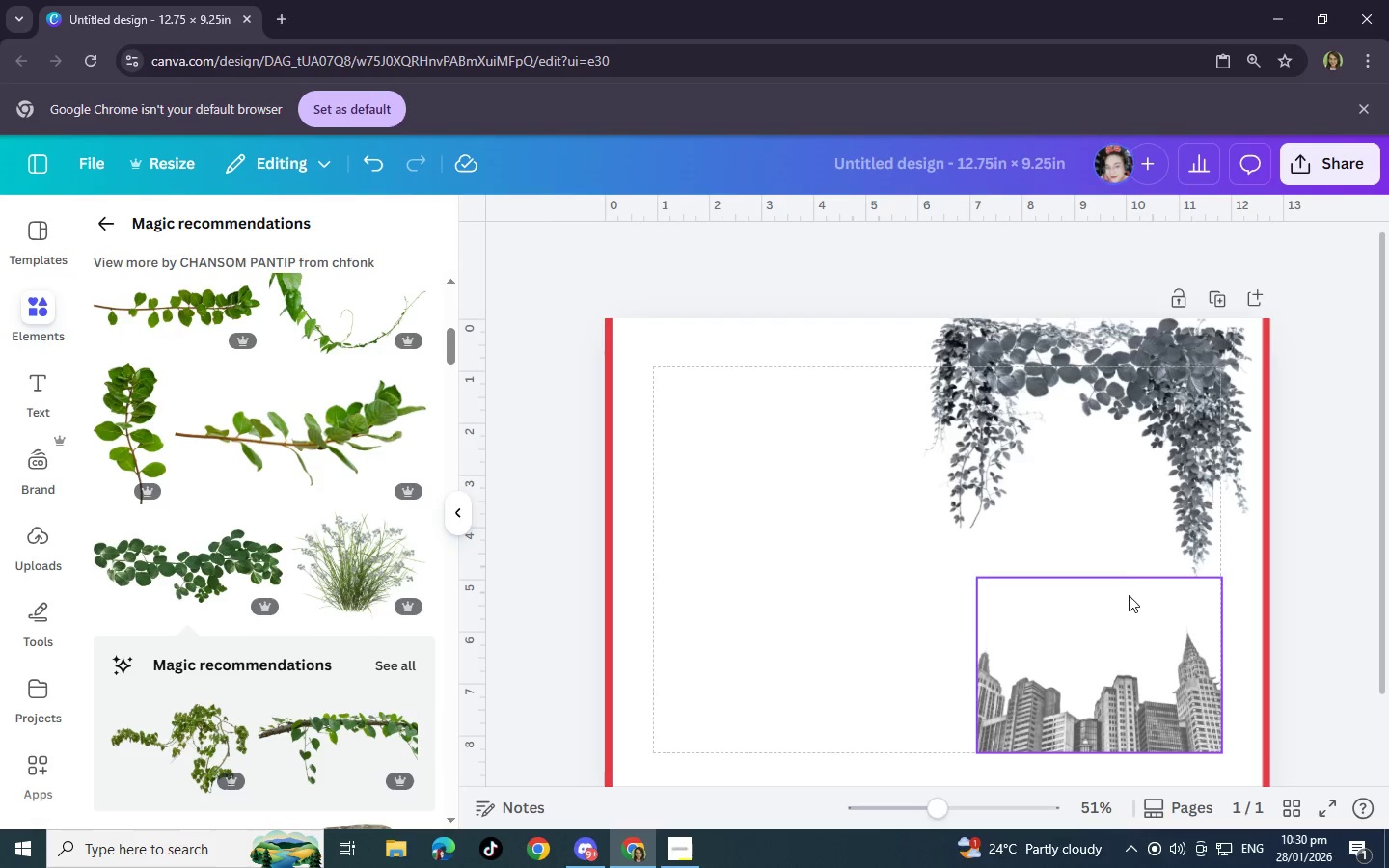 
wait(7.45)
 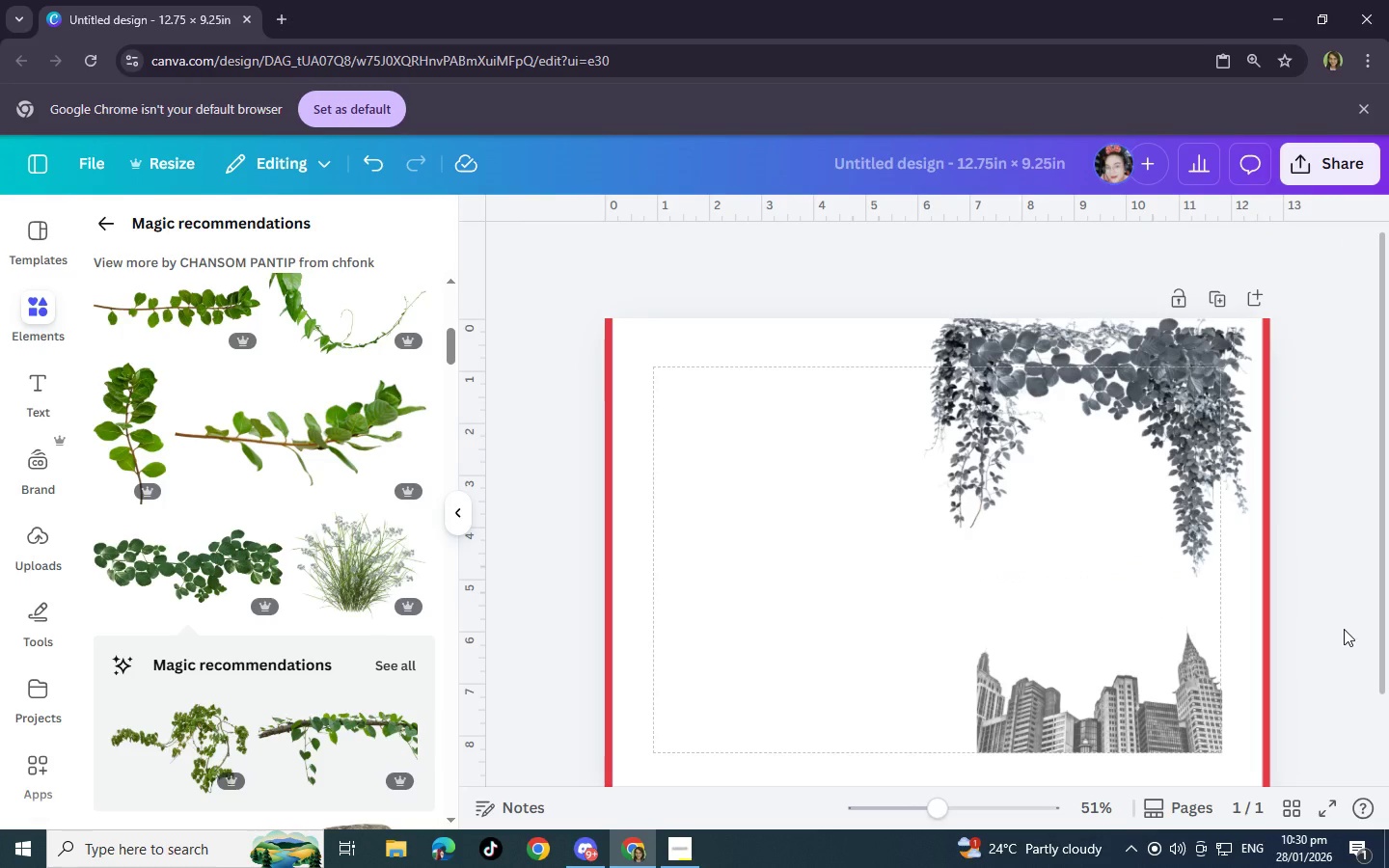 
left_click([1123, 636])
 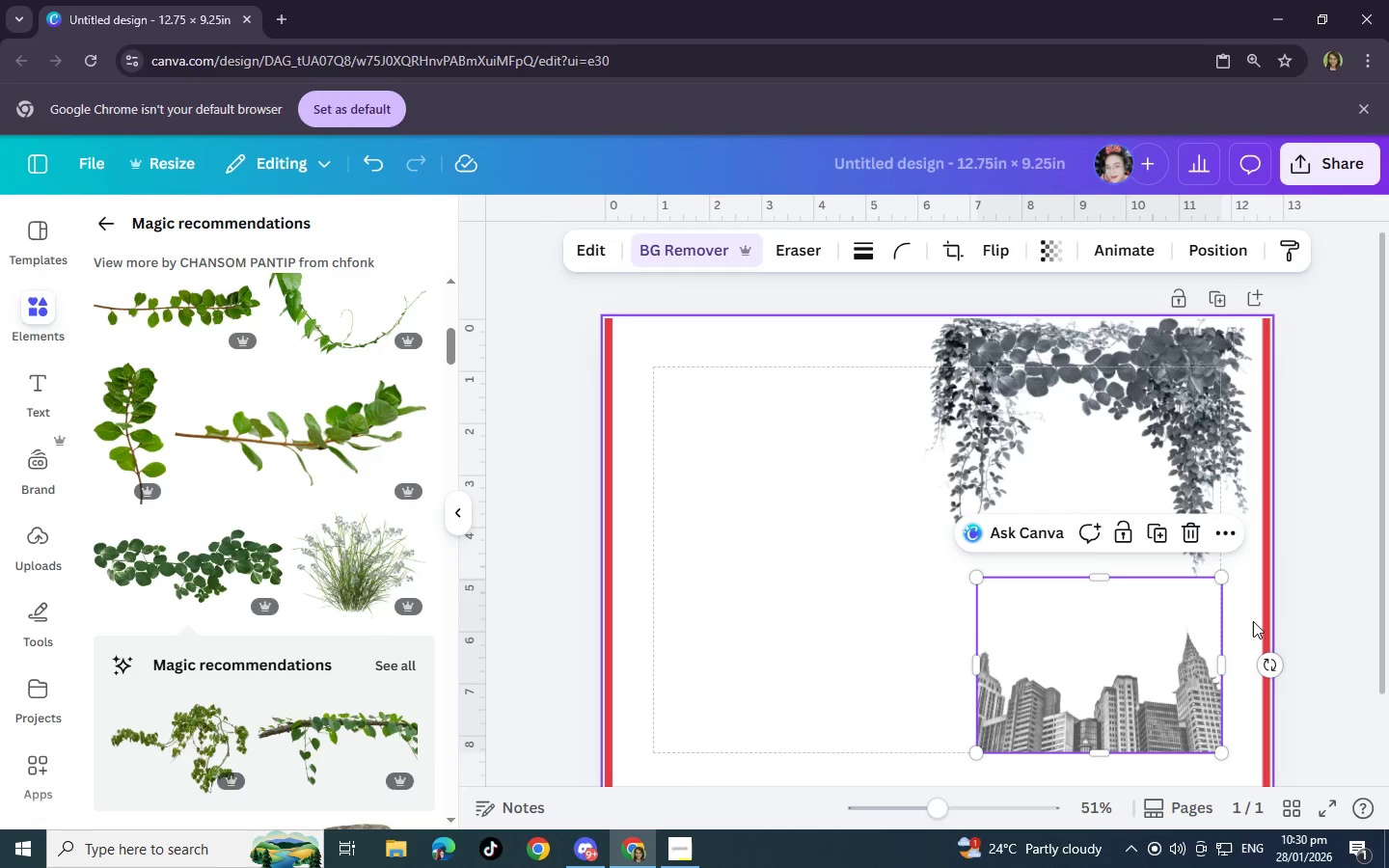 
left_click([1311, 577])
 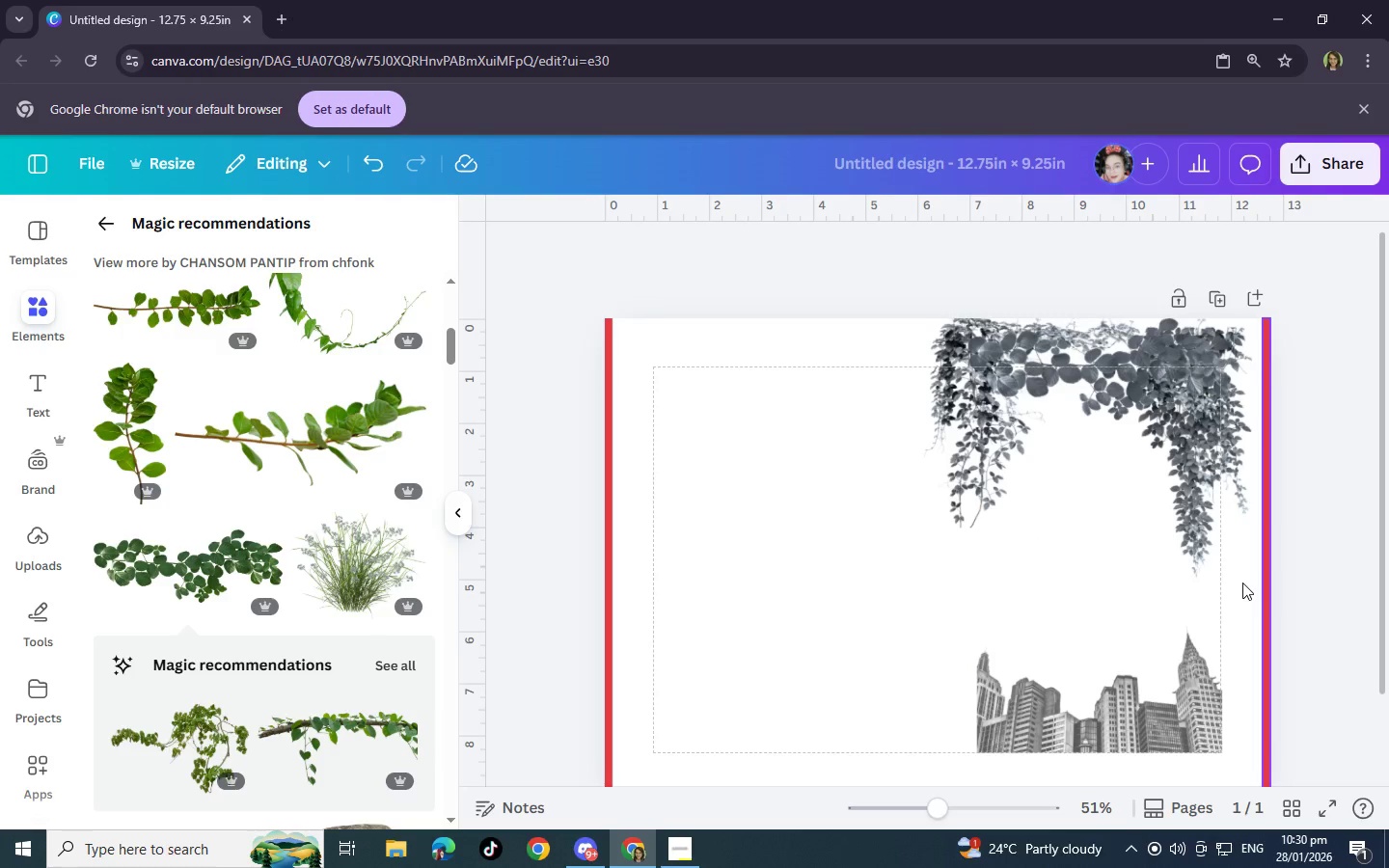 
wait(9.12)
 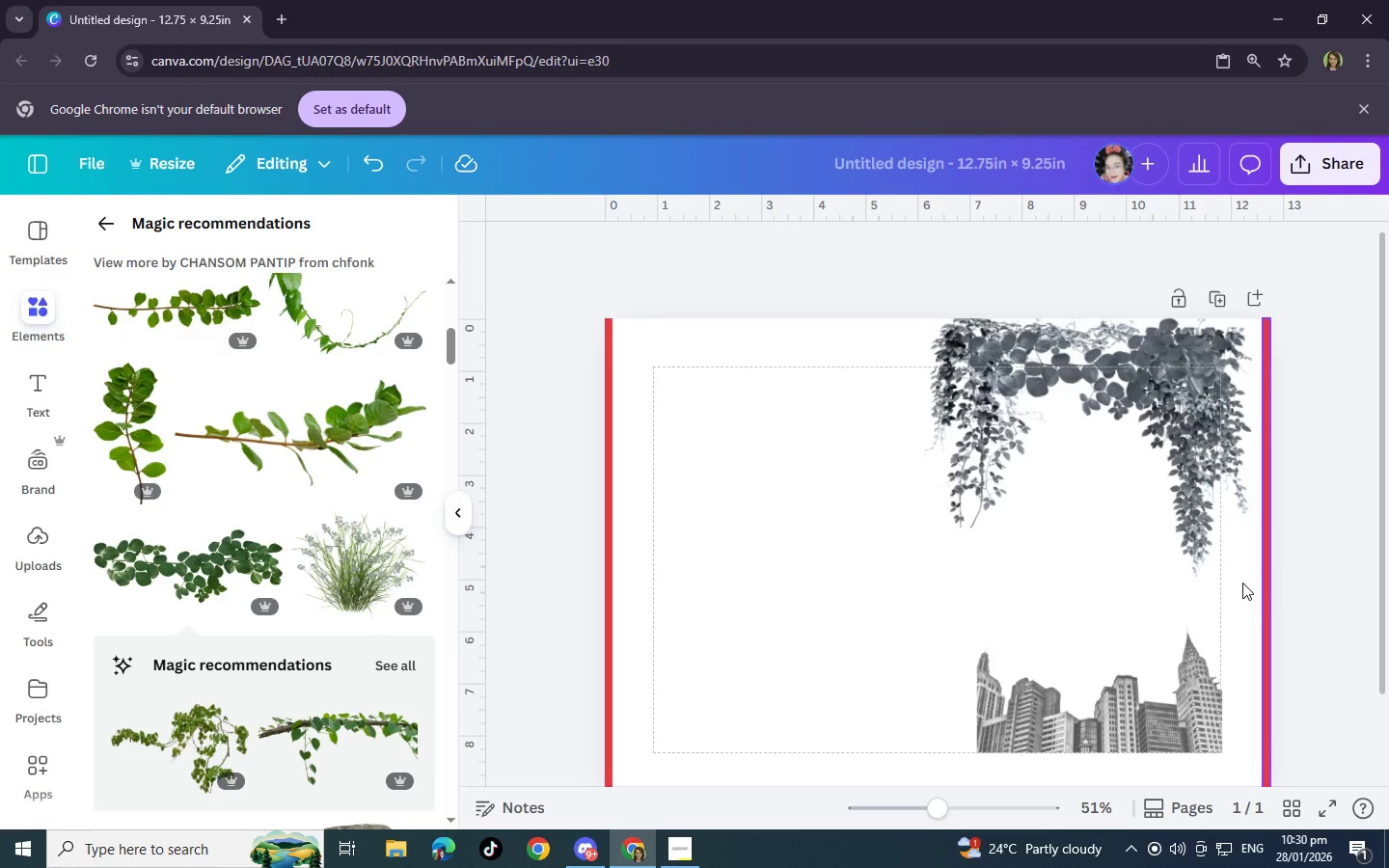 
scroll: coordinate [295, 638], scroll_direction: down, amount: 9.0
 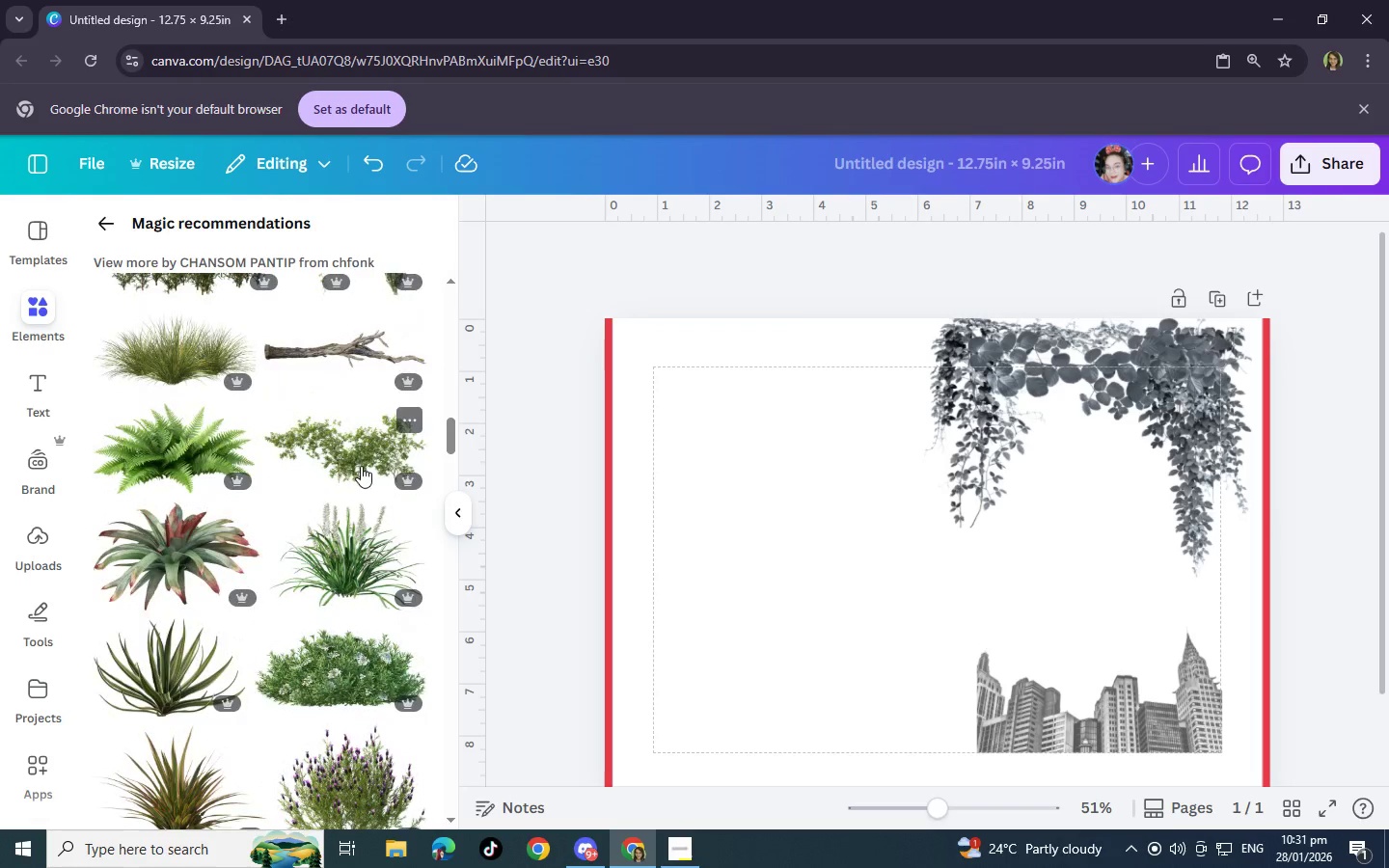 
wait(5.3)
 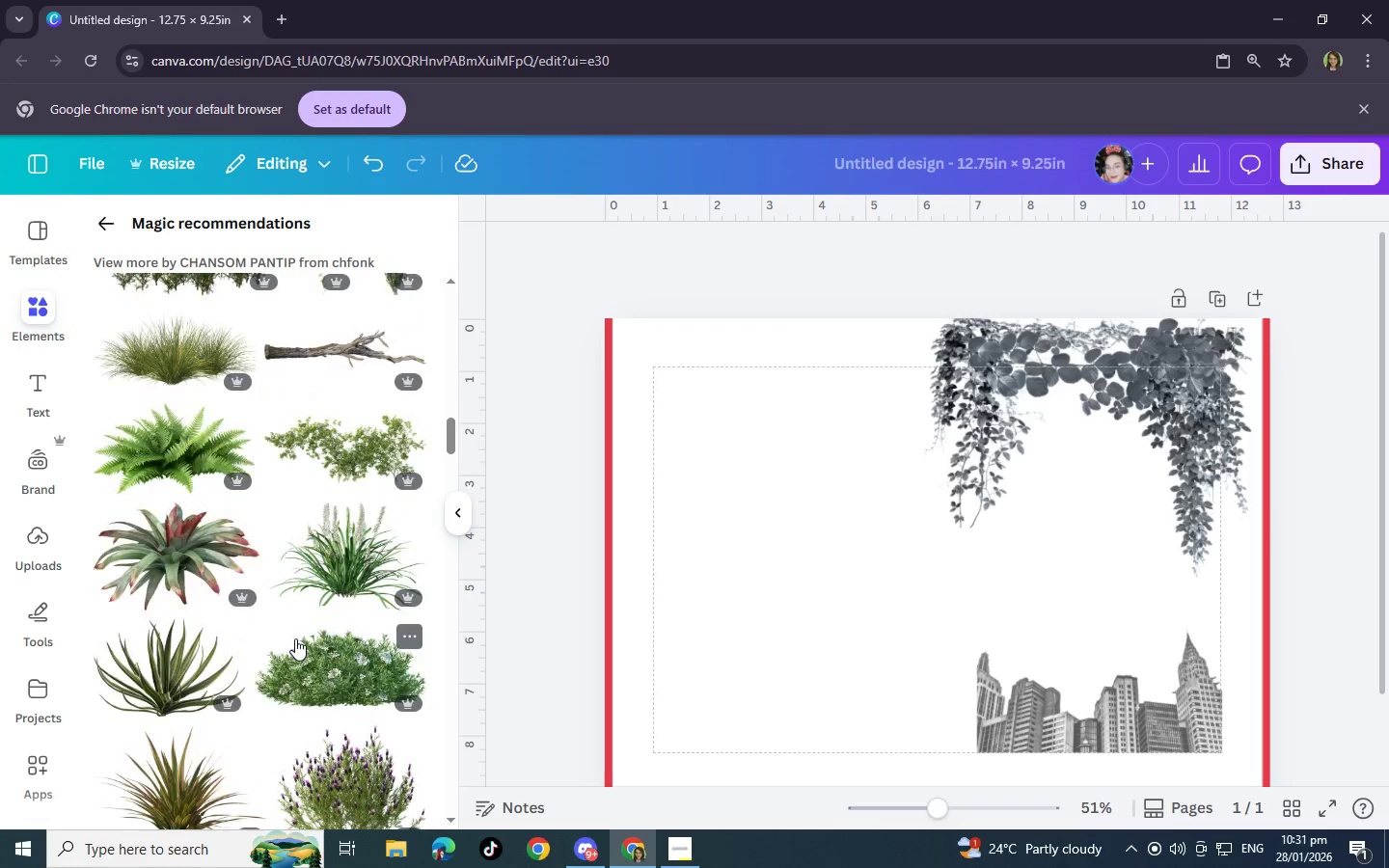 
scroll: coordinate [284, 677], scroll_direction: down, amount: 2.0
 